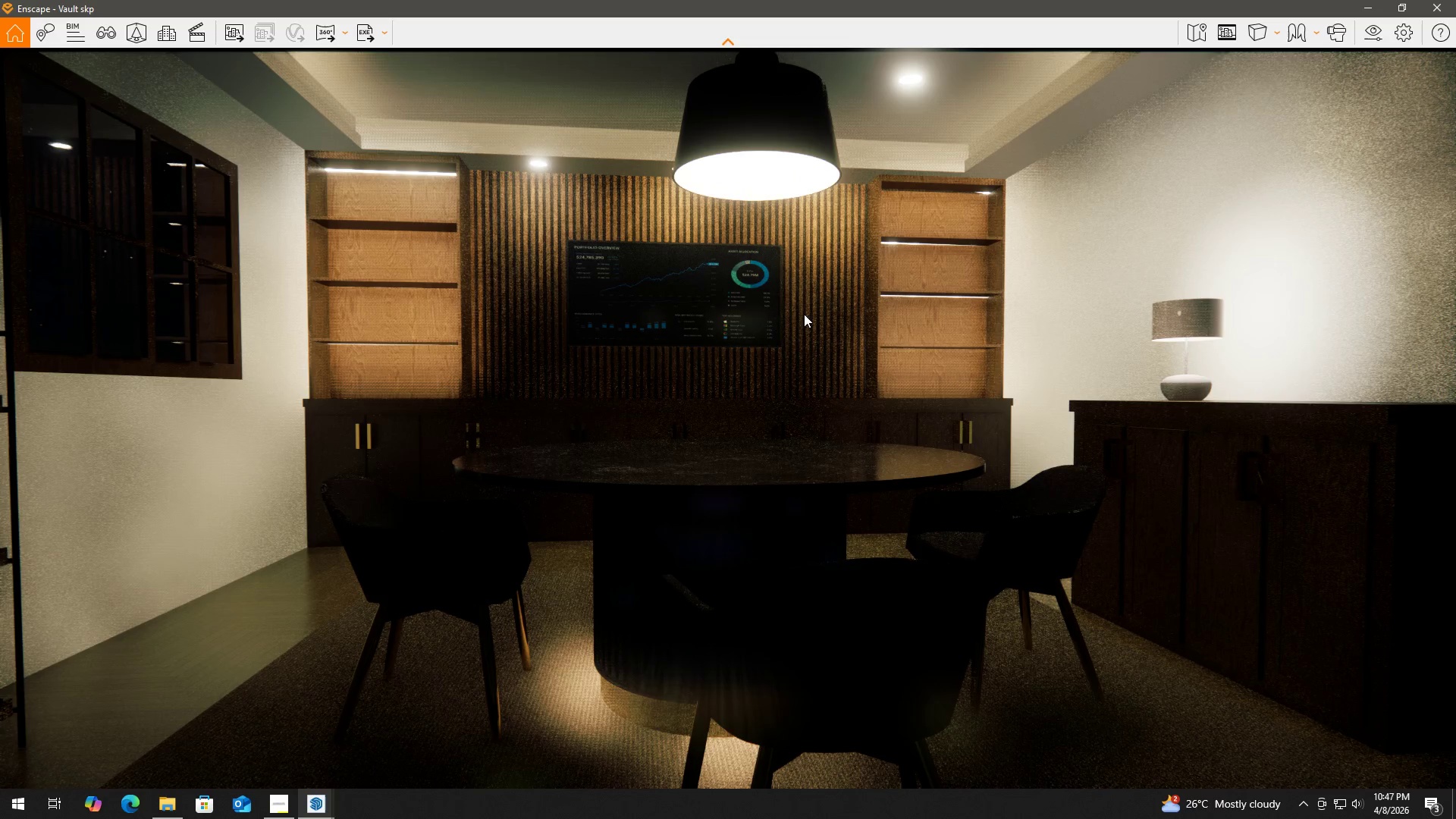 
key(Alt+Tab)
 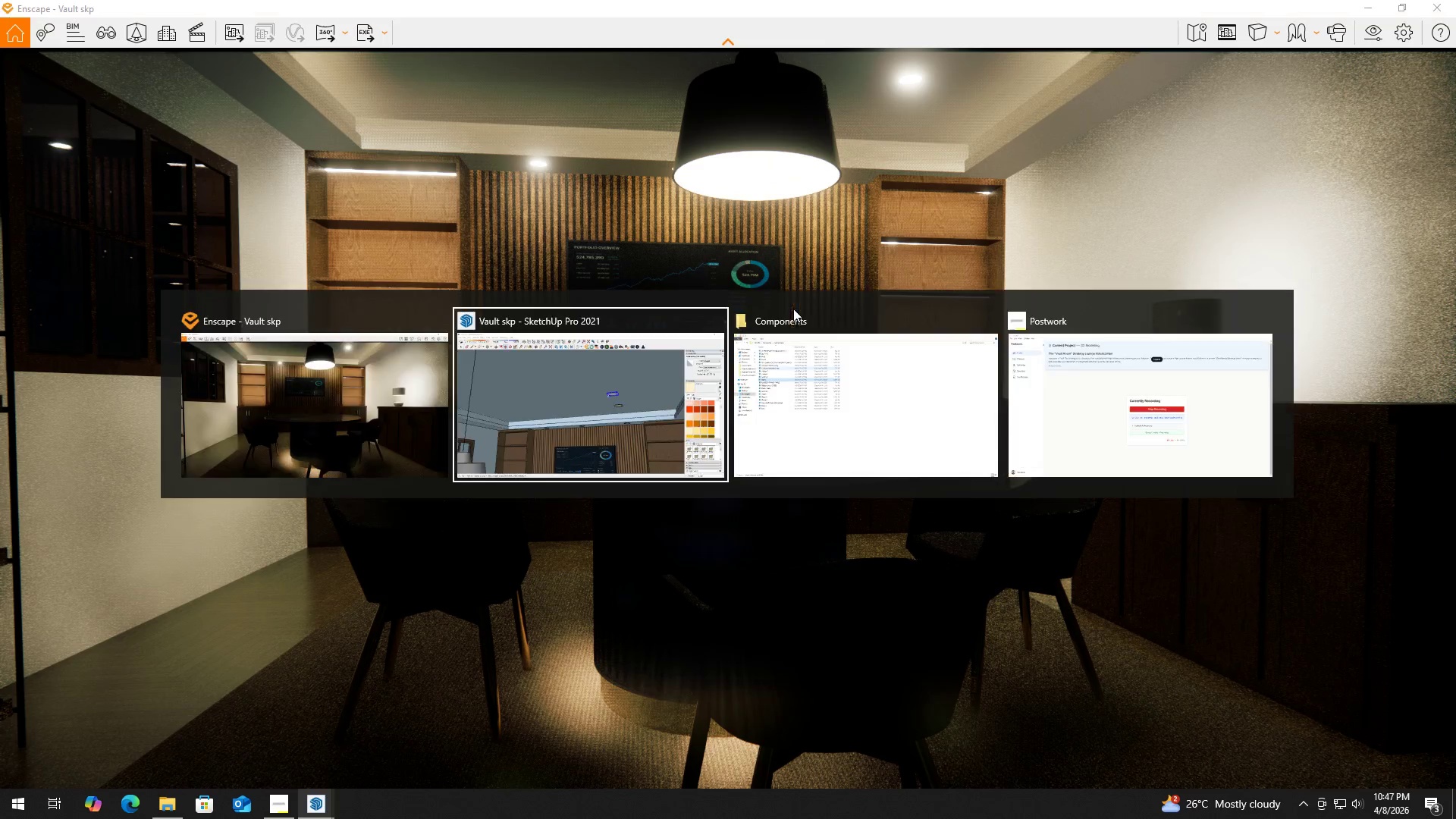 
key(Alt+Tab)
 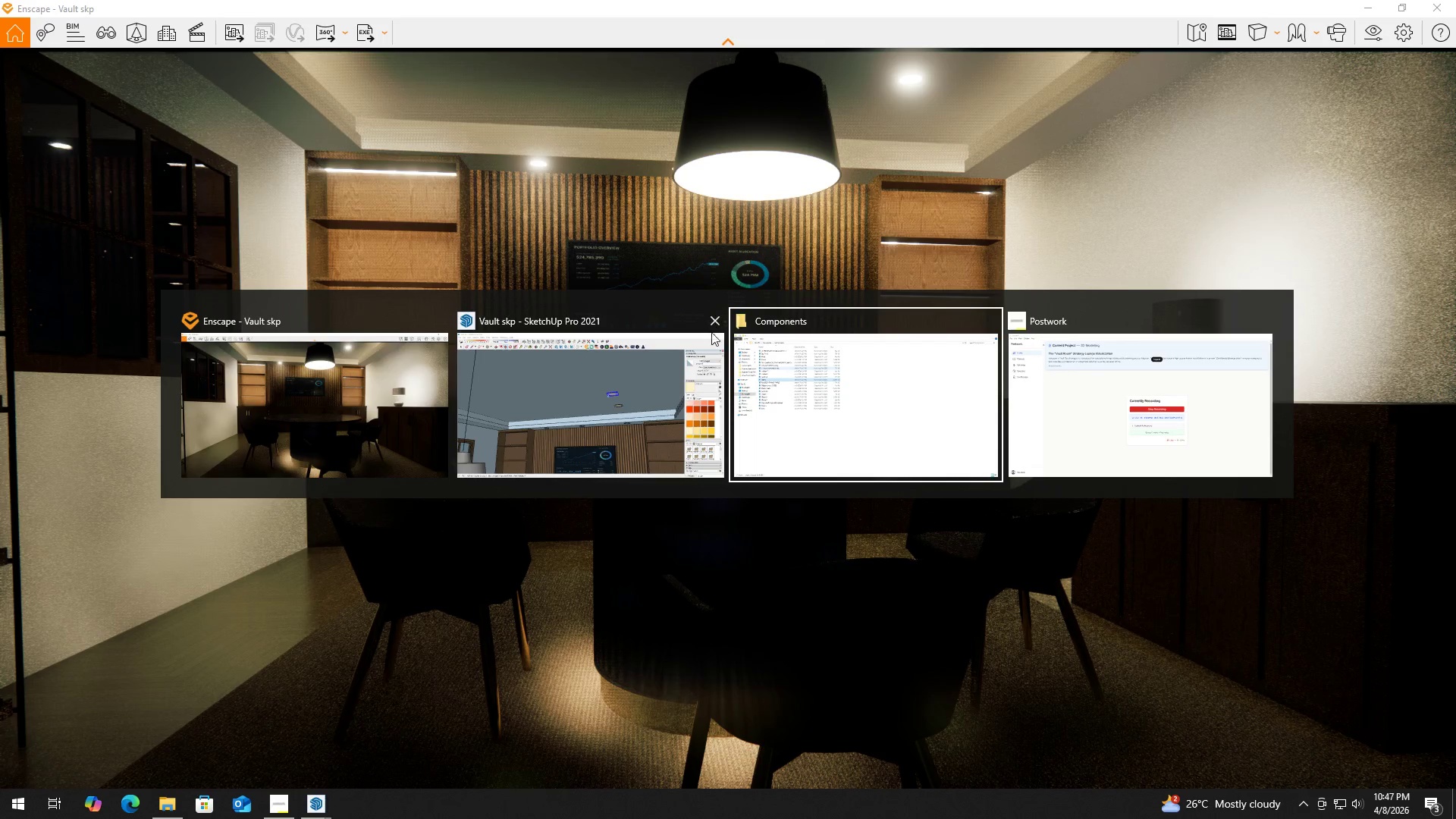 
left_click([620, 396])
 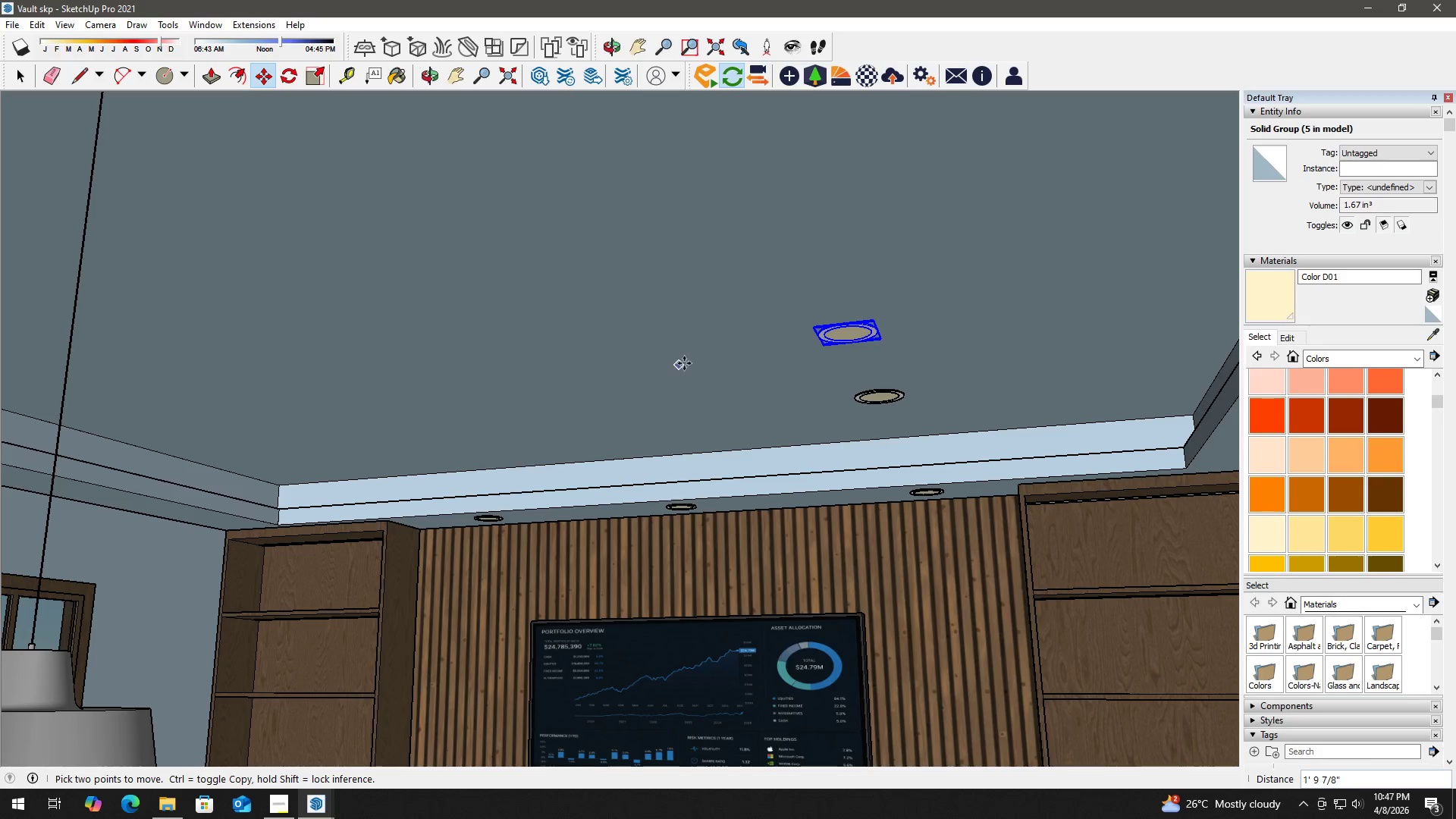 
scroll: coordinate [805, 344], scroll_direction: down, amount: 6.0
 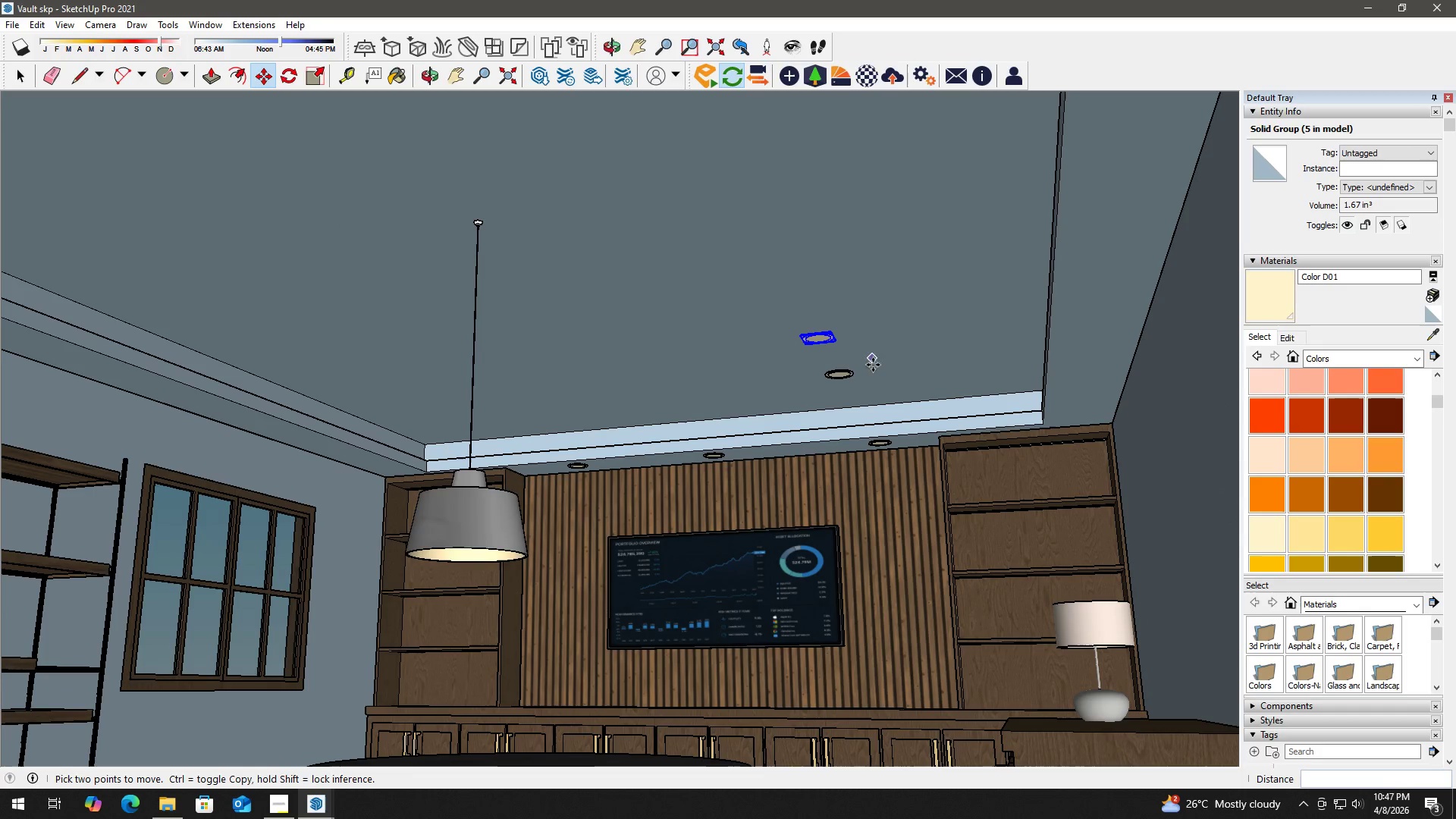 
key(Space)
 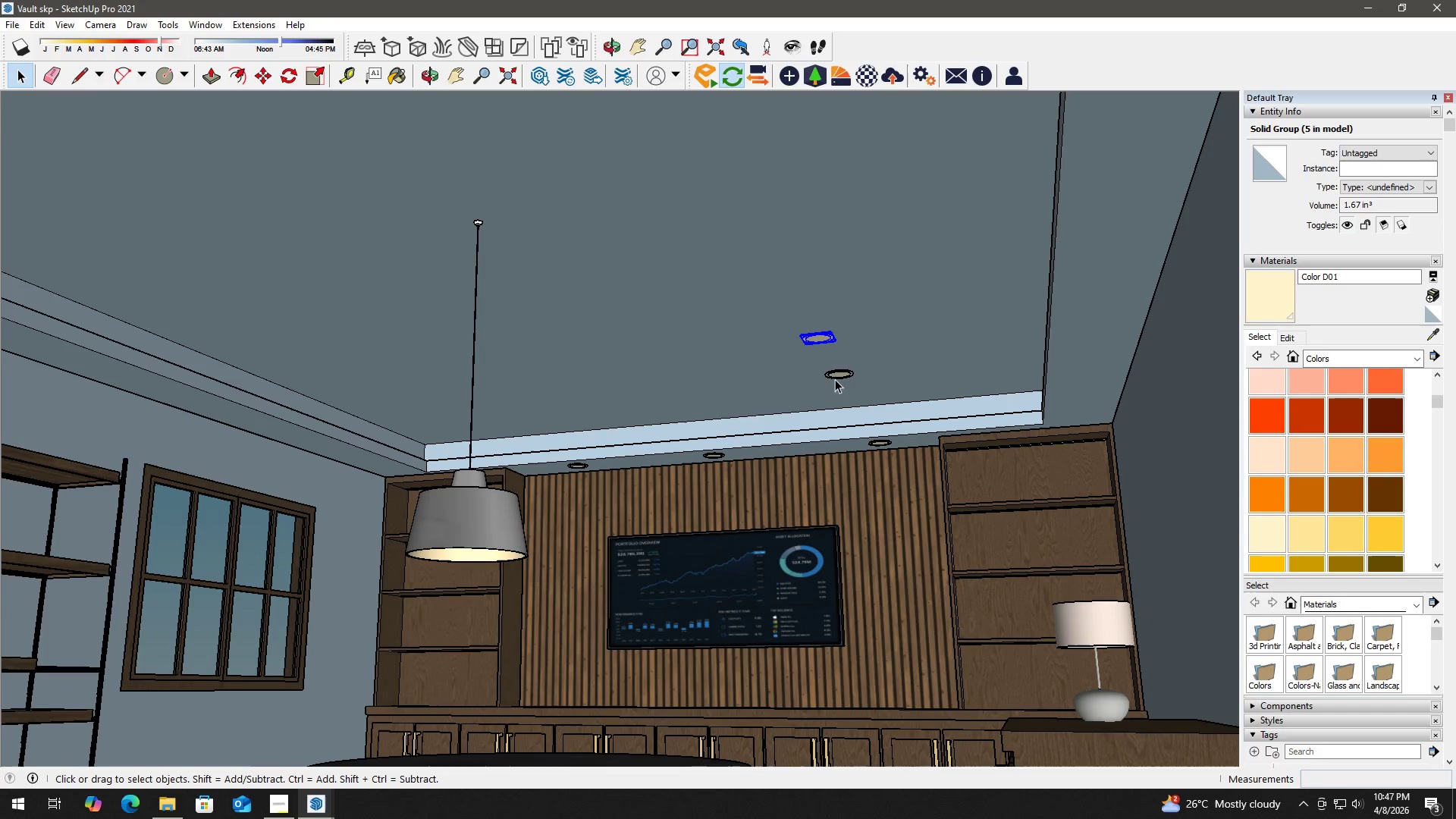 
left_click([839, 377])
 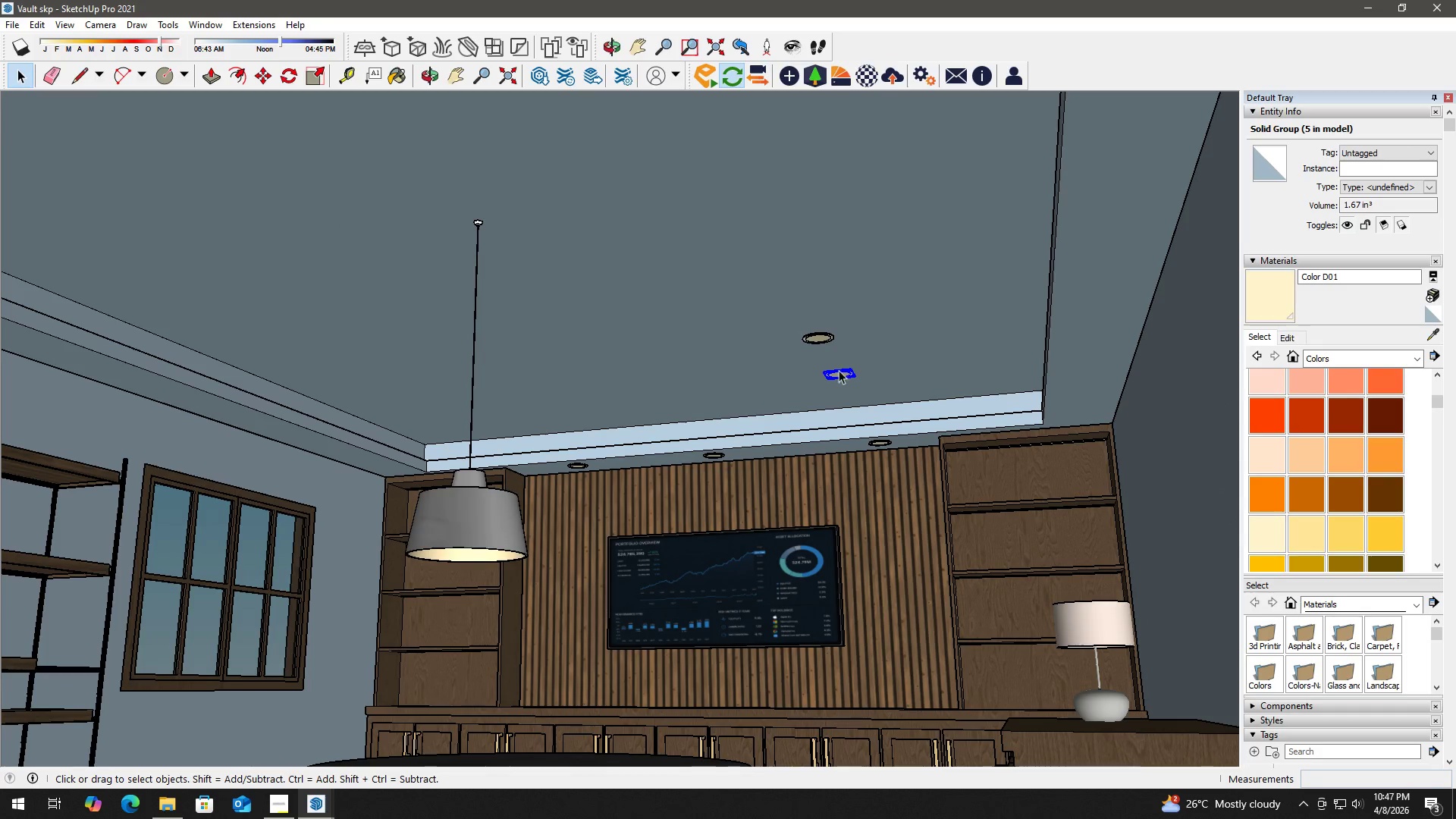 
hold_key(key=ControlLeft, duration=0.69)
 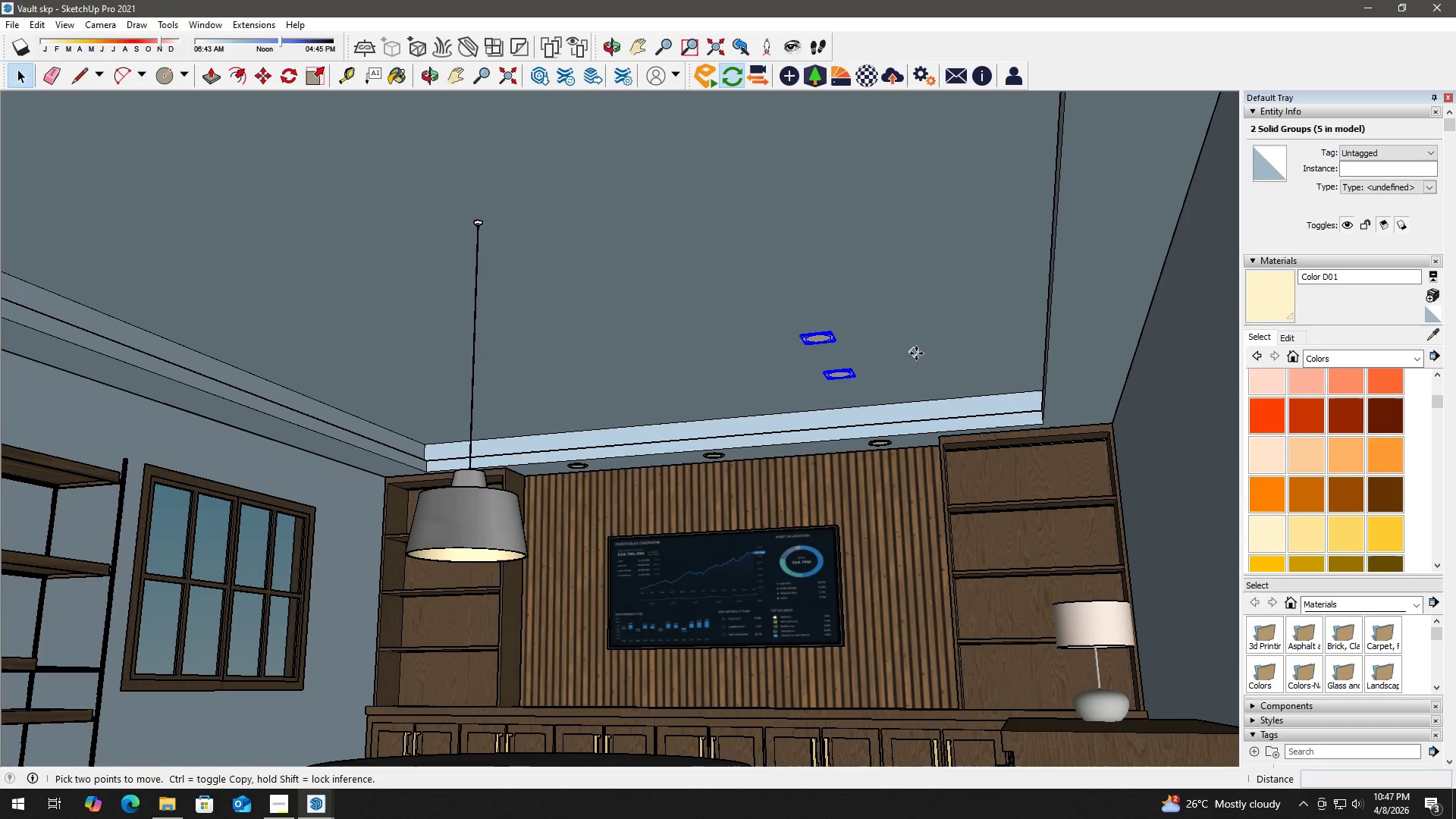 
hold_key(key=ControlLeft, duration=1.05)
 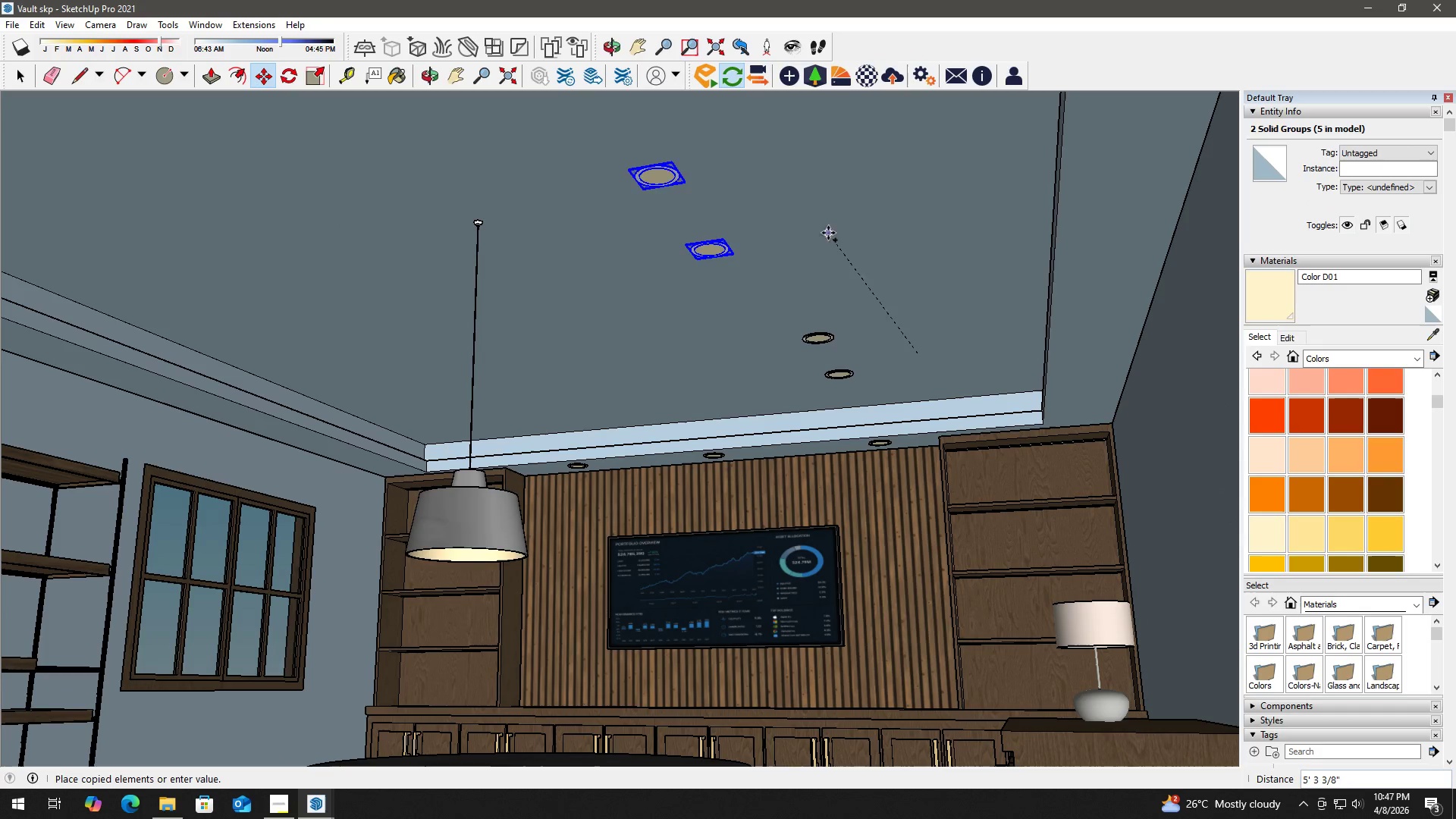 
key(M)
 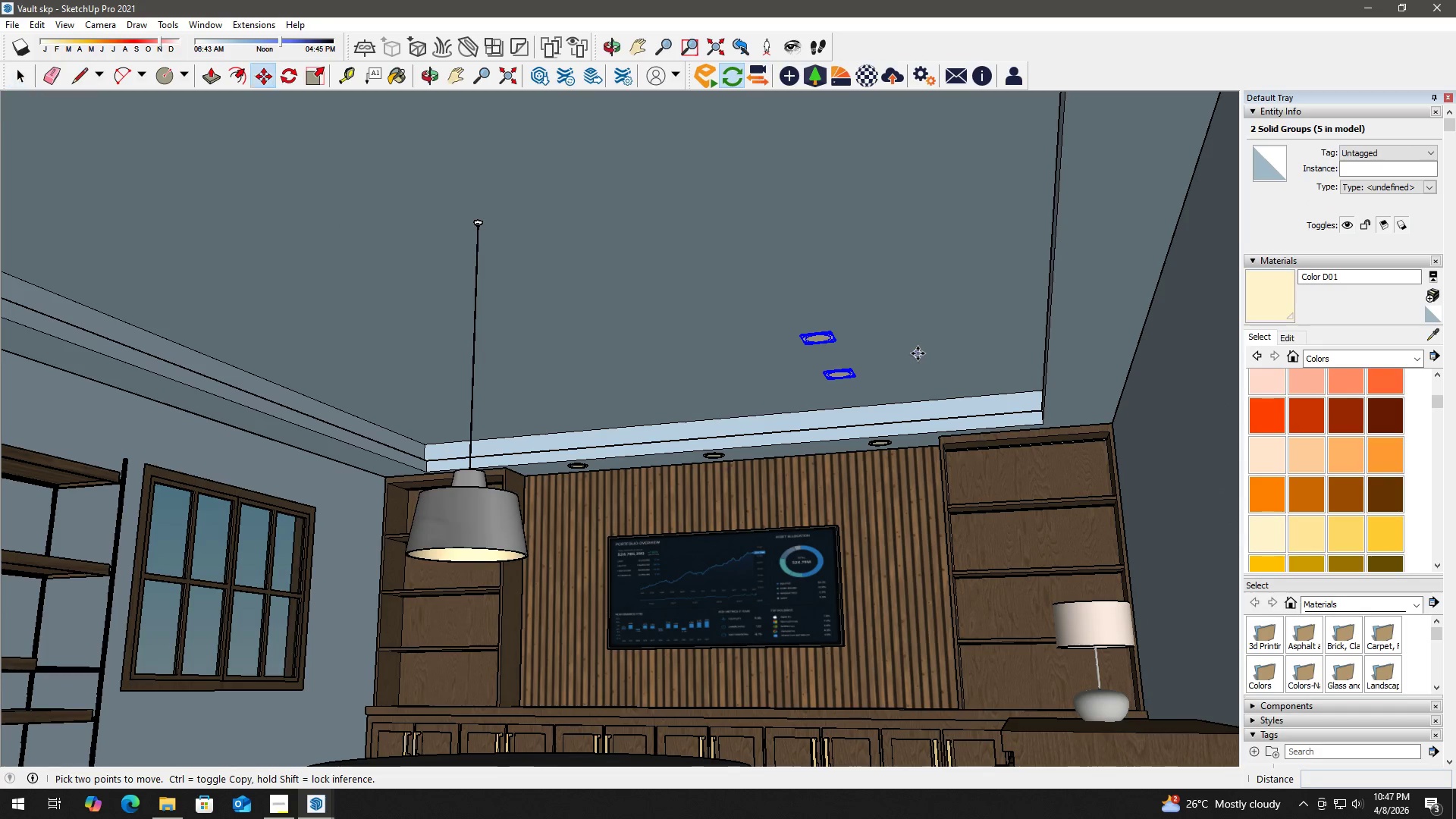 
left_click([918, 353])
 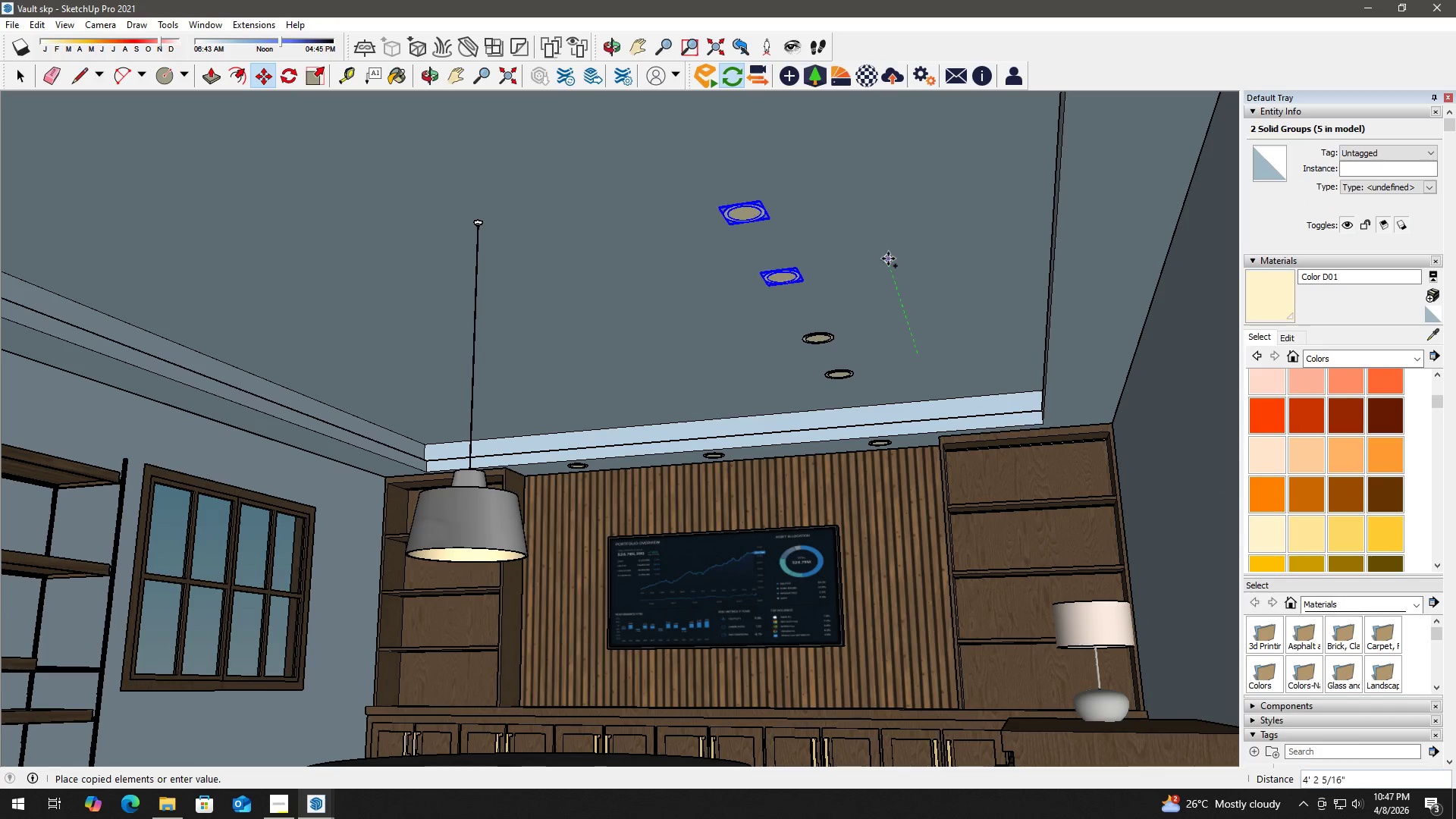 
double_click([886, 254])
 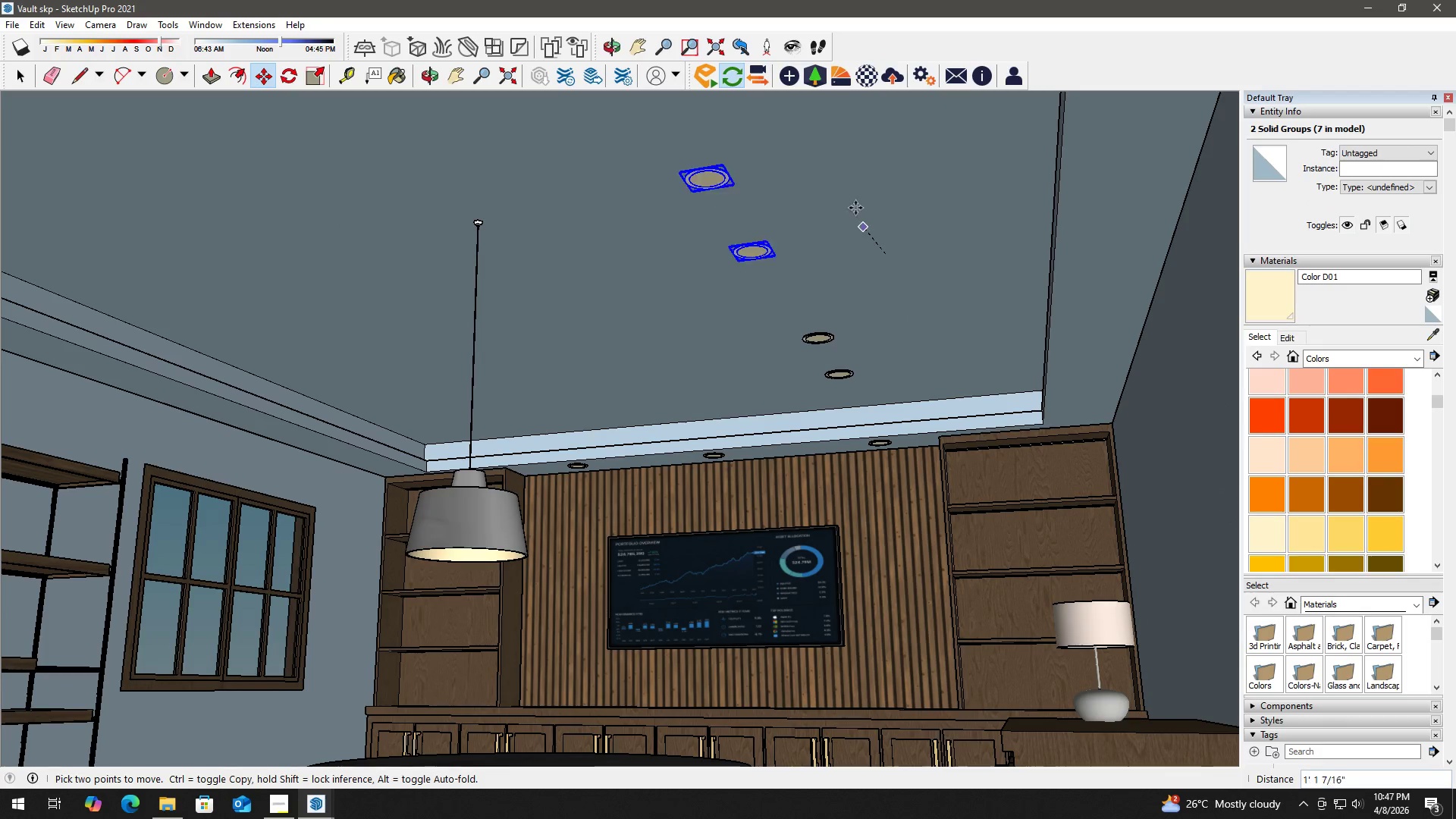 
key(Control+ControlLeft)
 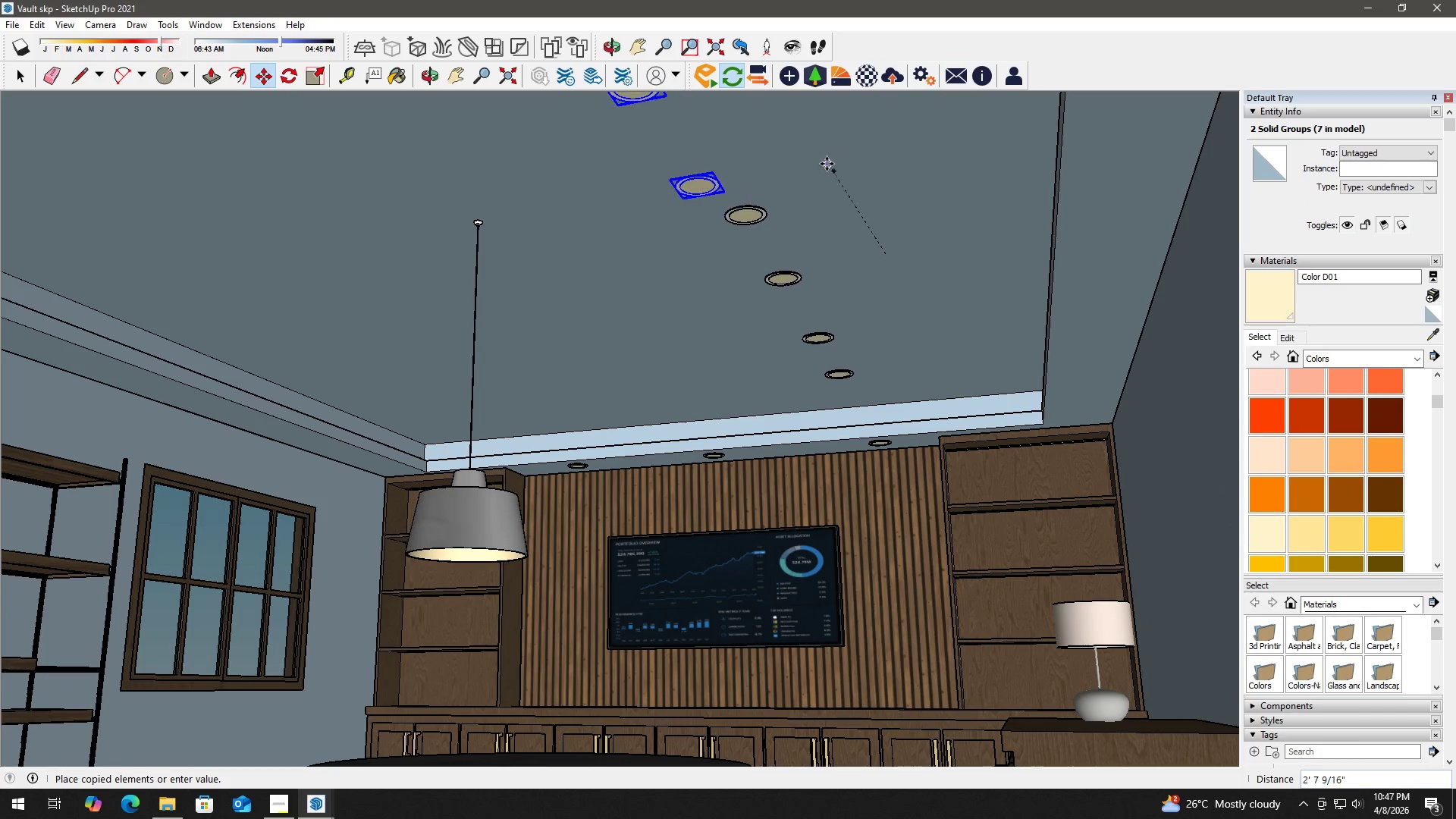 
hold_key(key=ShiftLeft, duration=0.81)
scroll: coordinate [825, 164], scroll_direction: down, amount: 5.0
 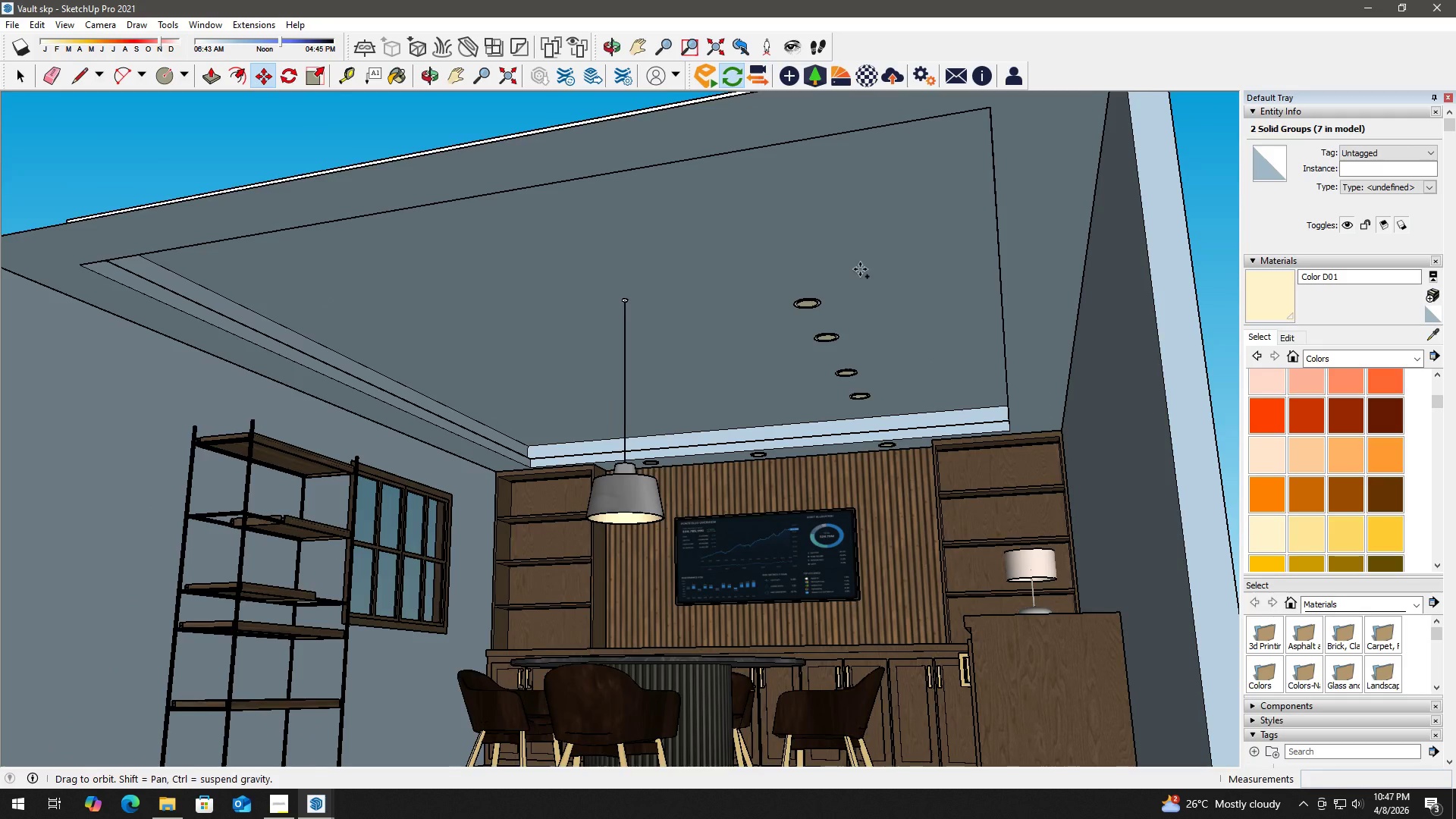 
left_click([876, 255])
 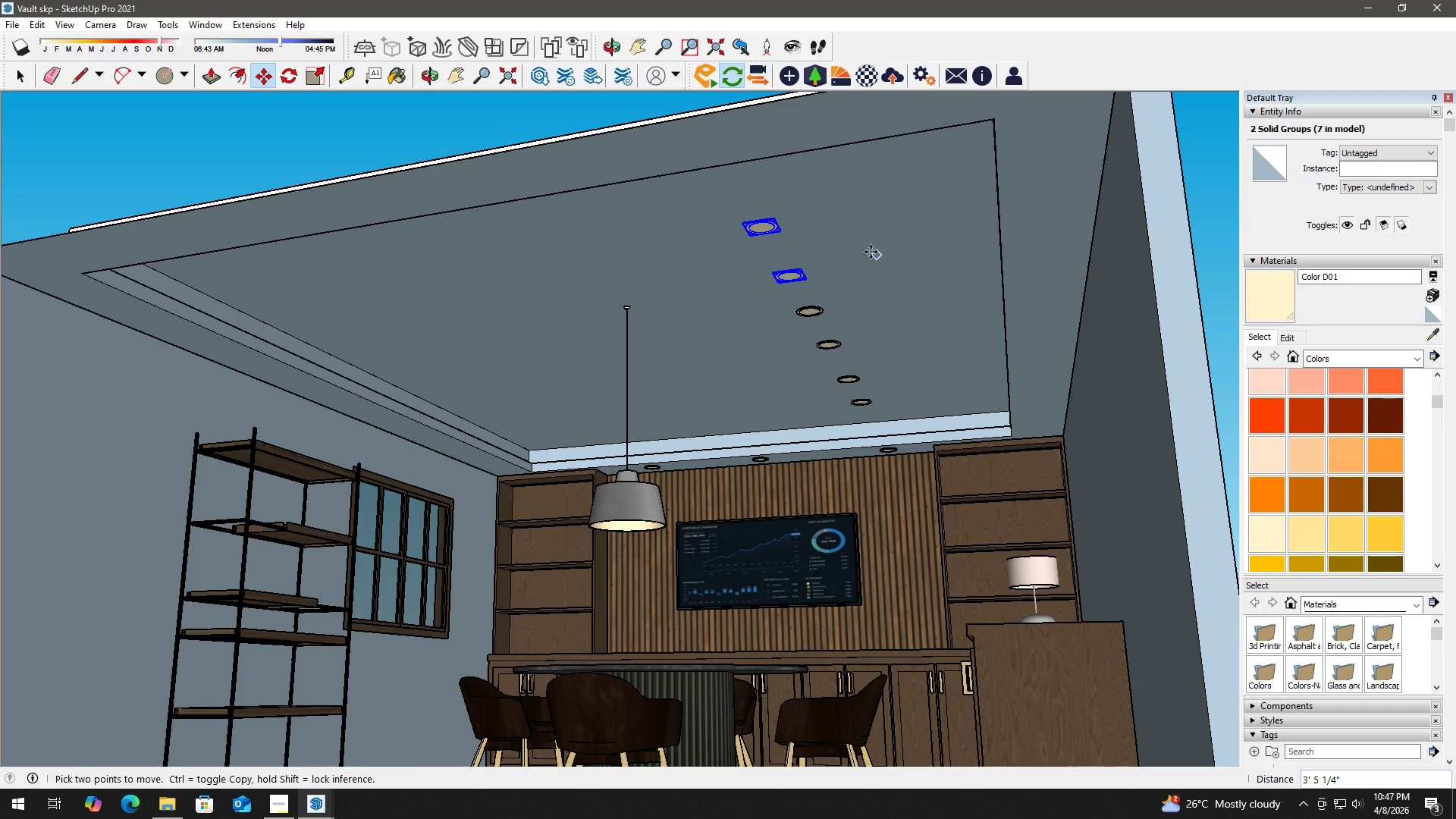 
key(Space)
 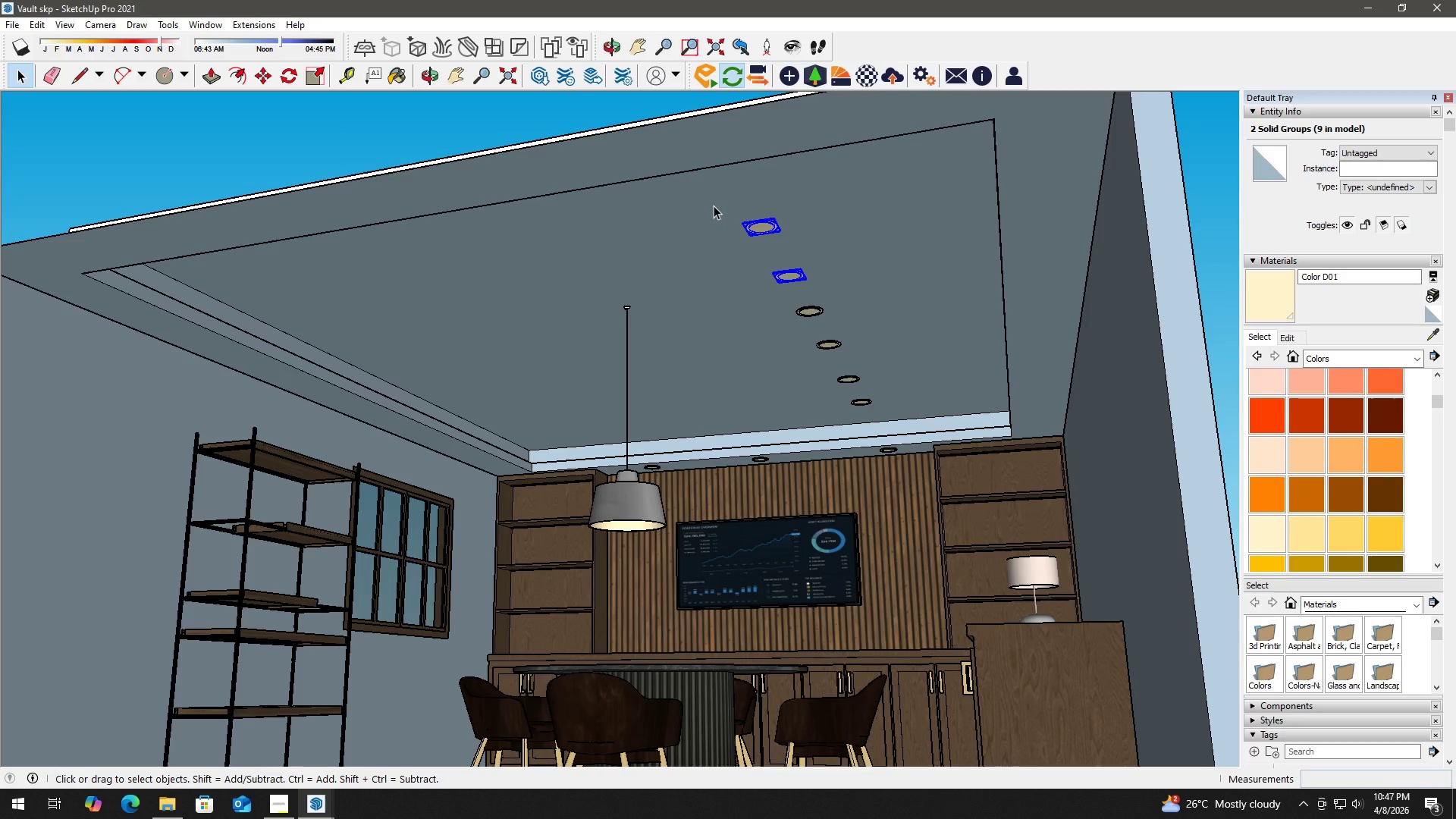 
left_click_drag(start_coordinate=[711, 201], to_coordinate=[903, 422])
 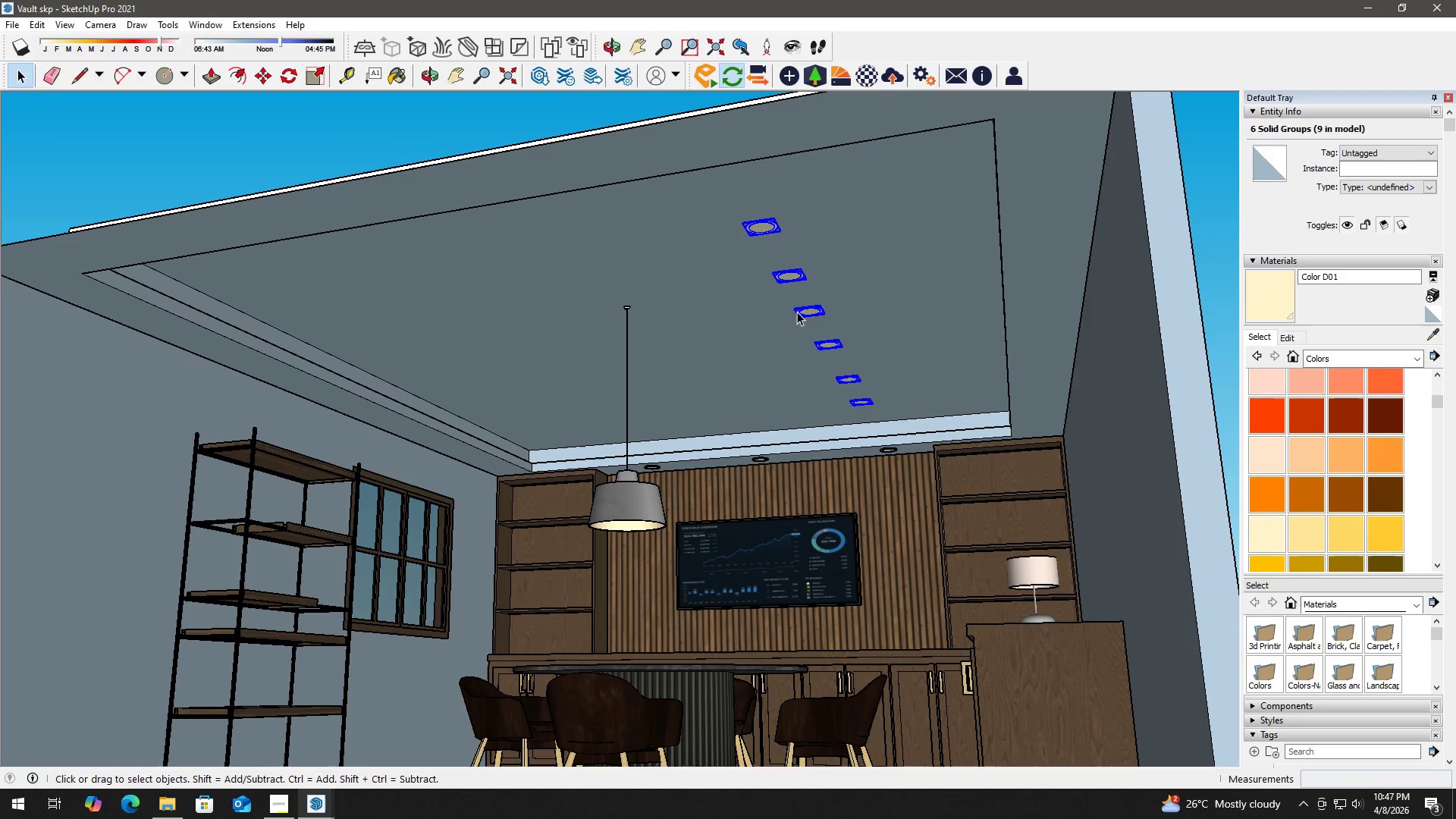 
key(M)
 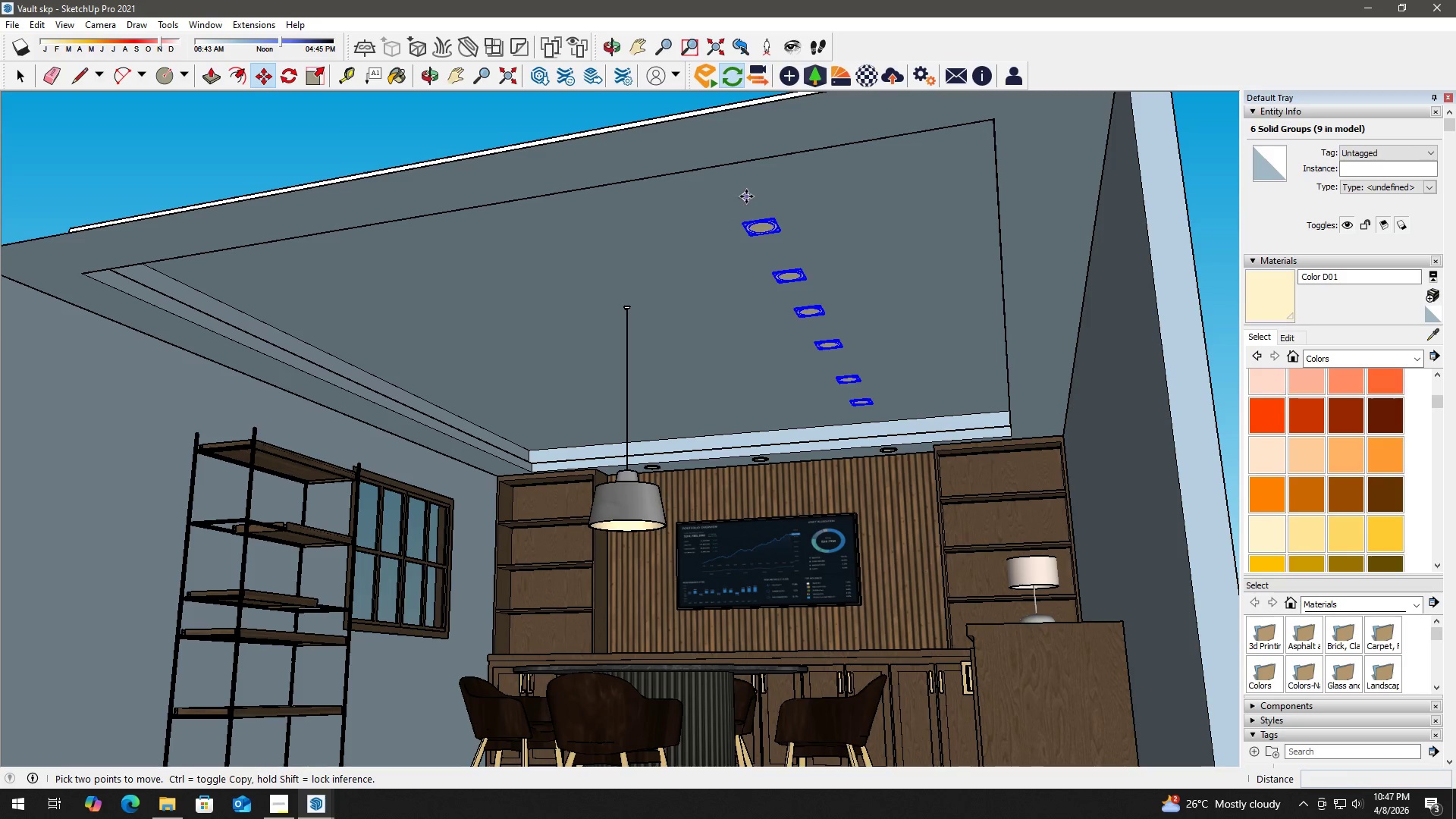 
left_click([748, 196])
 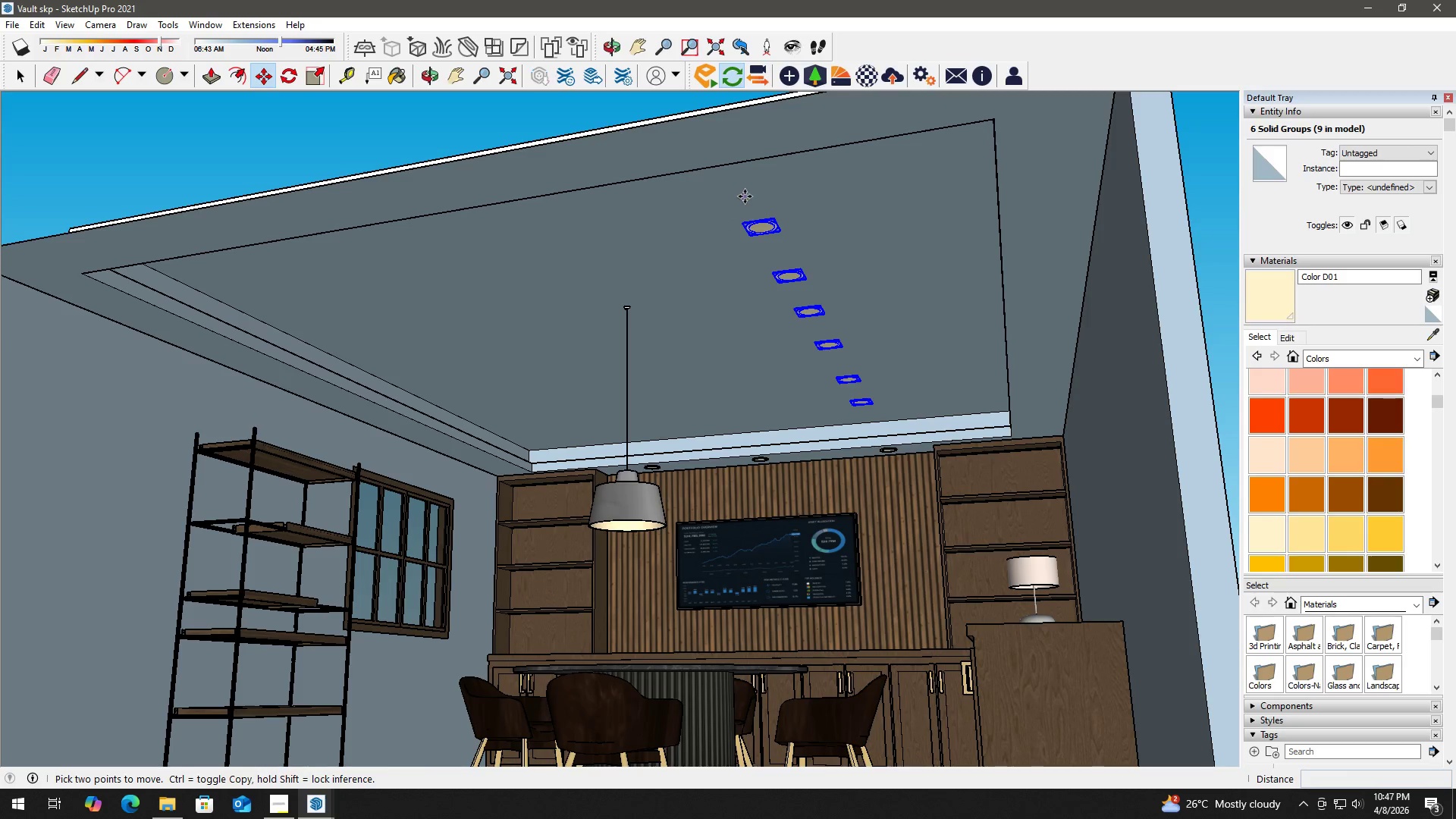 
key(Control+ControlLeft)
 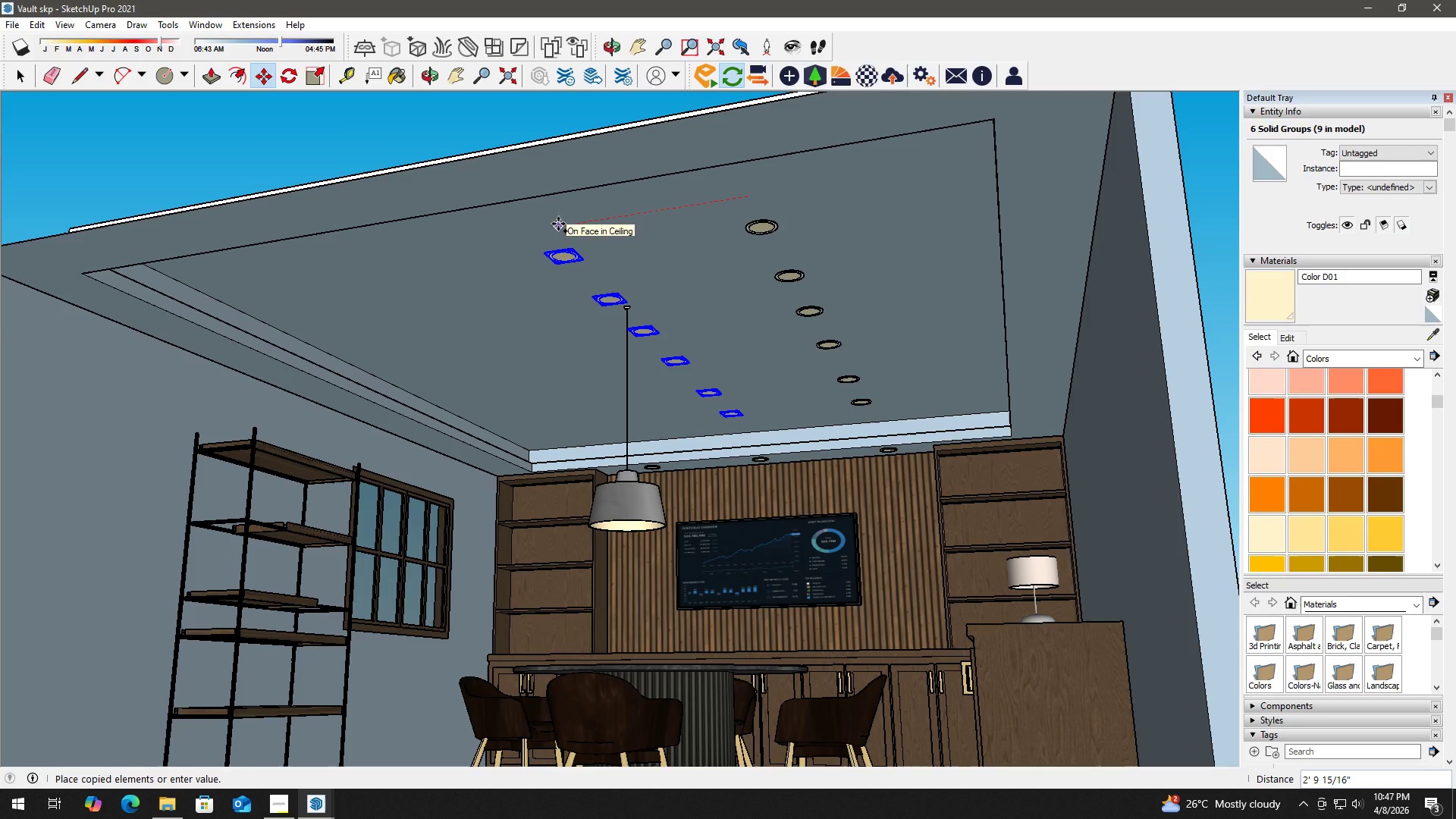 
left_click([558, 224])
 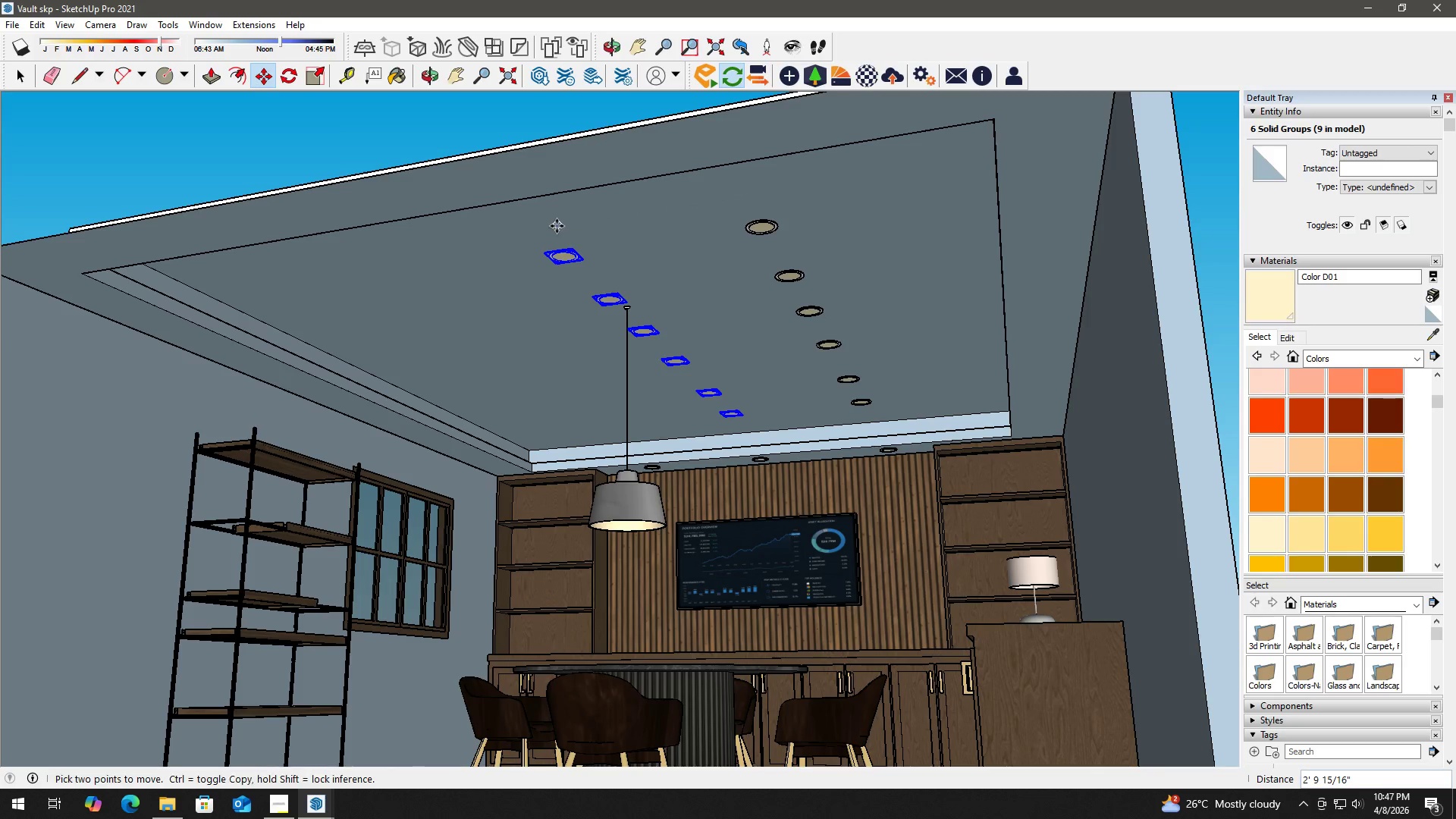 
left_click([554, 229])
 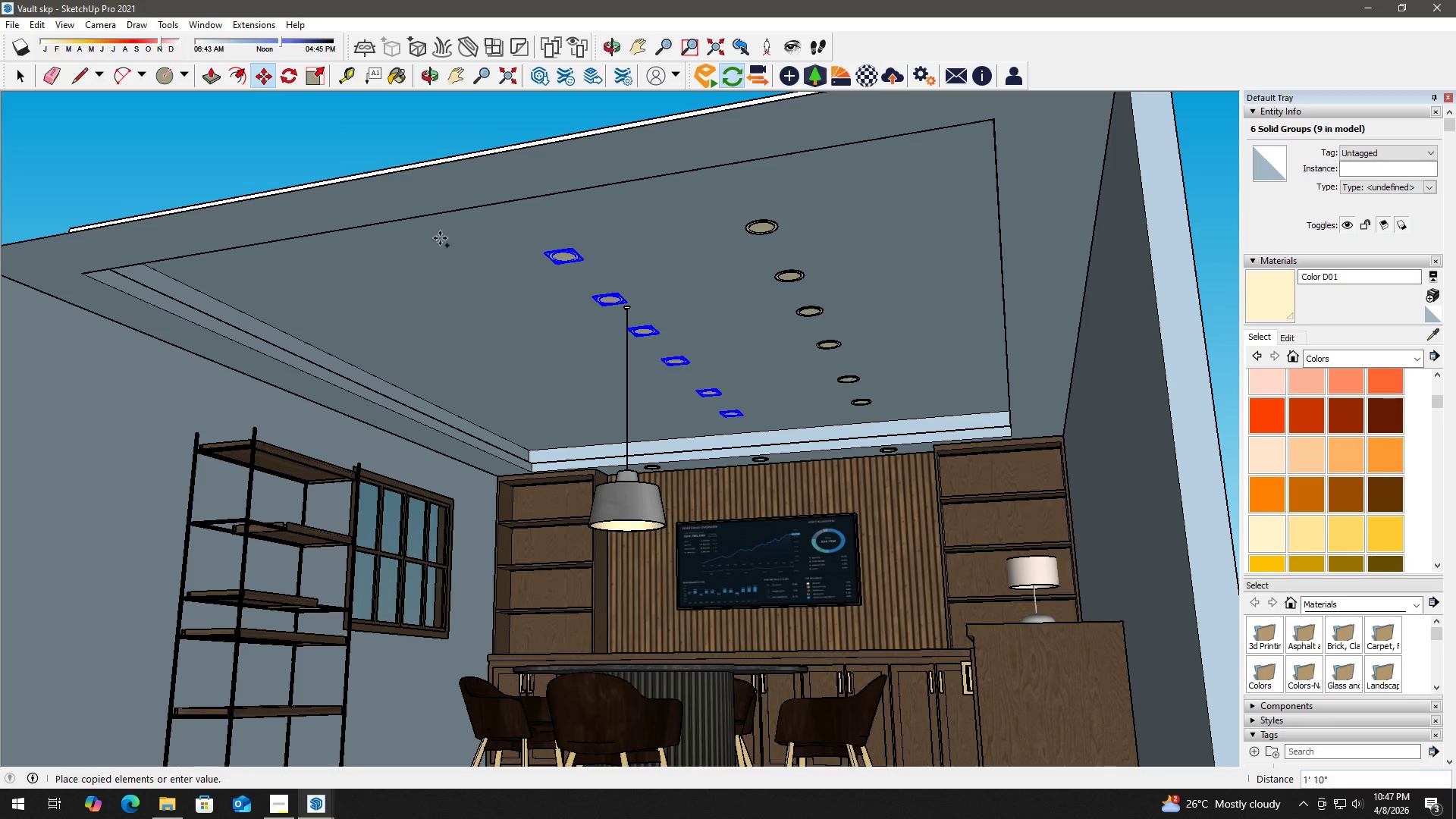 
key(Control+ControlLeft)
 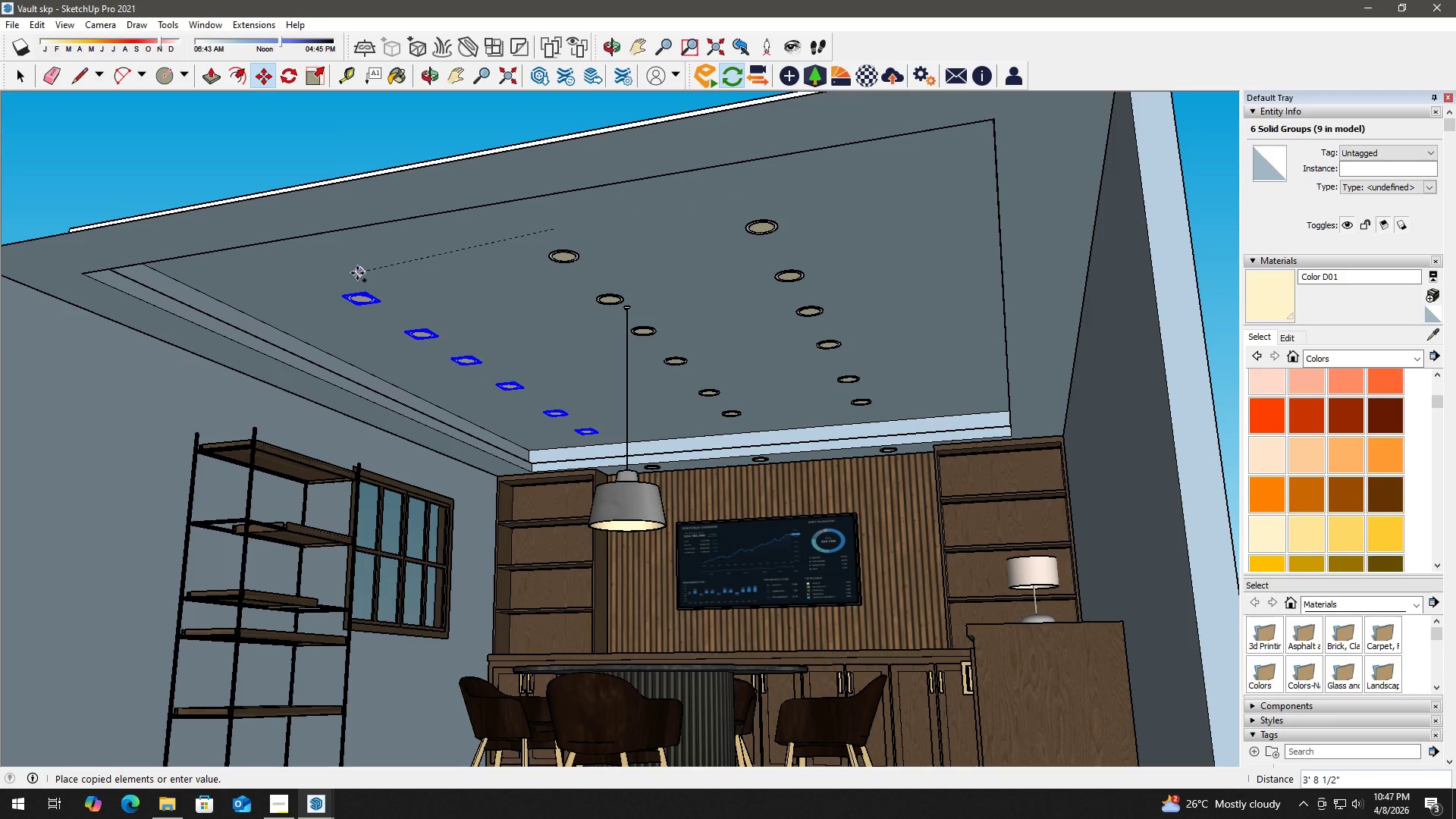 
left_click([356, 274])
 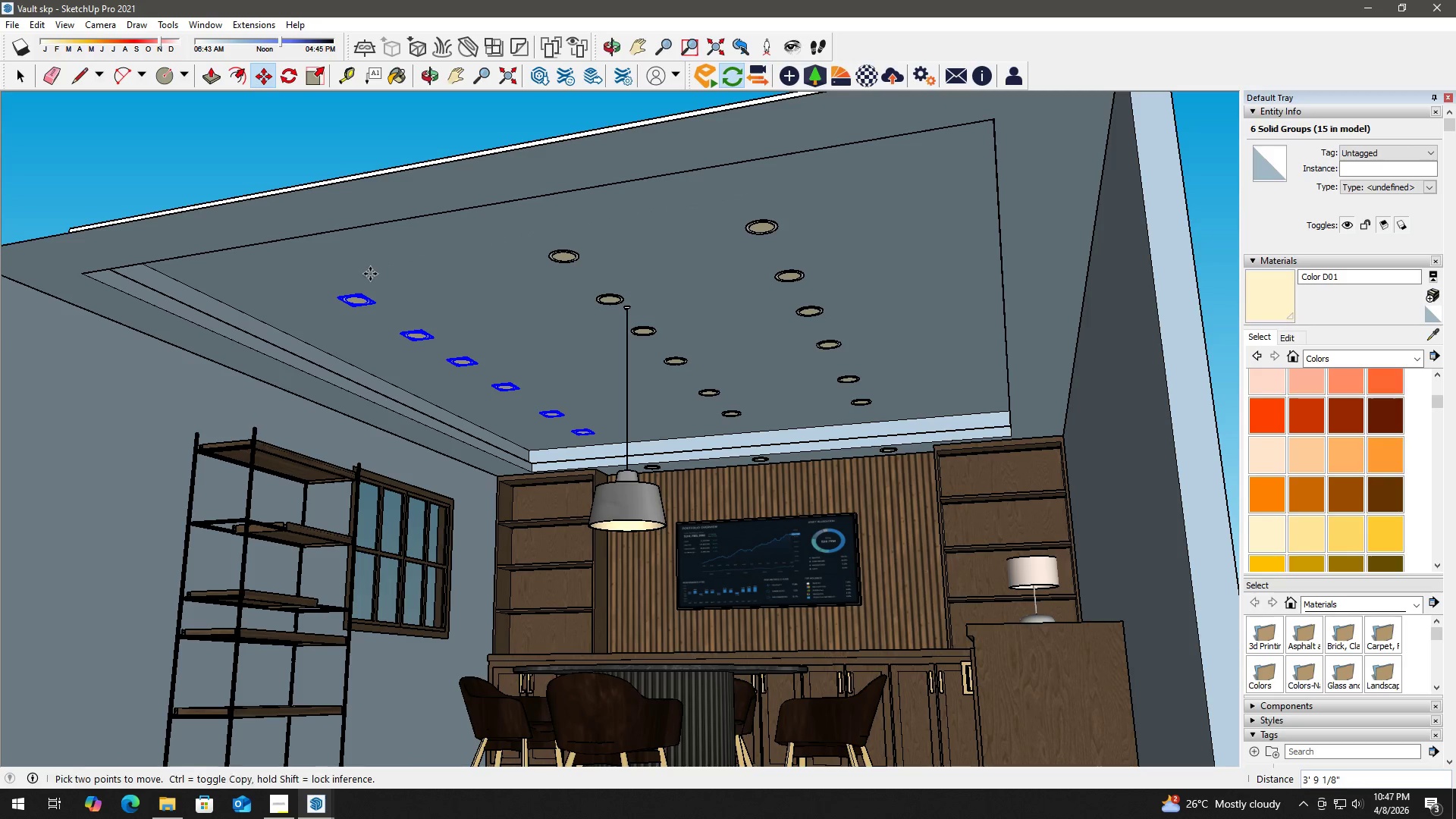 
key(Space)
 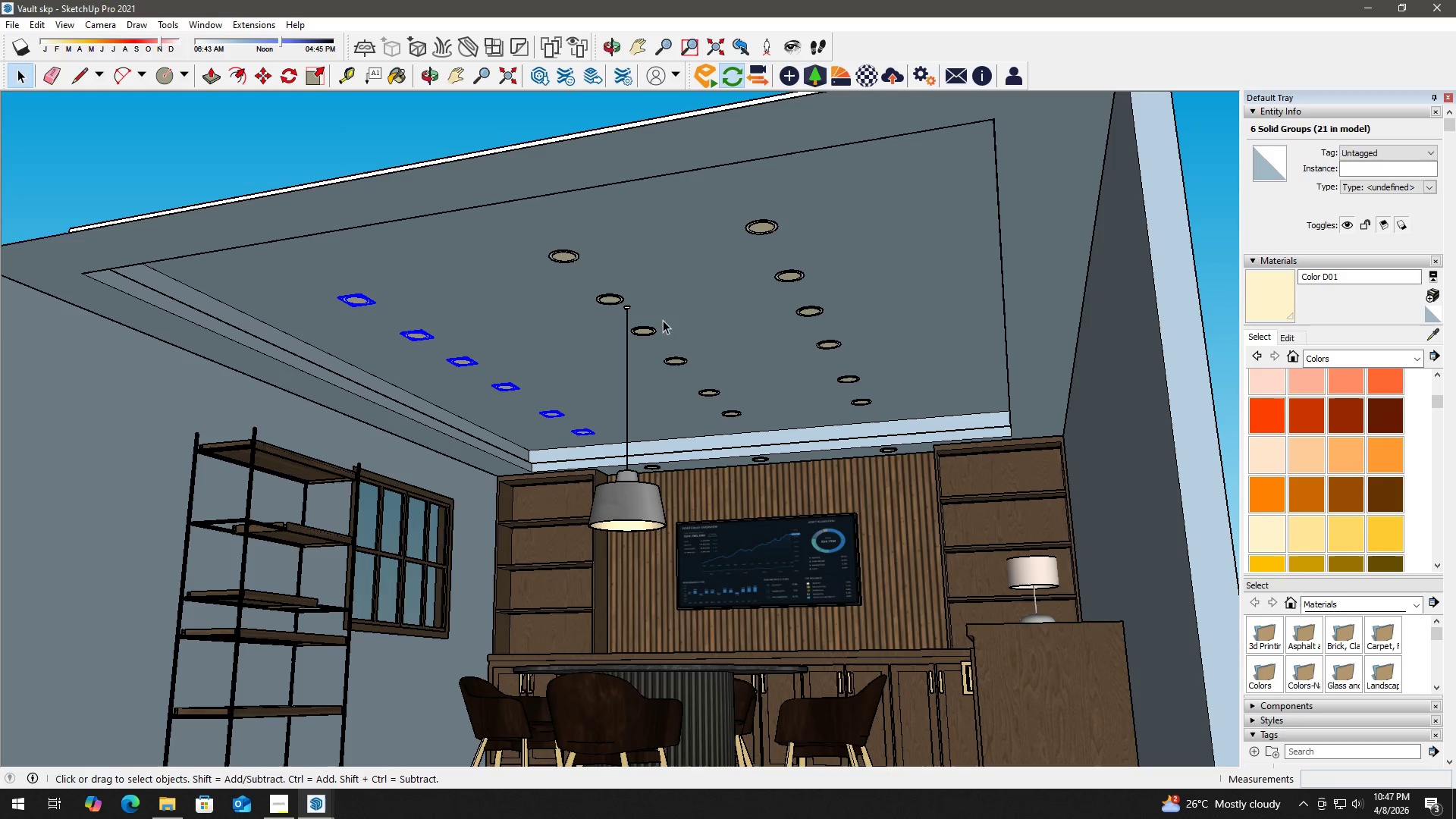 
key(Alt+Tab)
 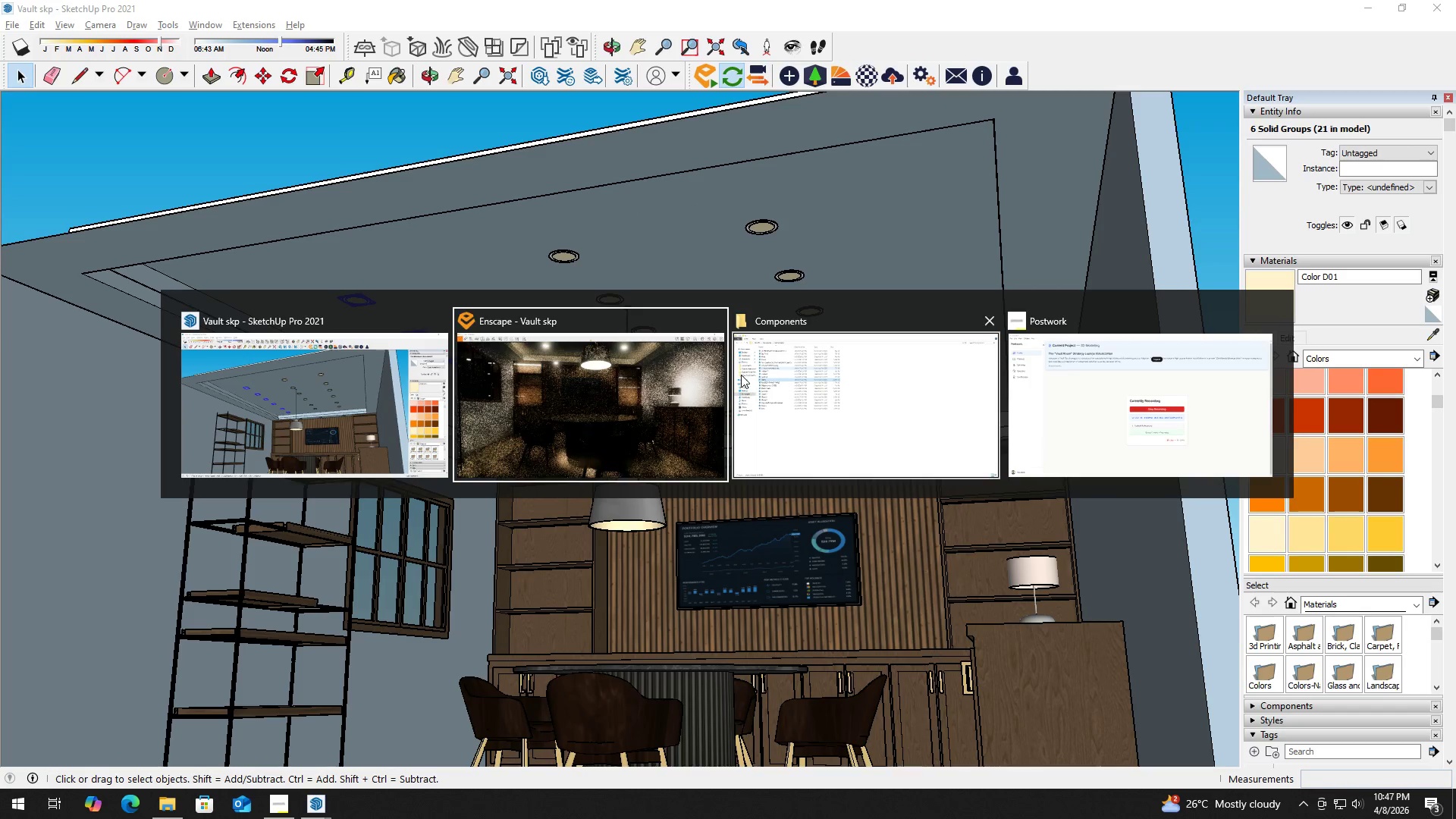 
left_click([637, 384])
 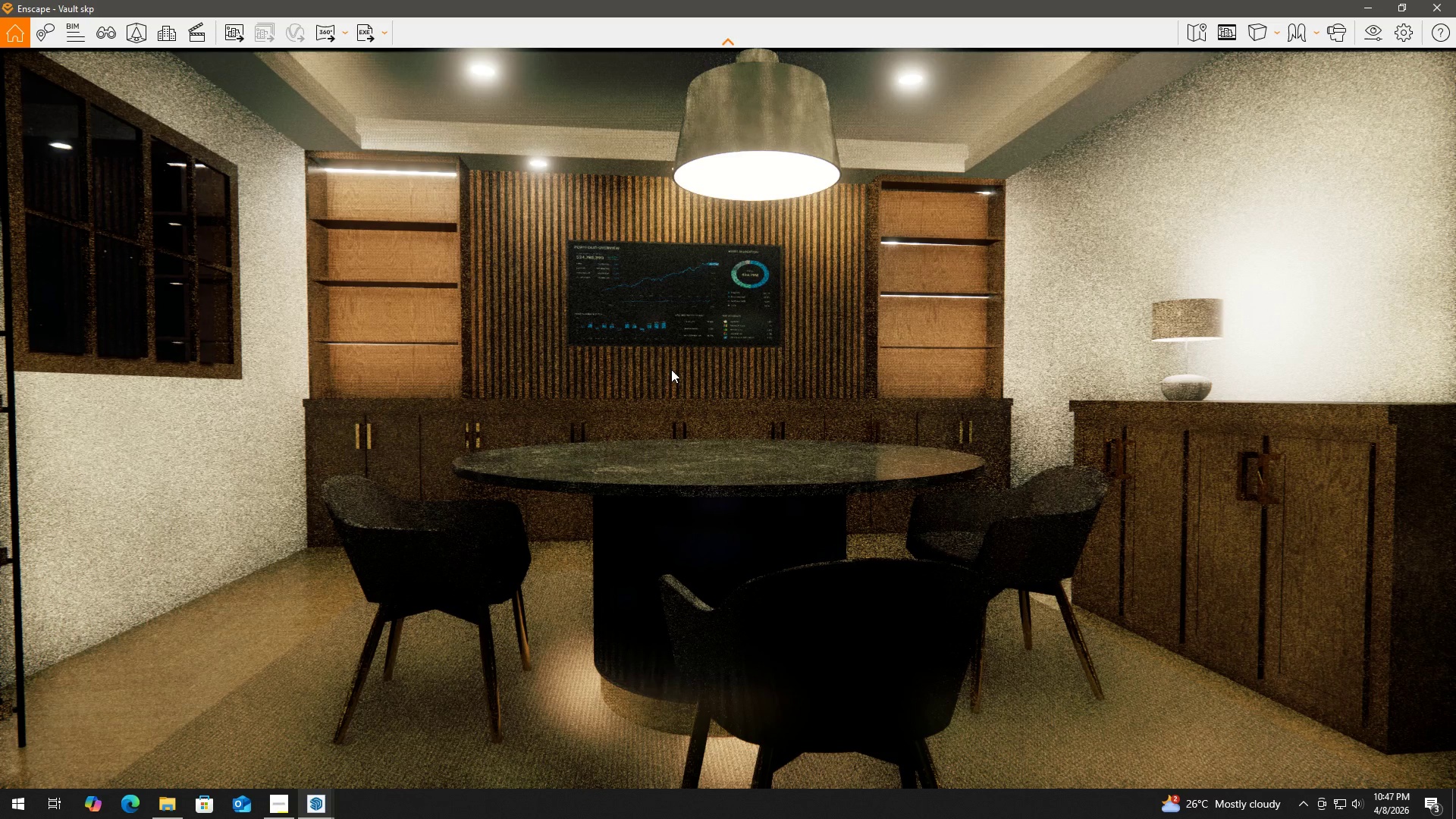 
hold_key(key=ControlLeft, duration=1.5)
scroll: coordinate [673, 372], scroll_direction: down, amount: 1.0
 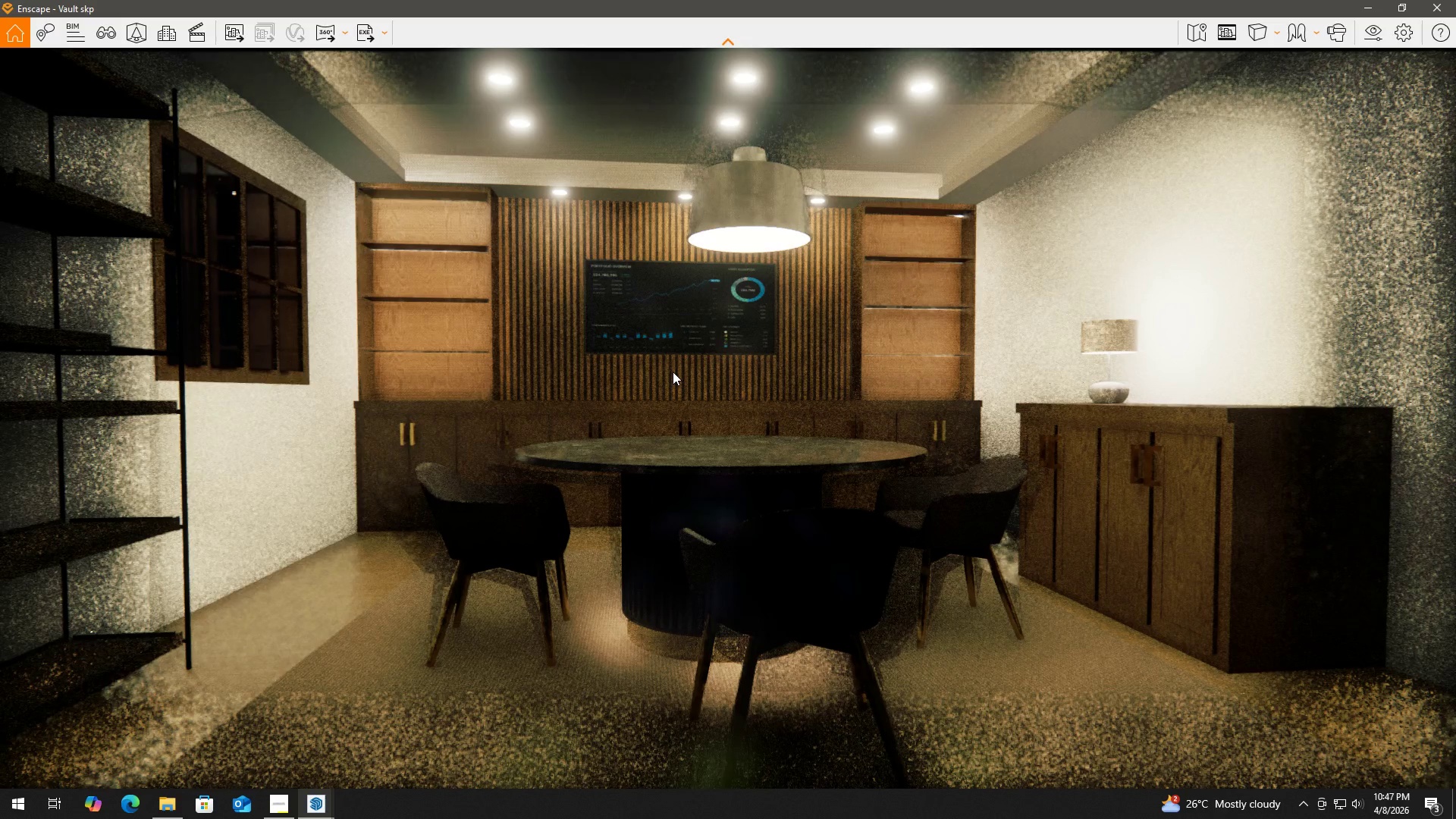 
hold_key(key=ControlLeft, duration=0.39)
 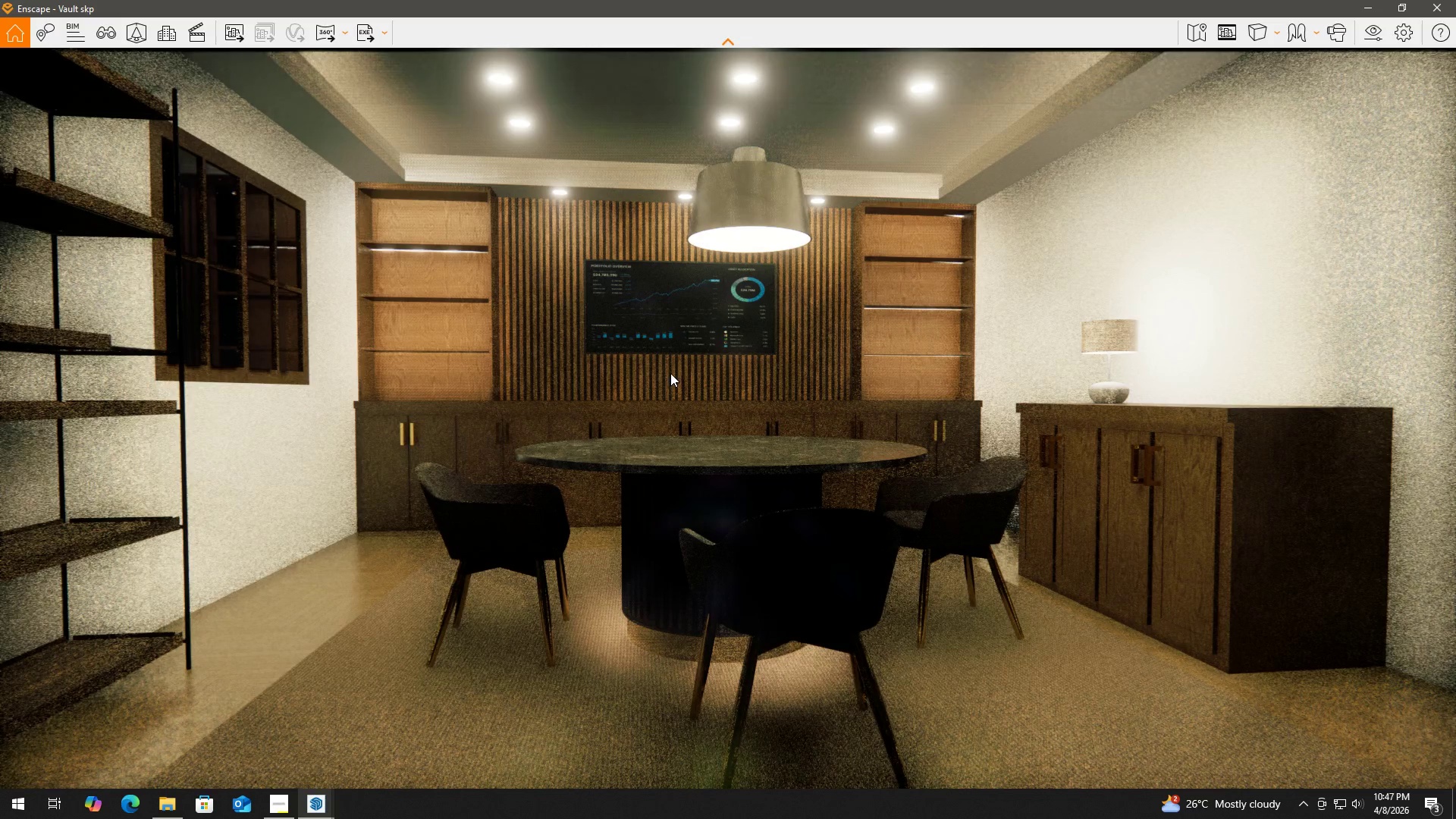 
wait(5.25)
 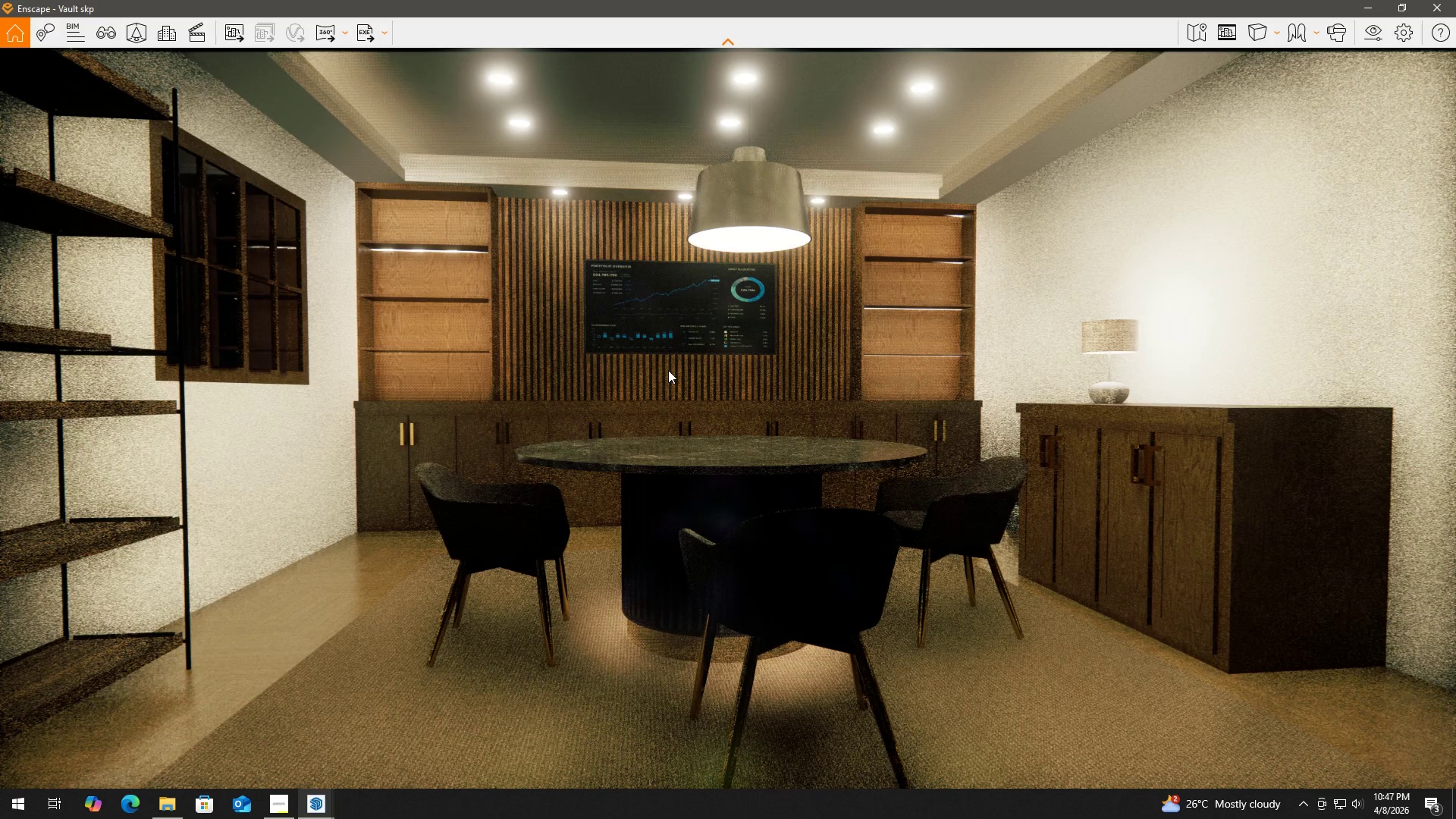 
key(Alt+AltLeft)
 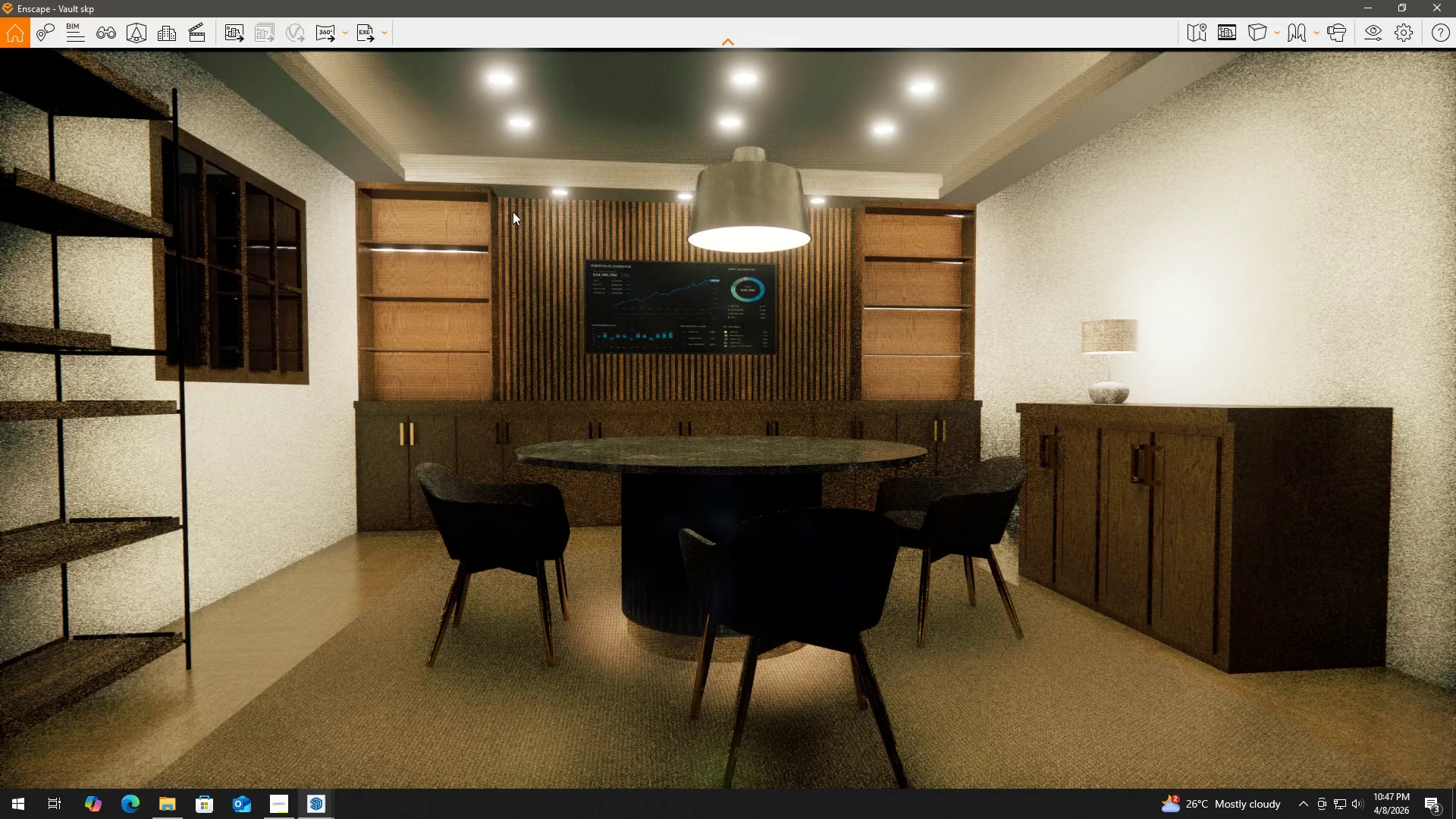 
key(Alt+Tab)
 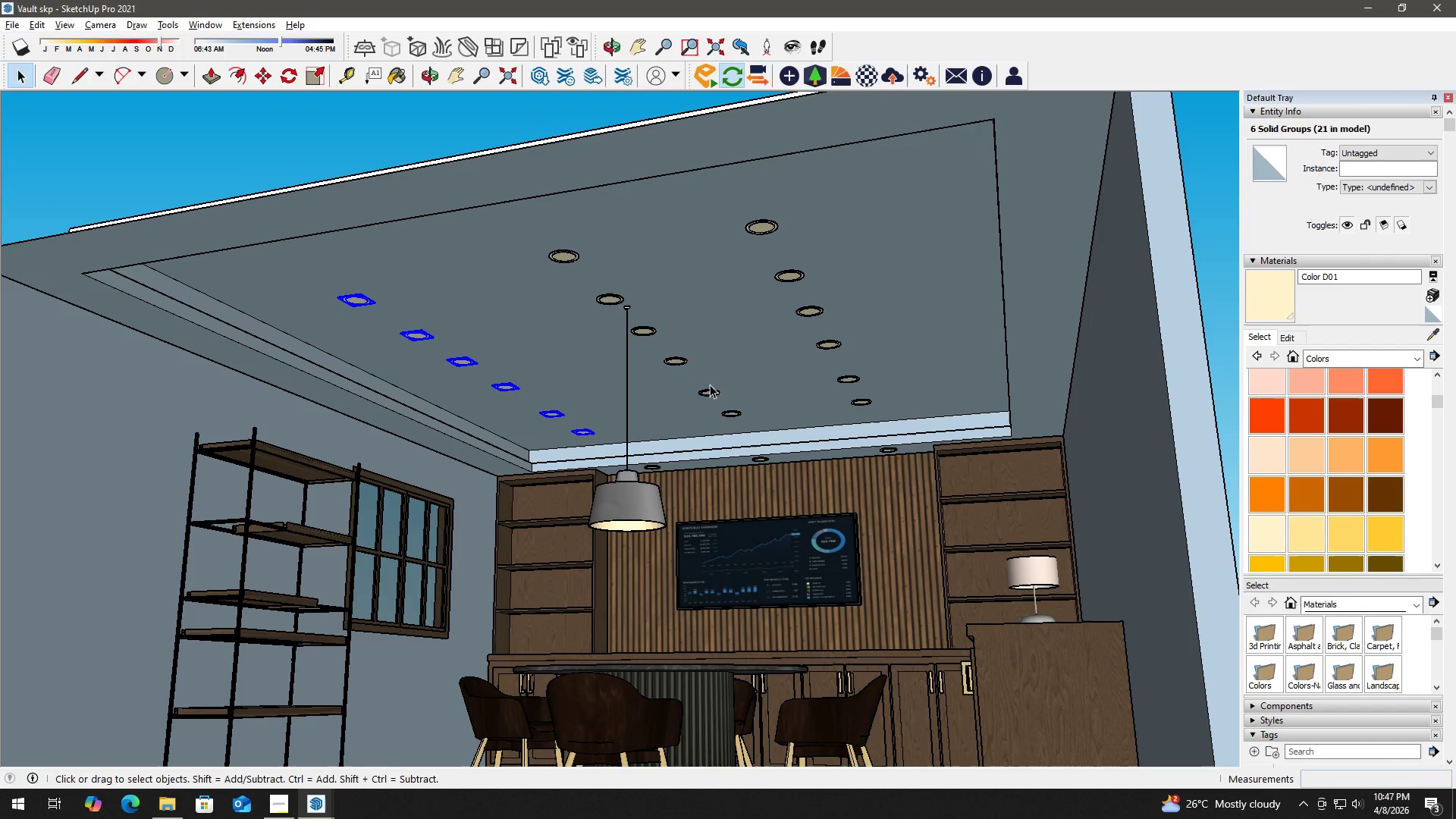 
key(Delete)
 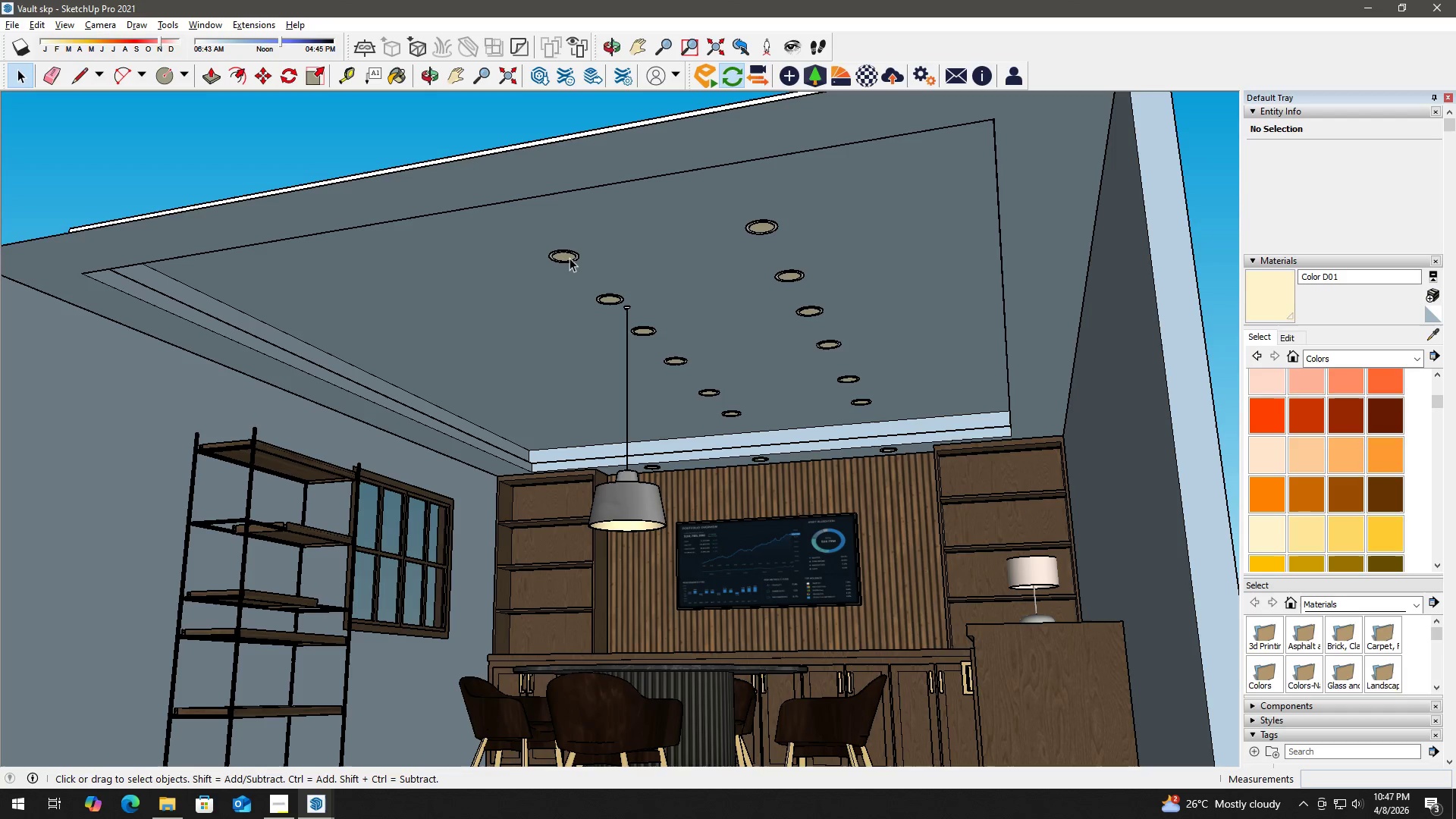 
key(Delete)
 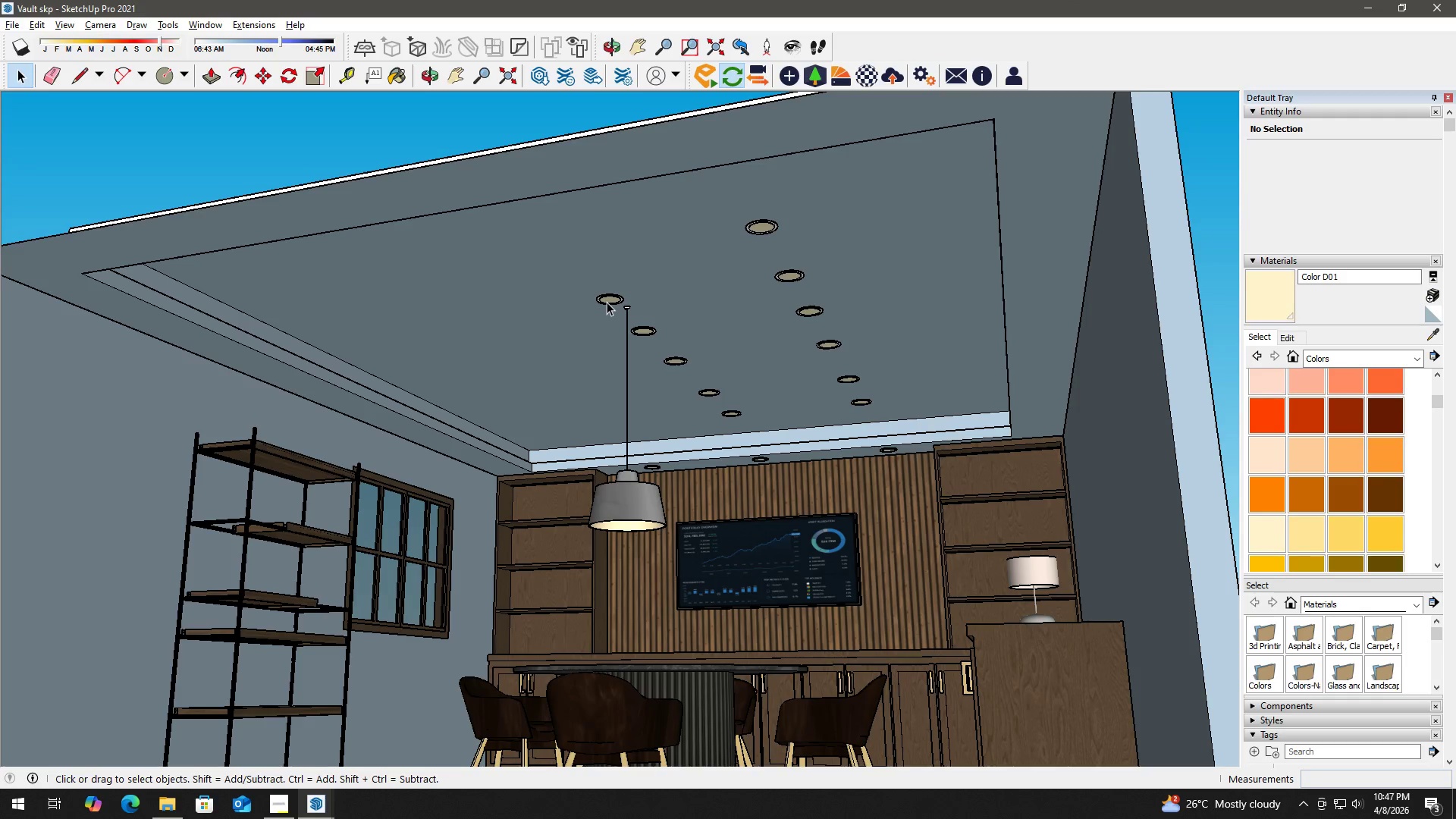 
key(Delete)
 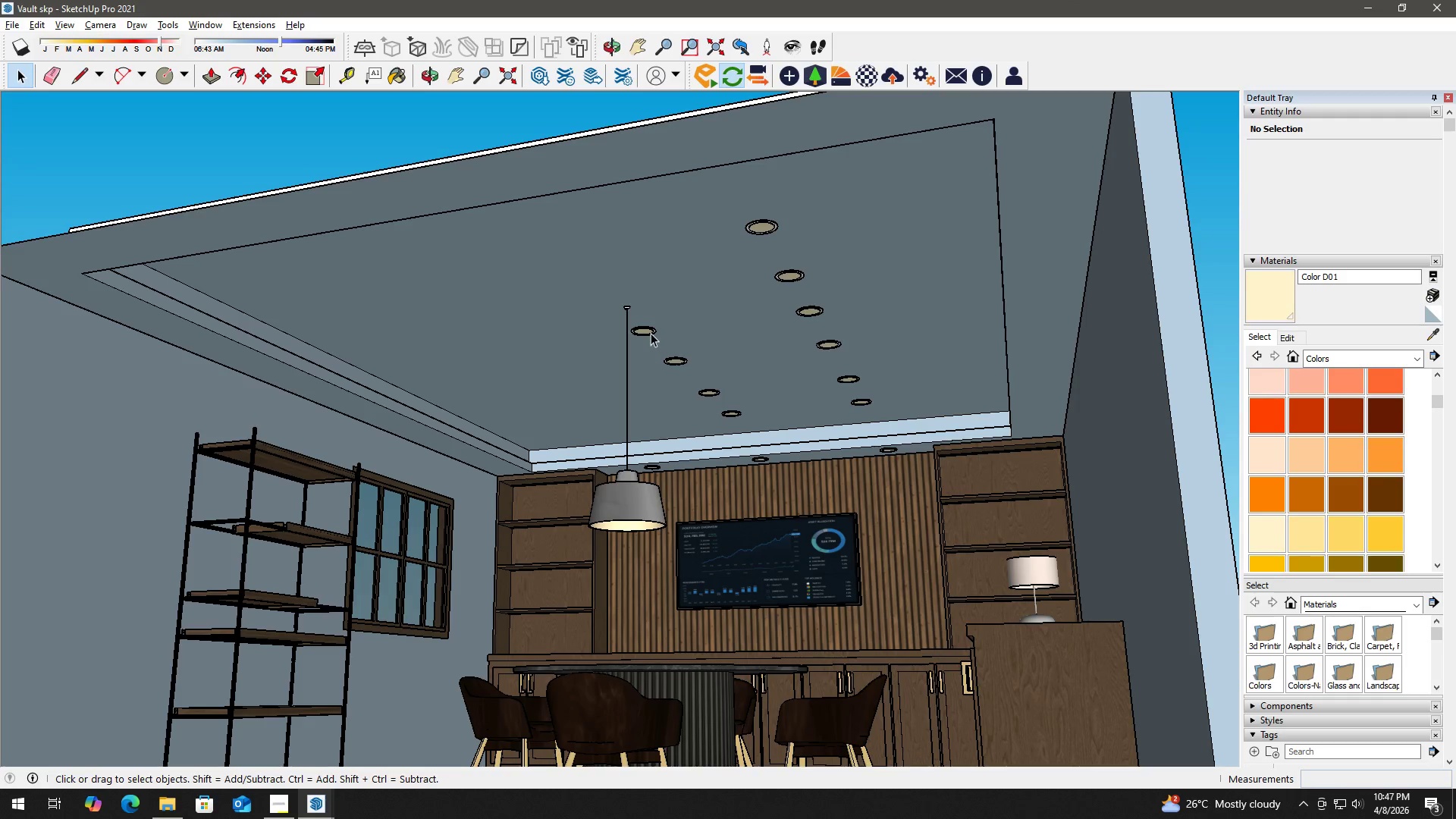 
key(Delete)
 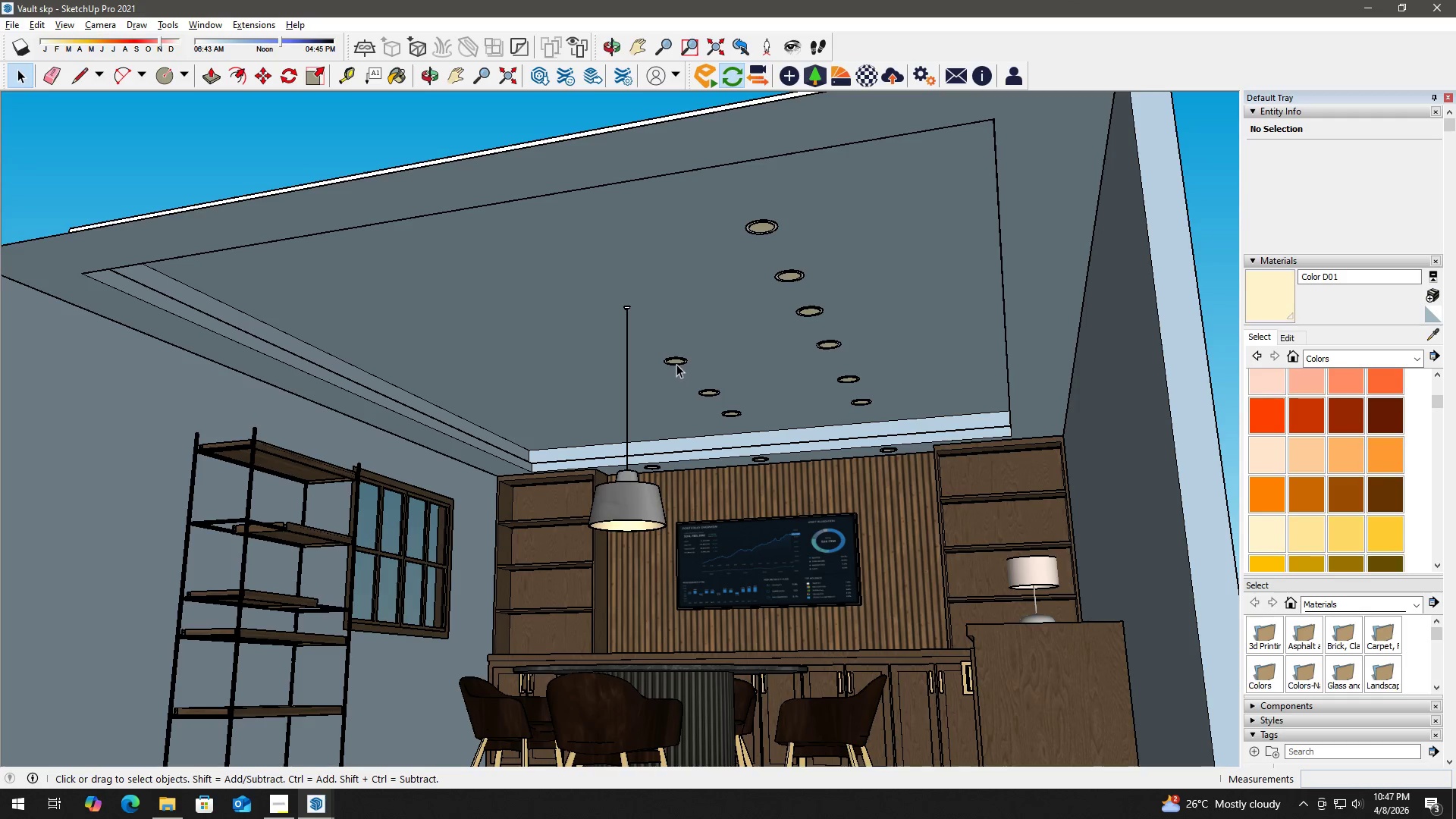 
double_click([676, 363])
 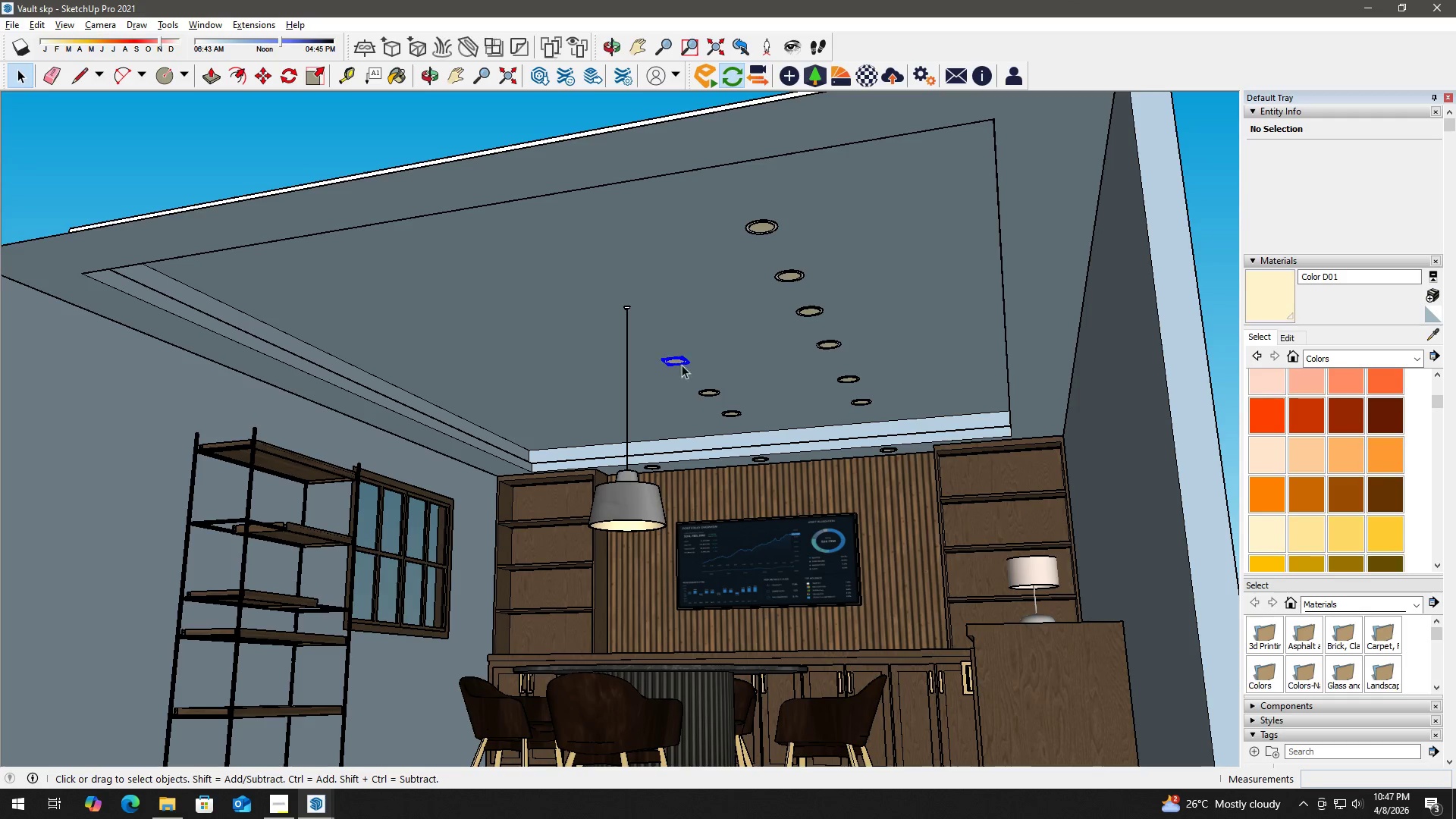 
key(Delete)
 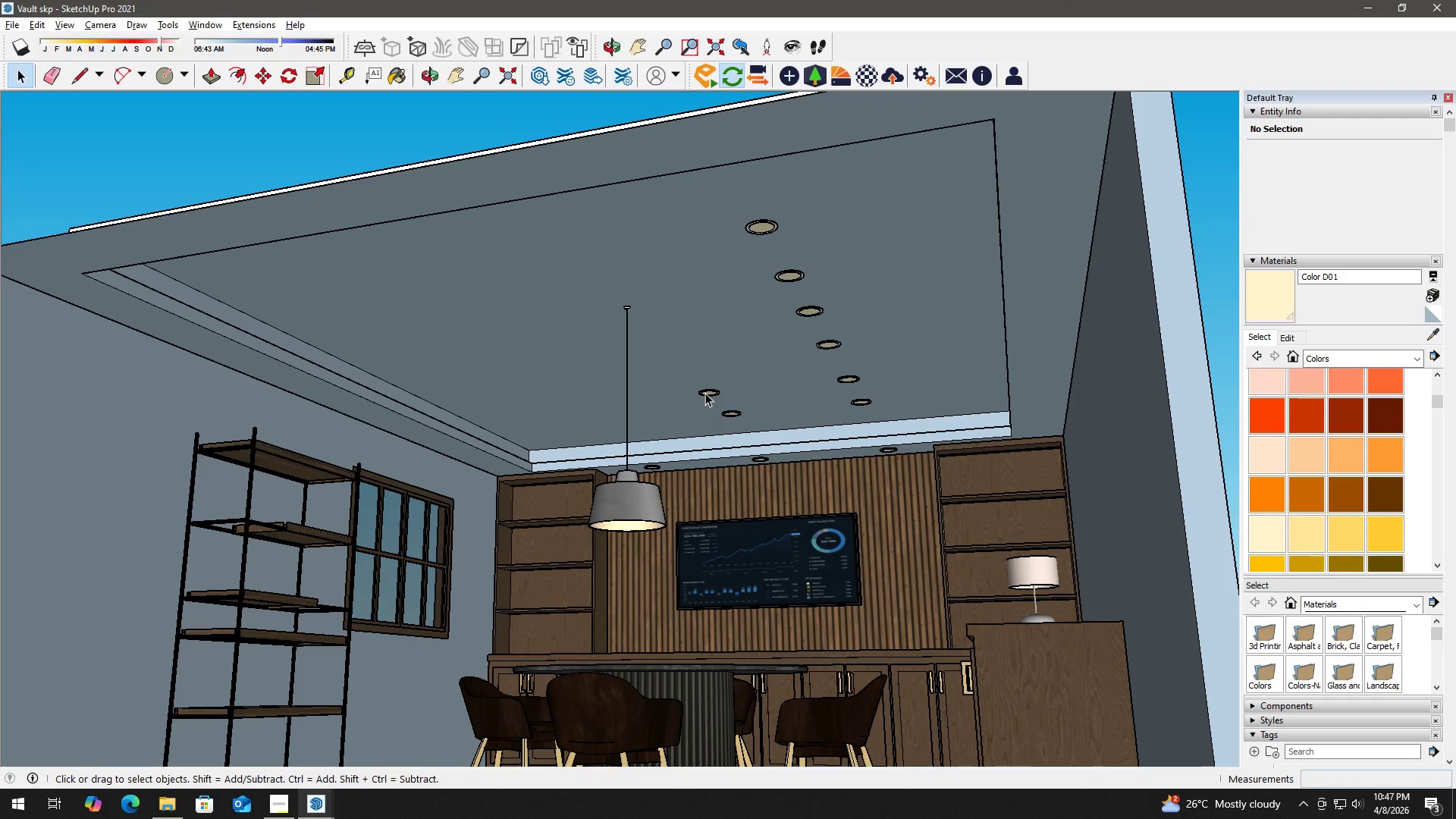 
key(Delete)
 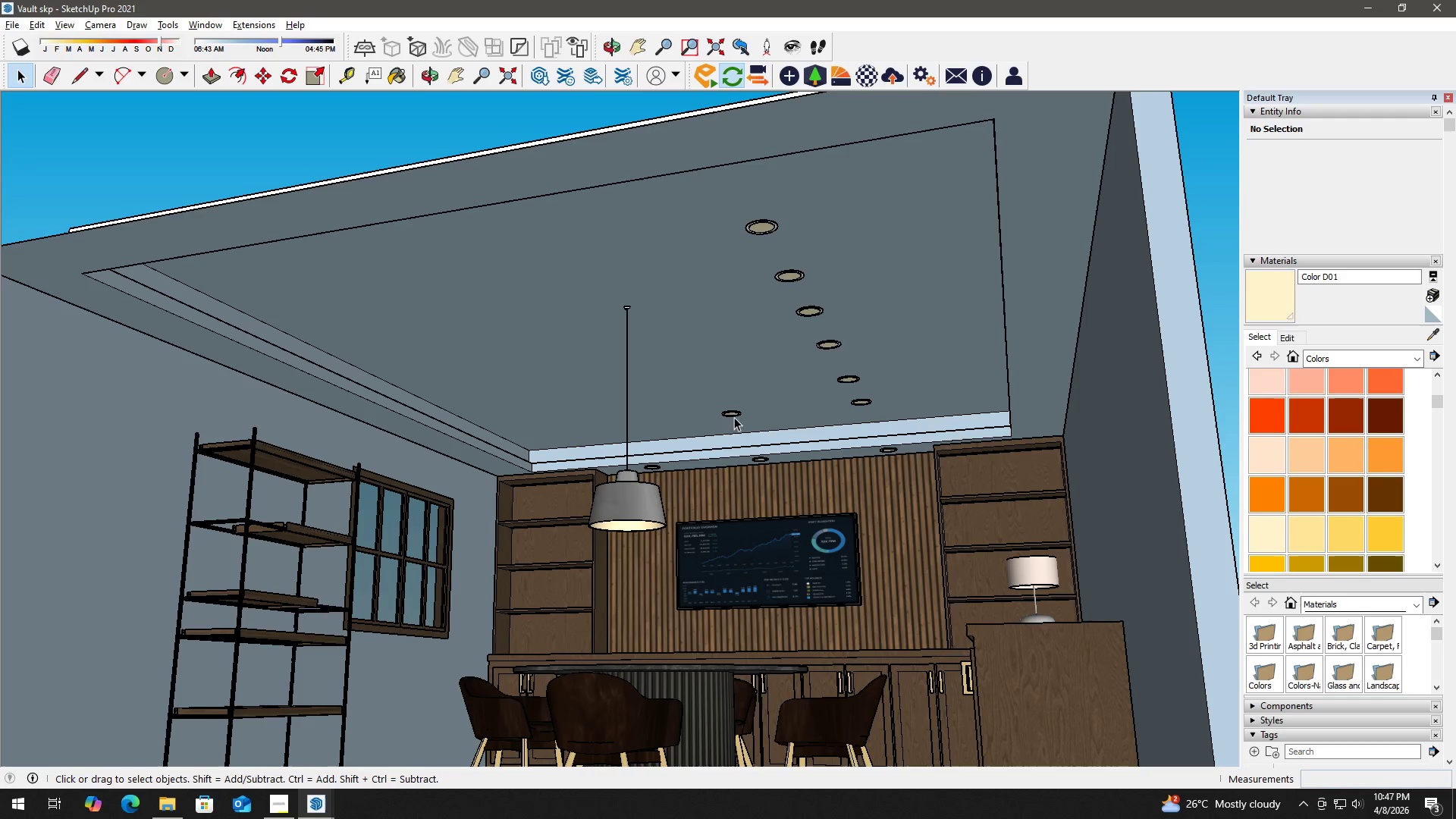 
triple_click([734, 416])
 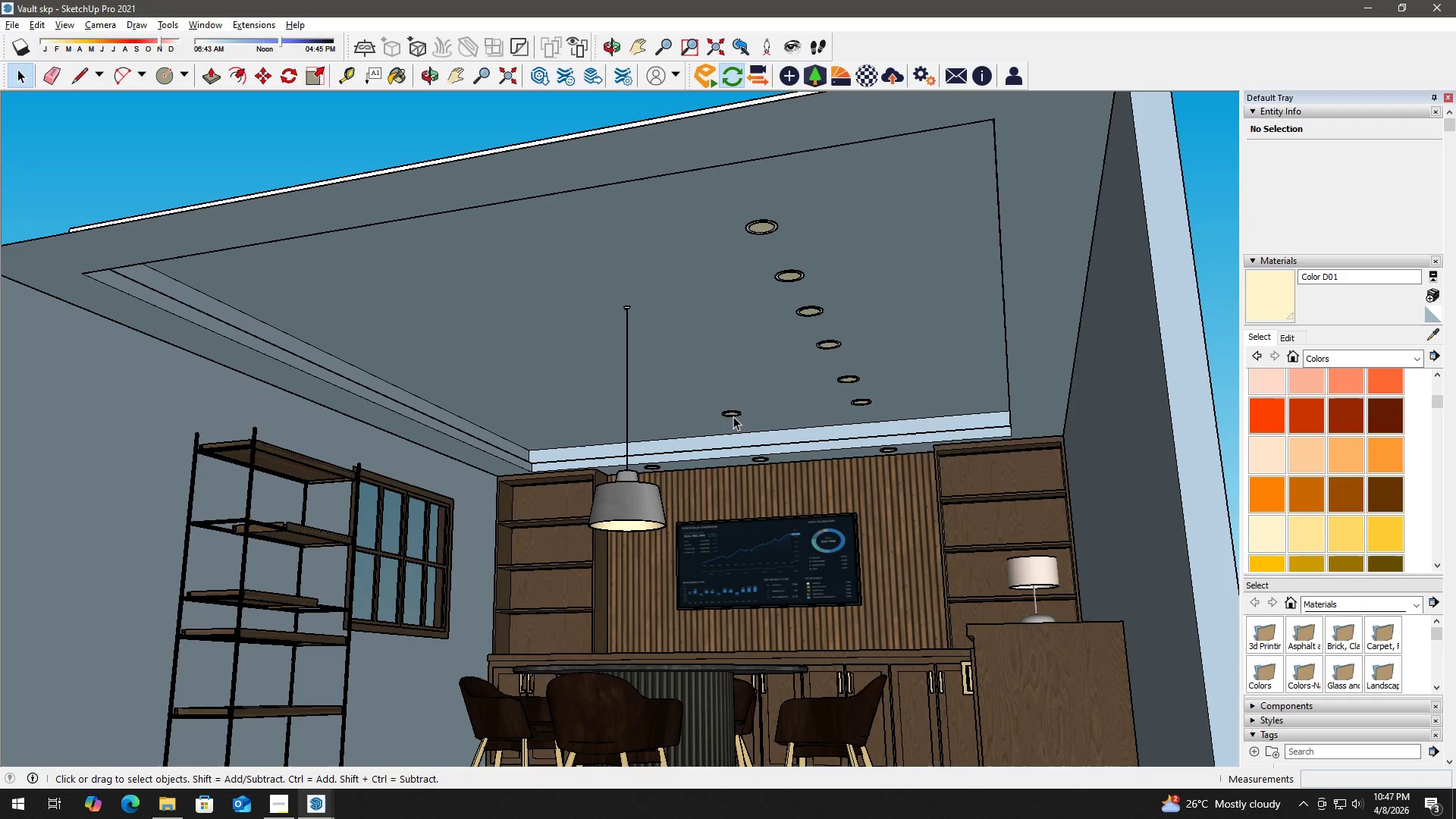 
key(Delete)
 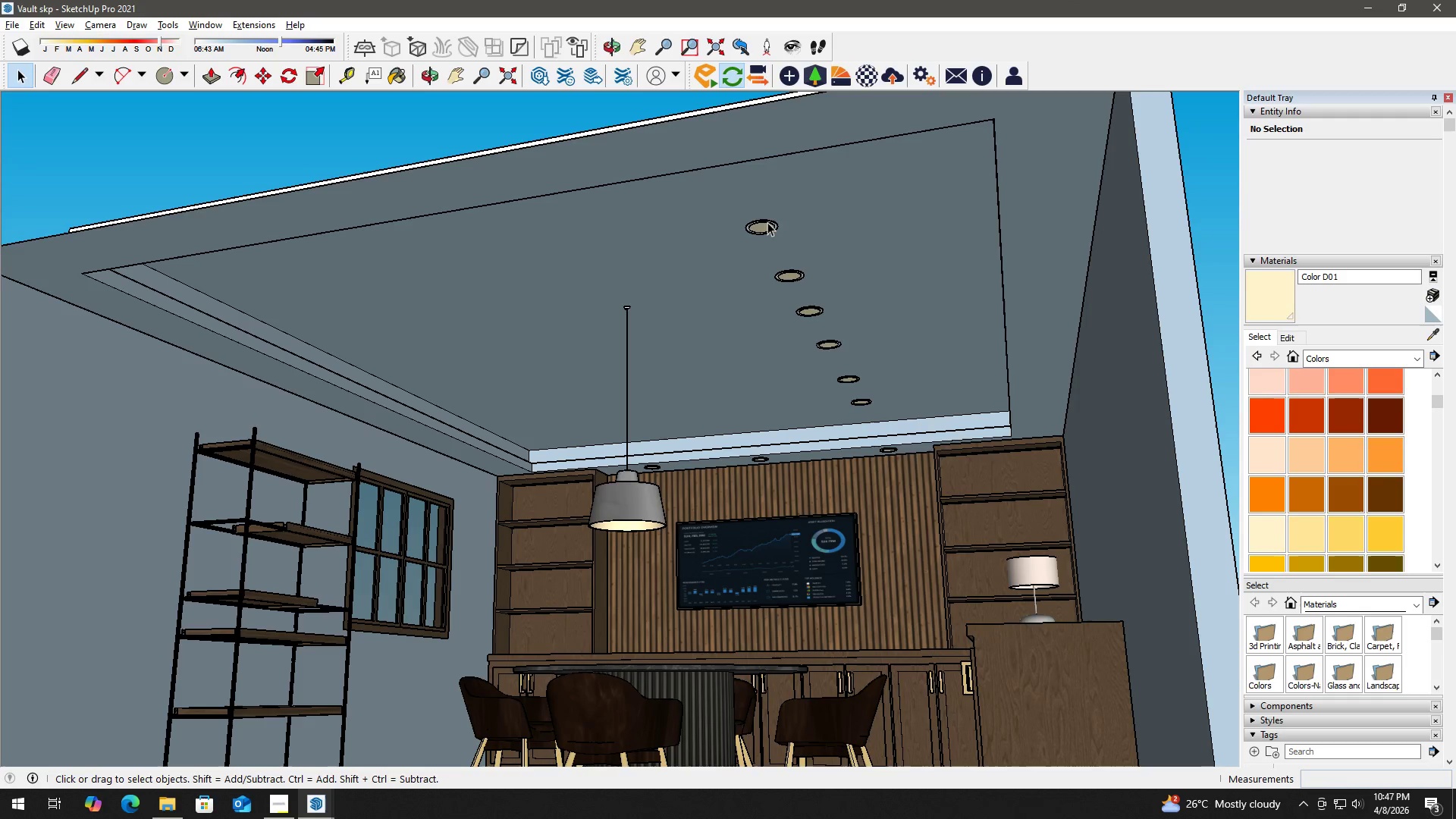 
key(Delete)
 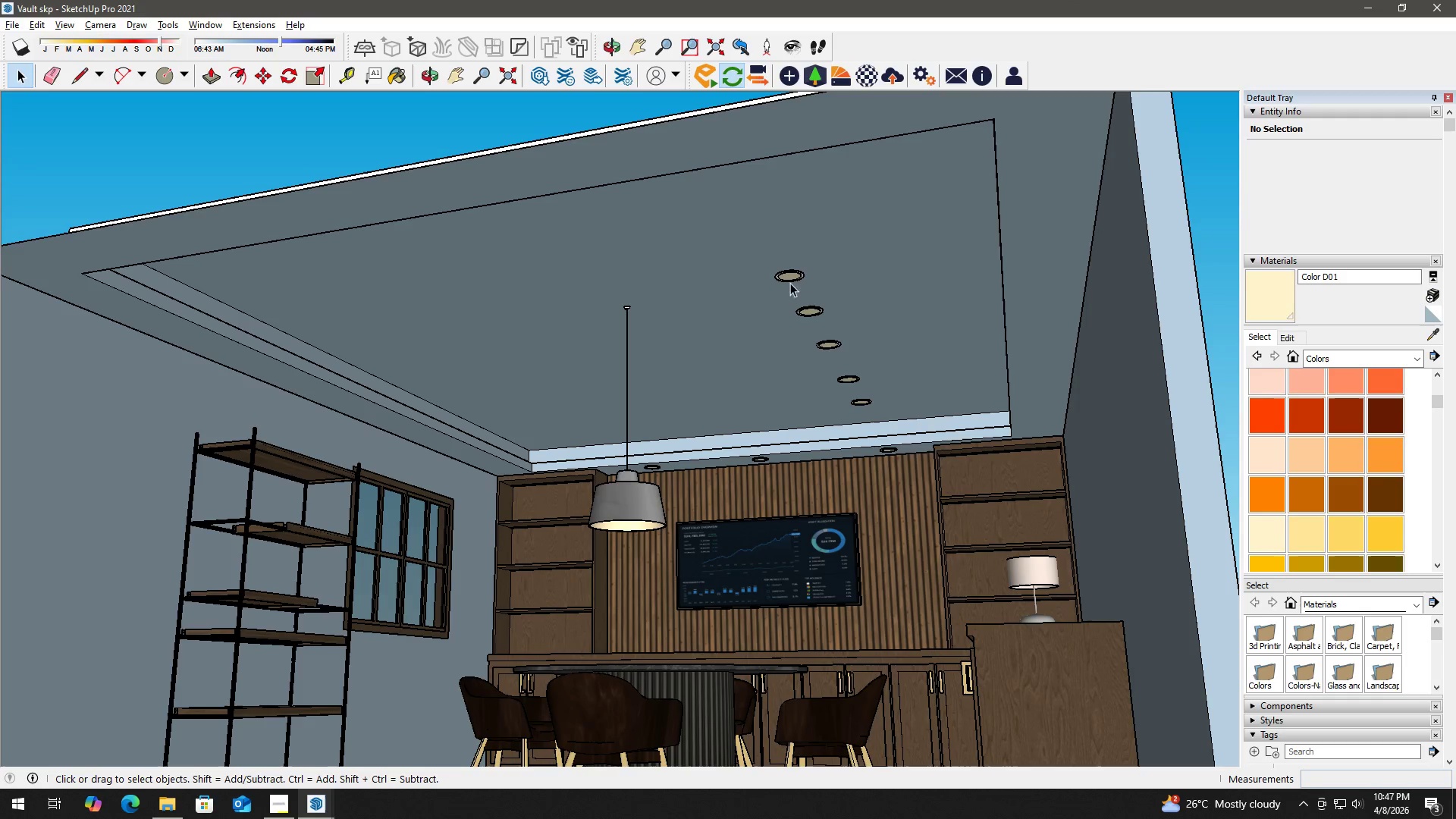 
left_click([788, 274])
 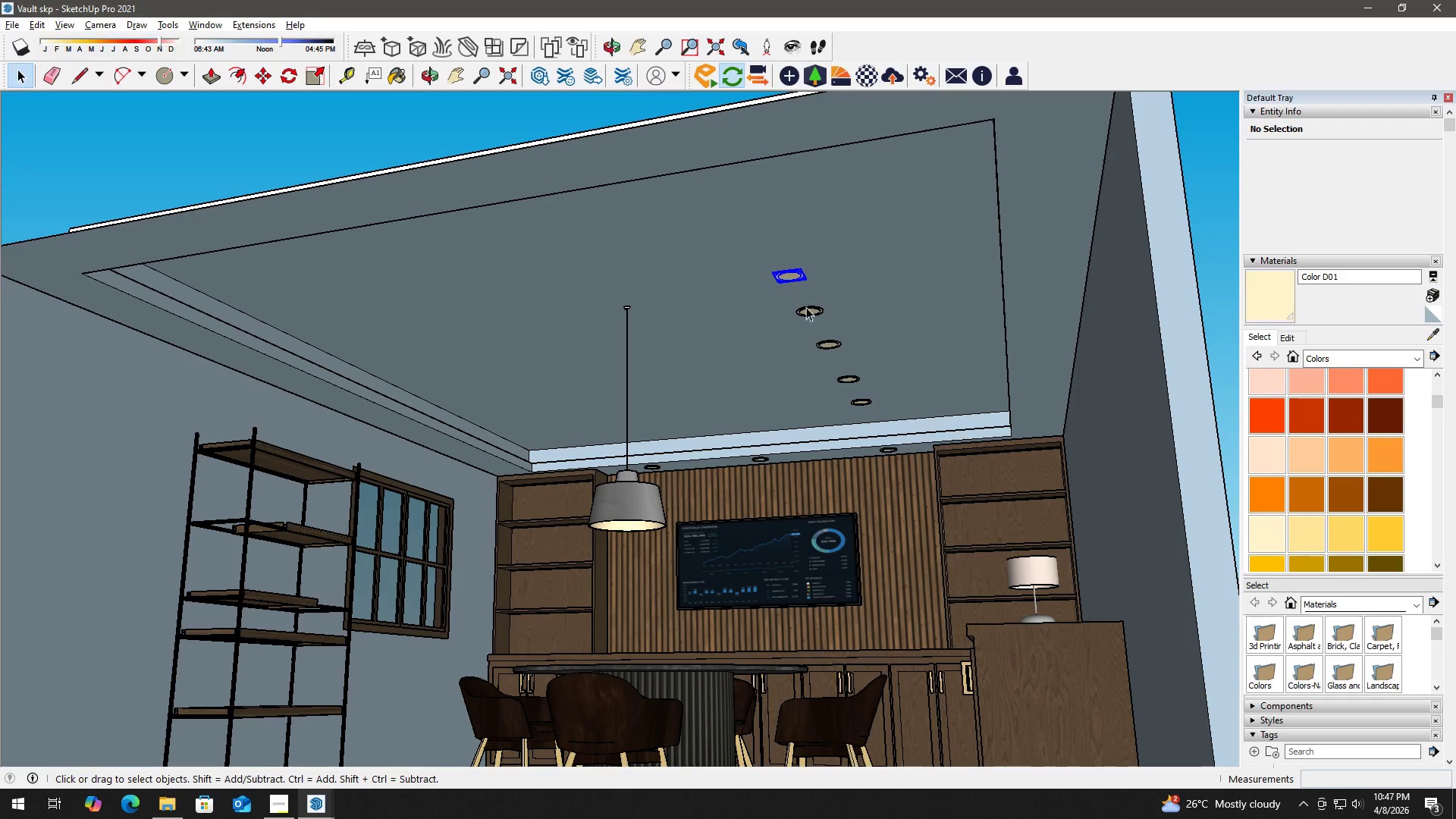 
key(Delete)
 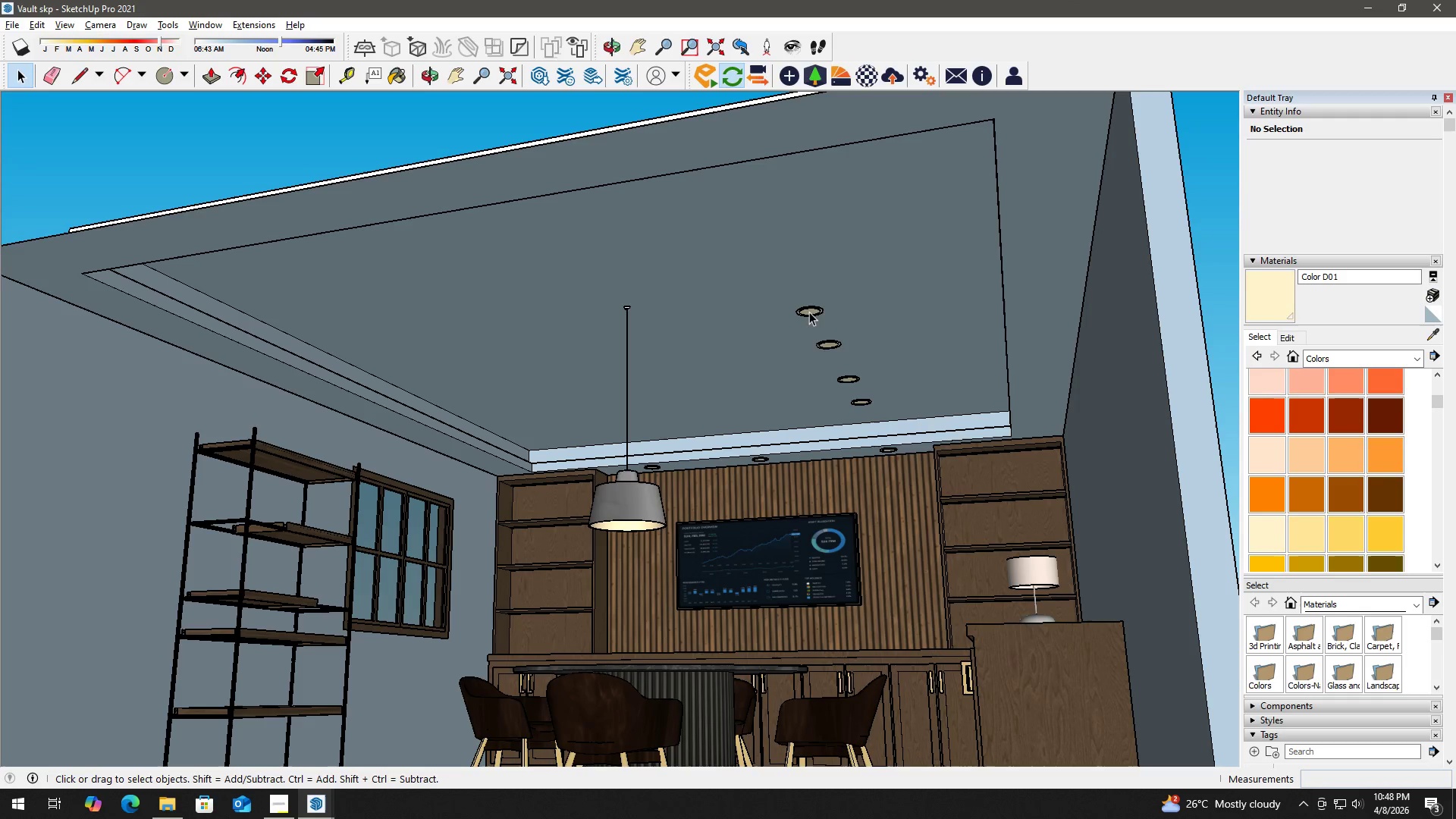 
key(Delete)
 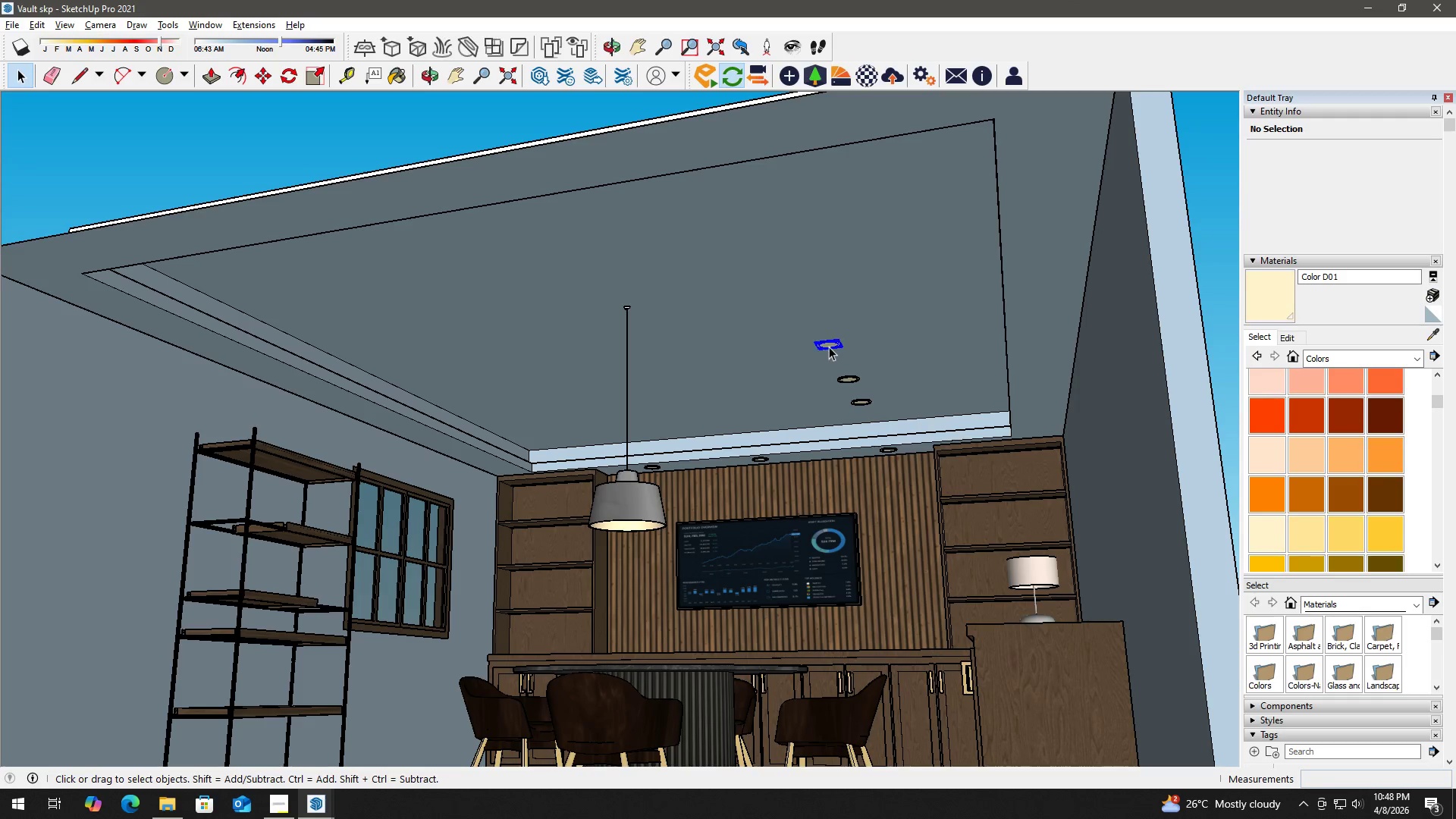 
key(Delete)
 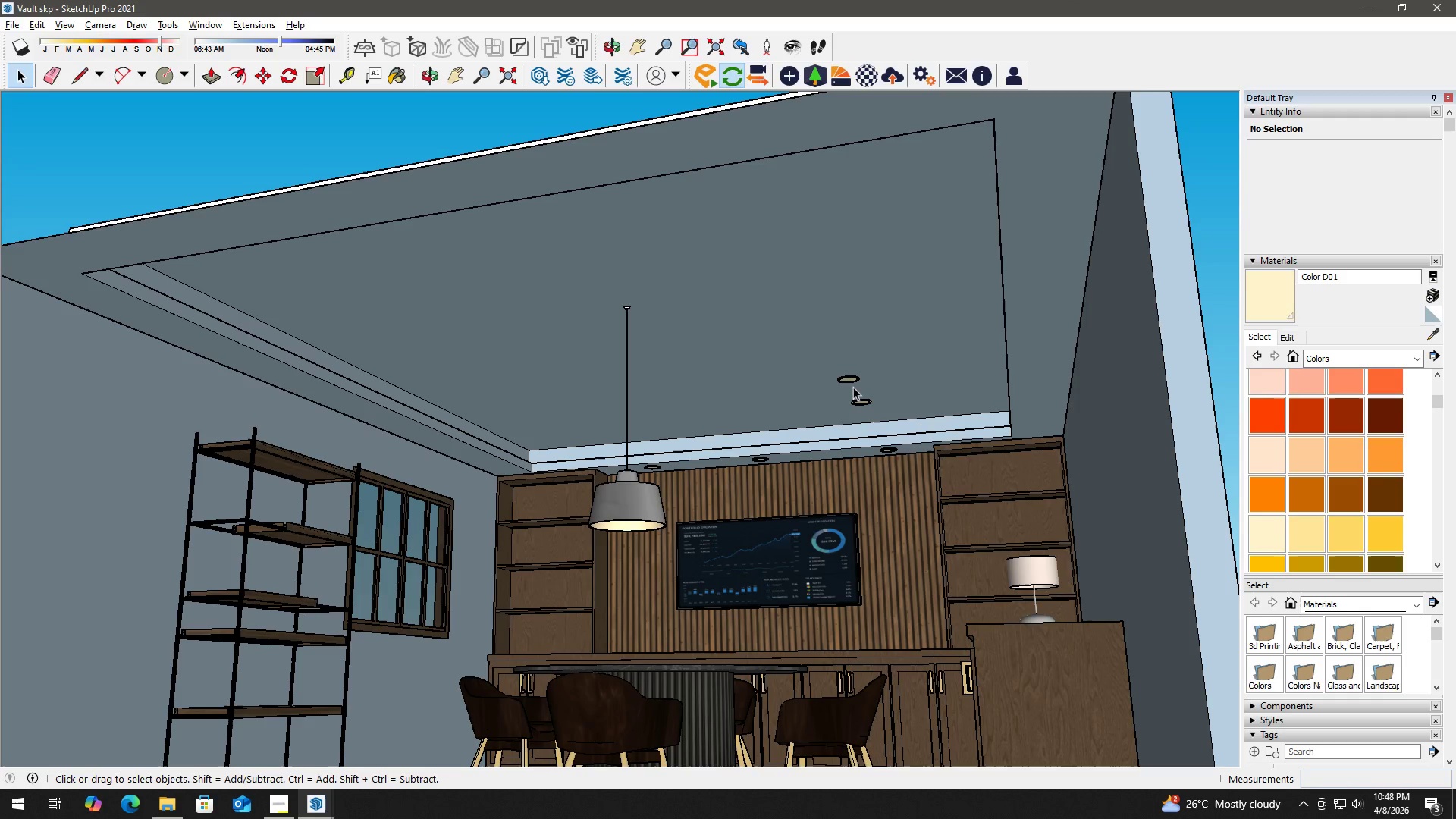 
left_click([853, 381])
 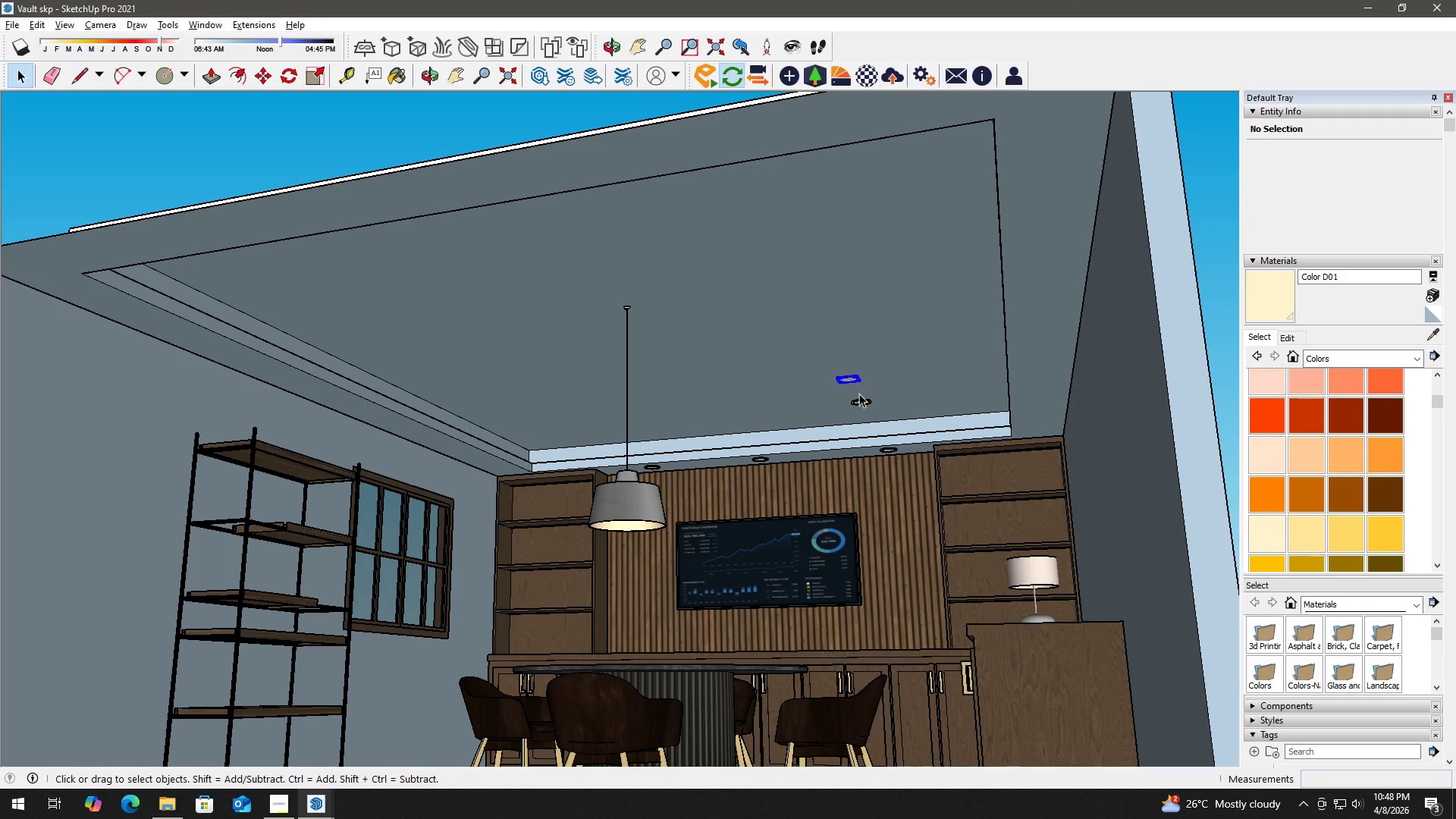 
key(Delete)
 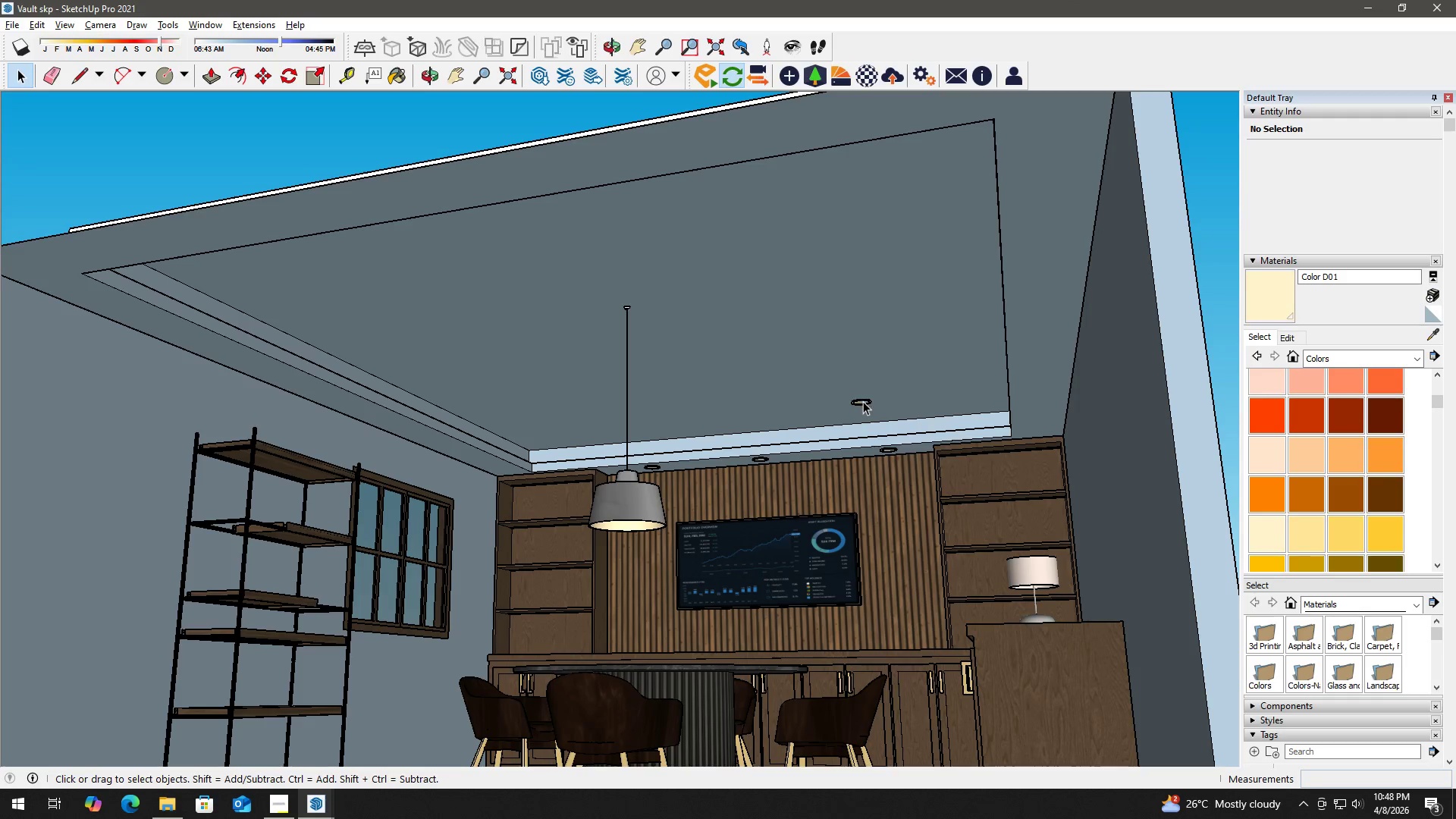 
double_click([863, 401])
 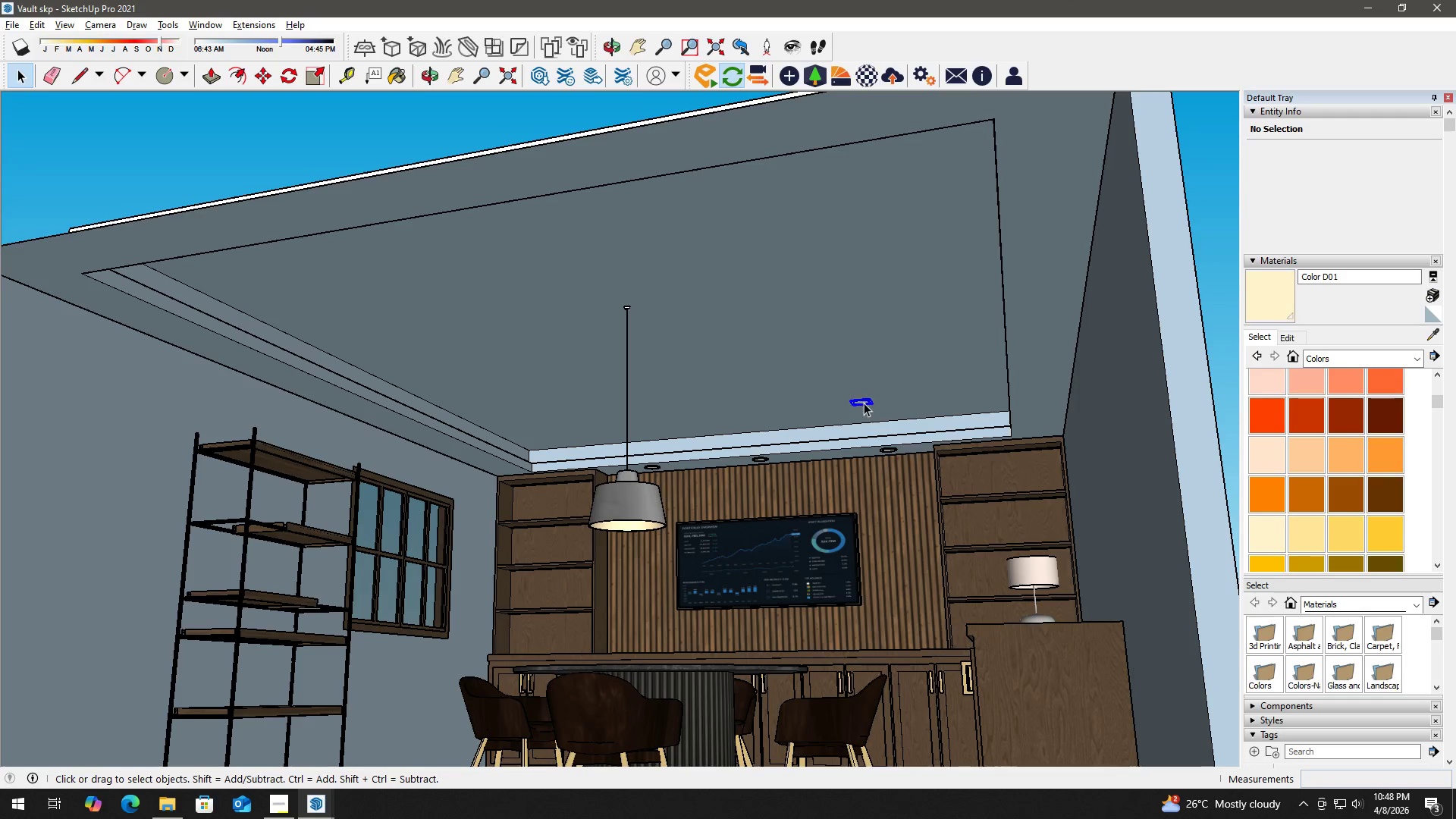 
key(Delete)
 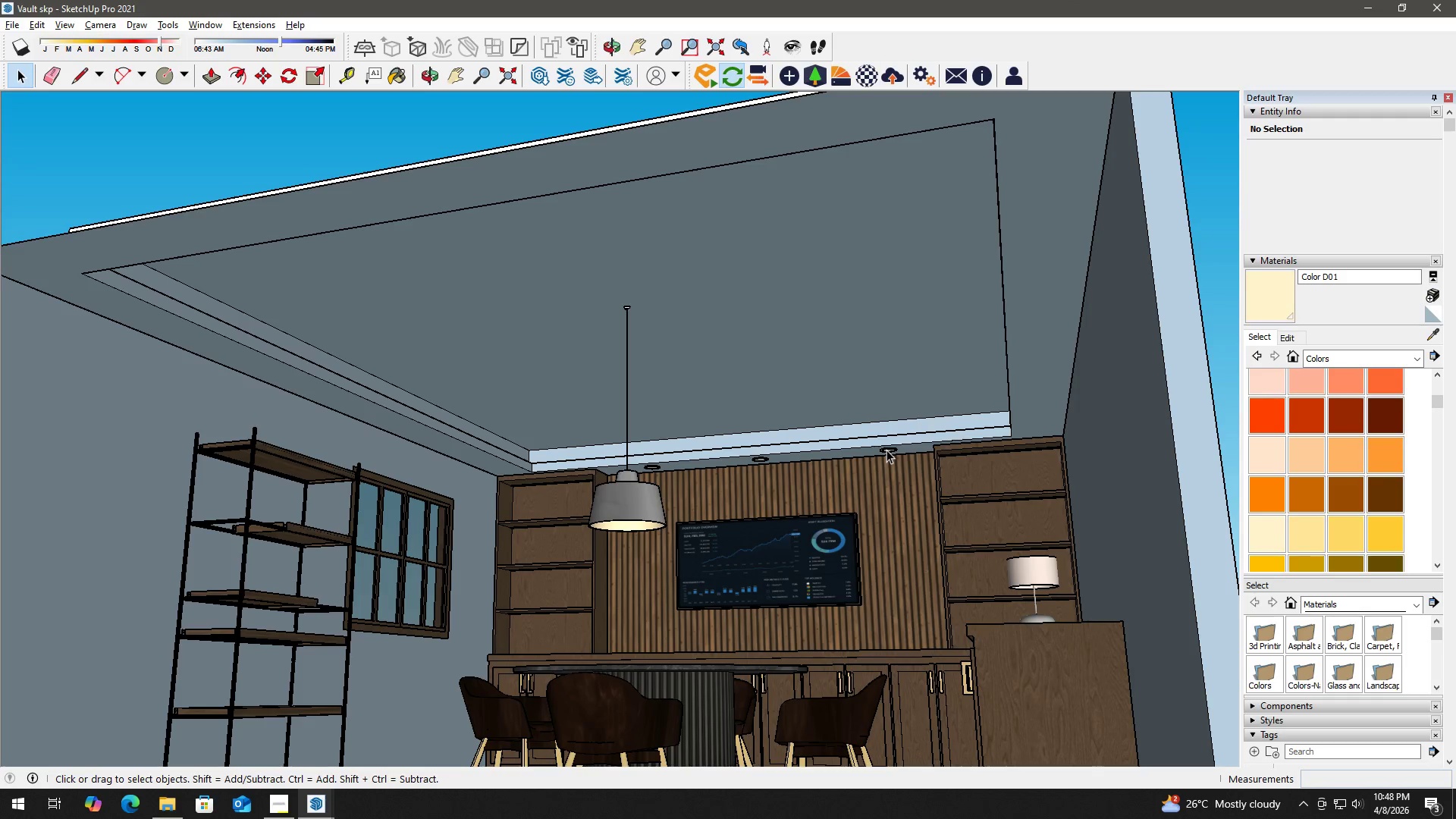 
left_click([886, 450])
 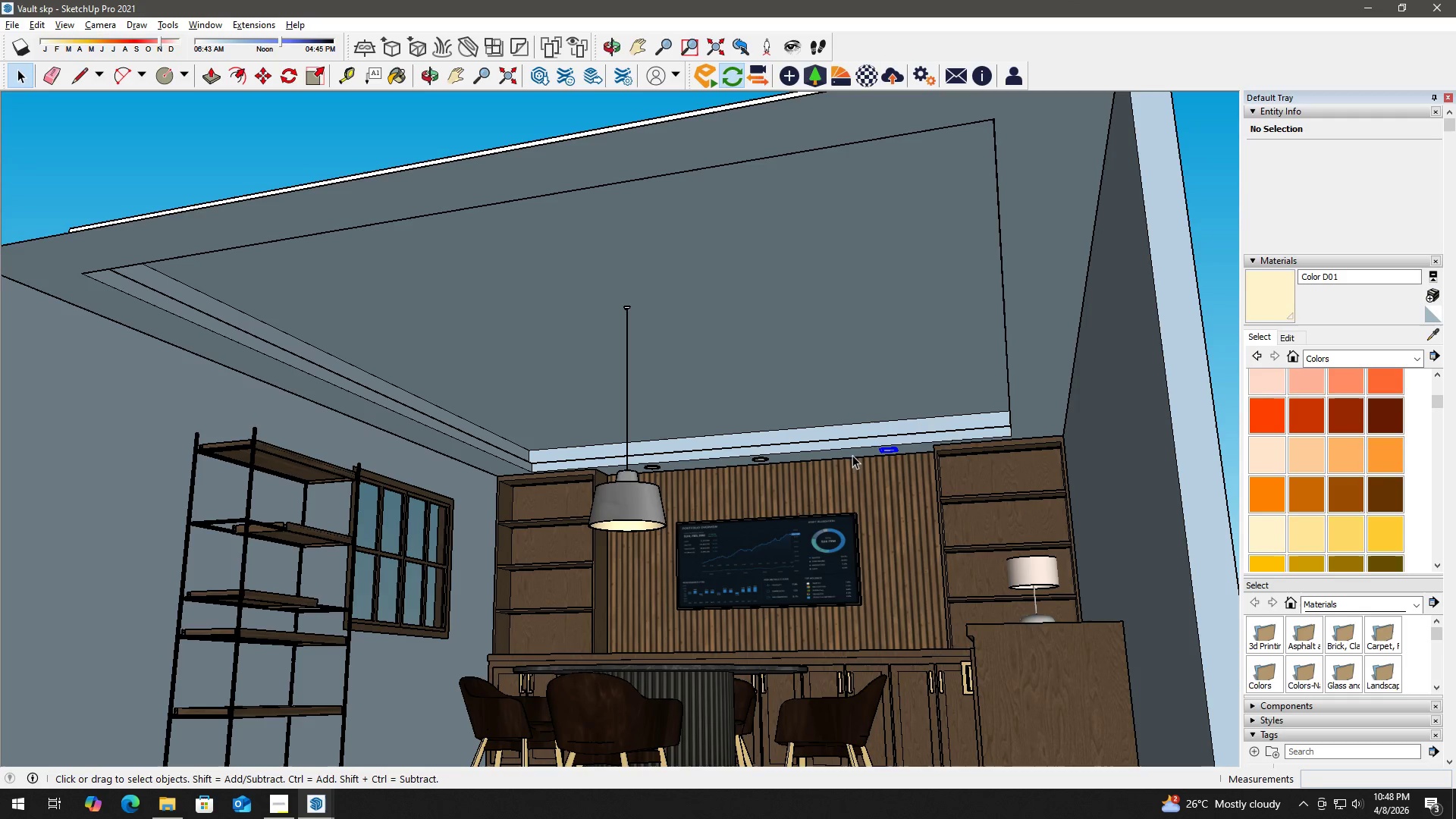 
key(Delete)
 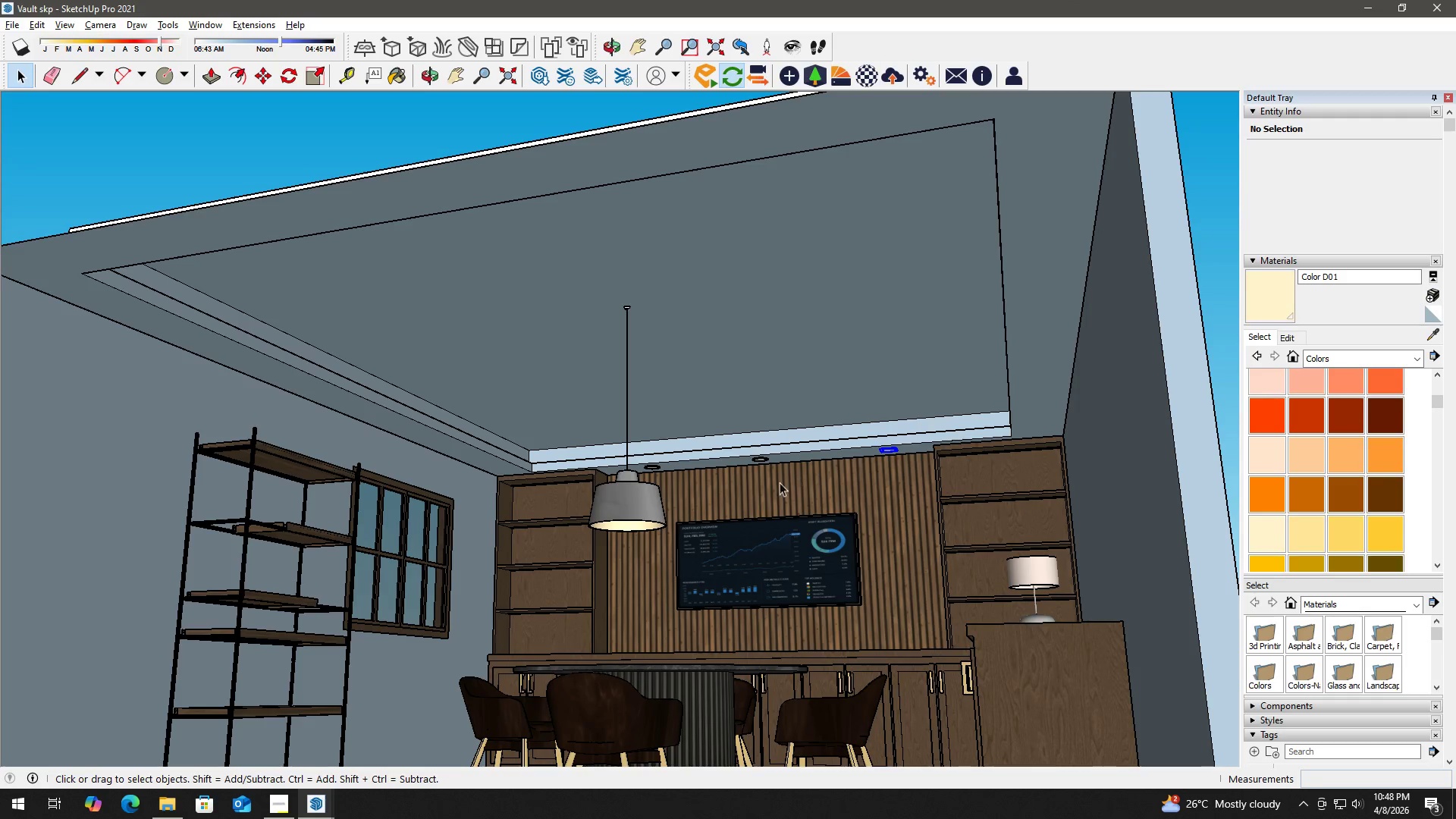 
left_click([755, 441])
 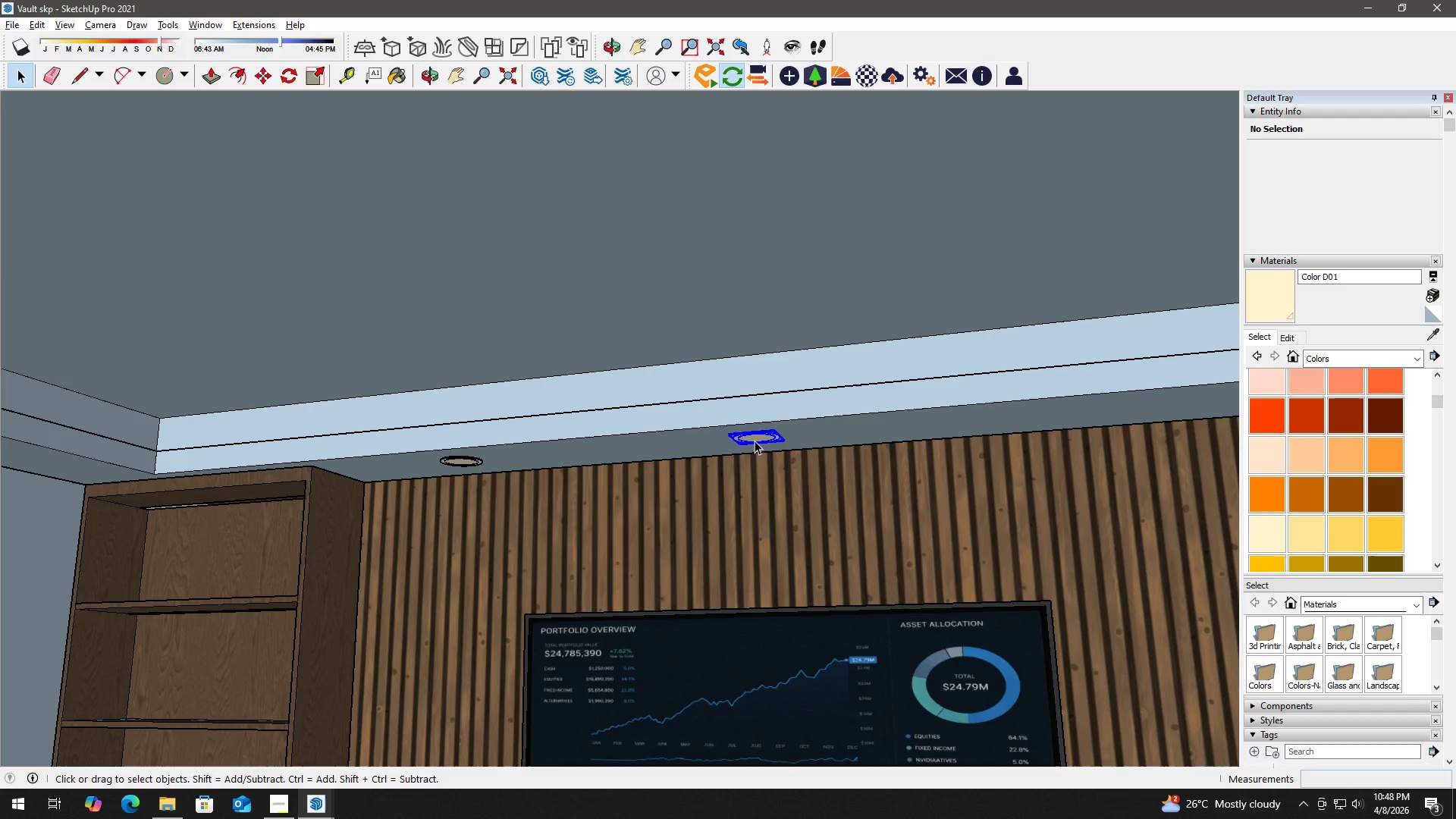 
key(Delete)
 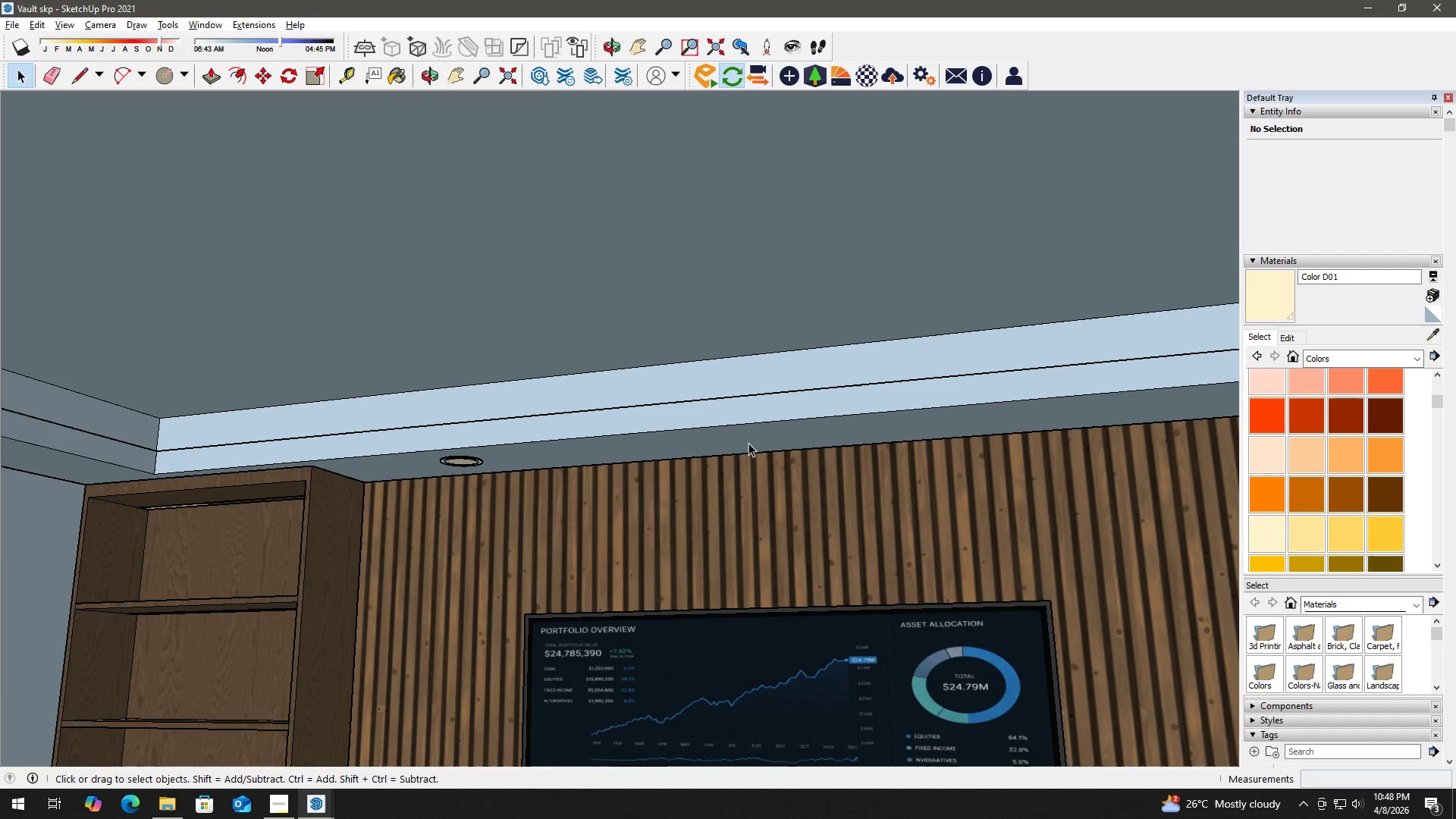 
scroll: coordinate [752, 444], scroll_direction: up, amount: 10.0
 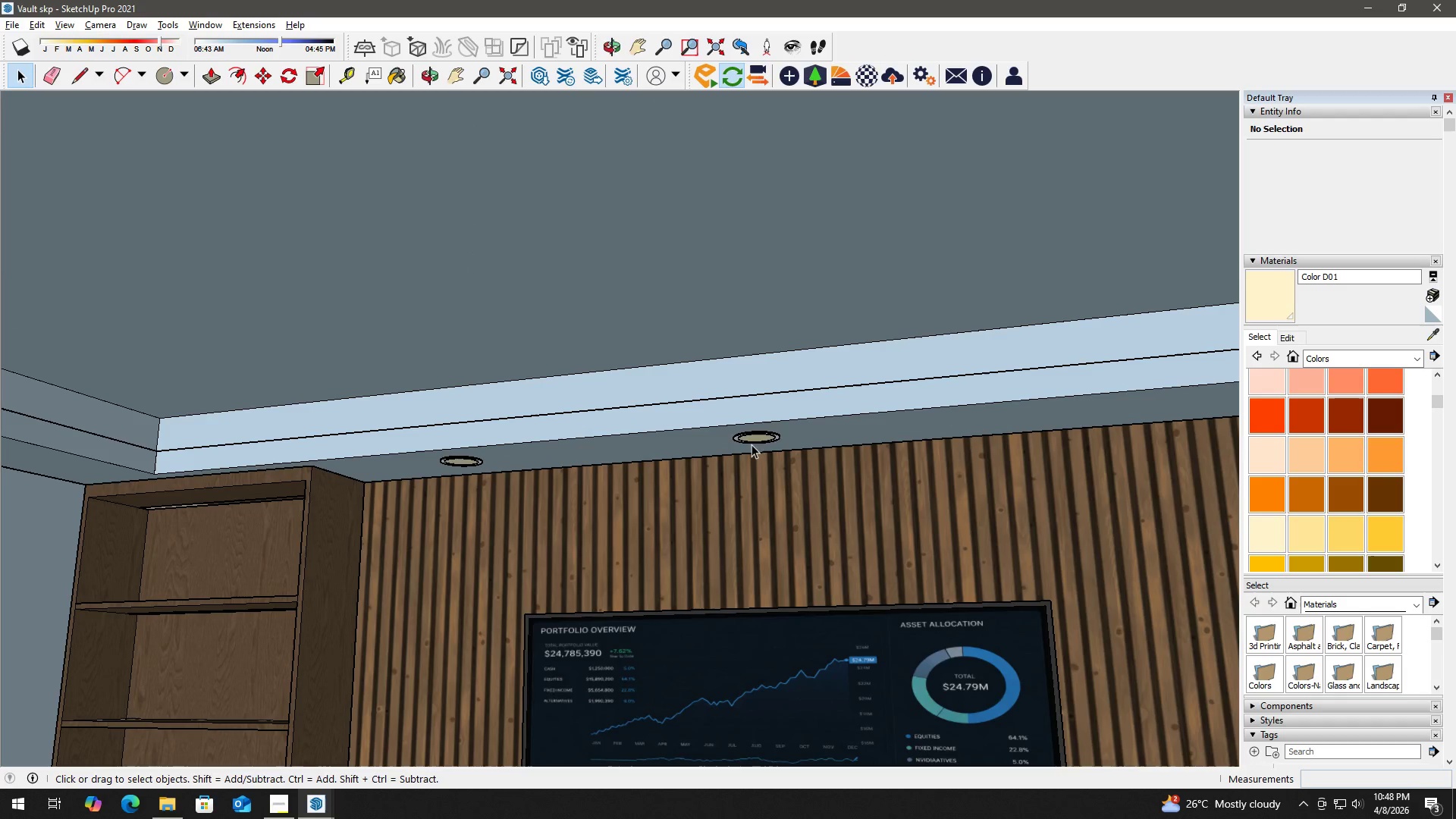 
key(H)
 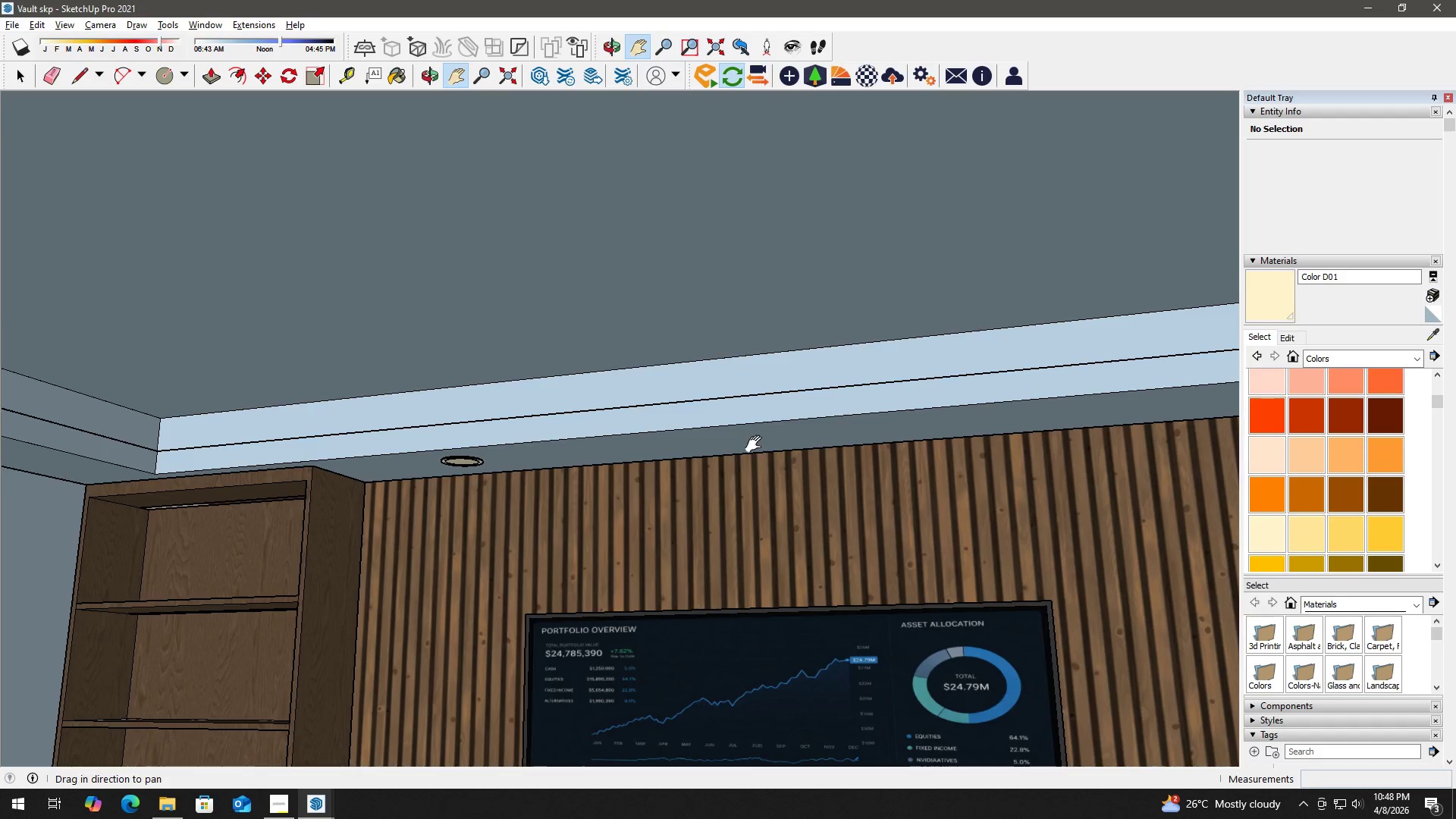 
left_click_drag(start_coordinate=[756, 444], to_coordinate=[757, 302])
 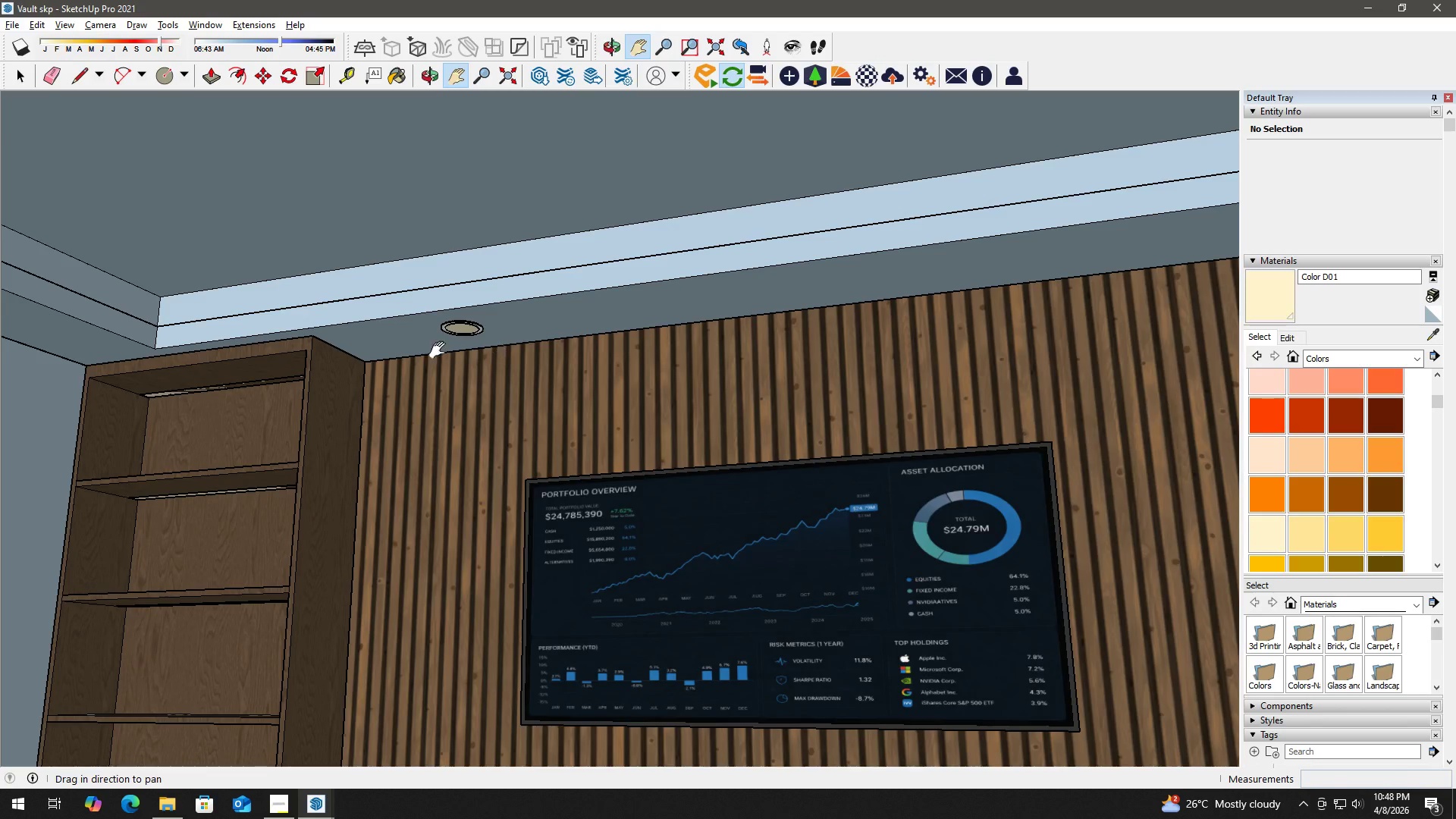 
key(Space)
 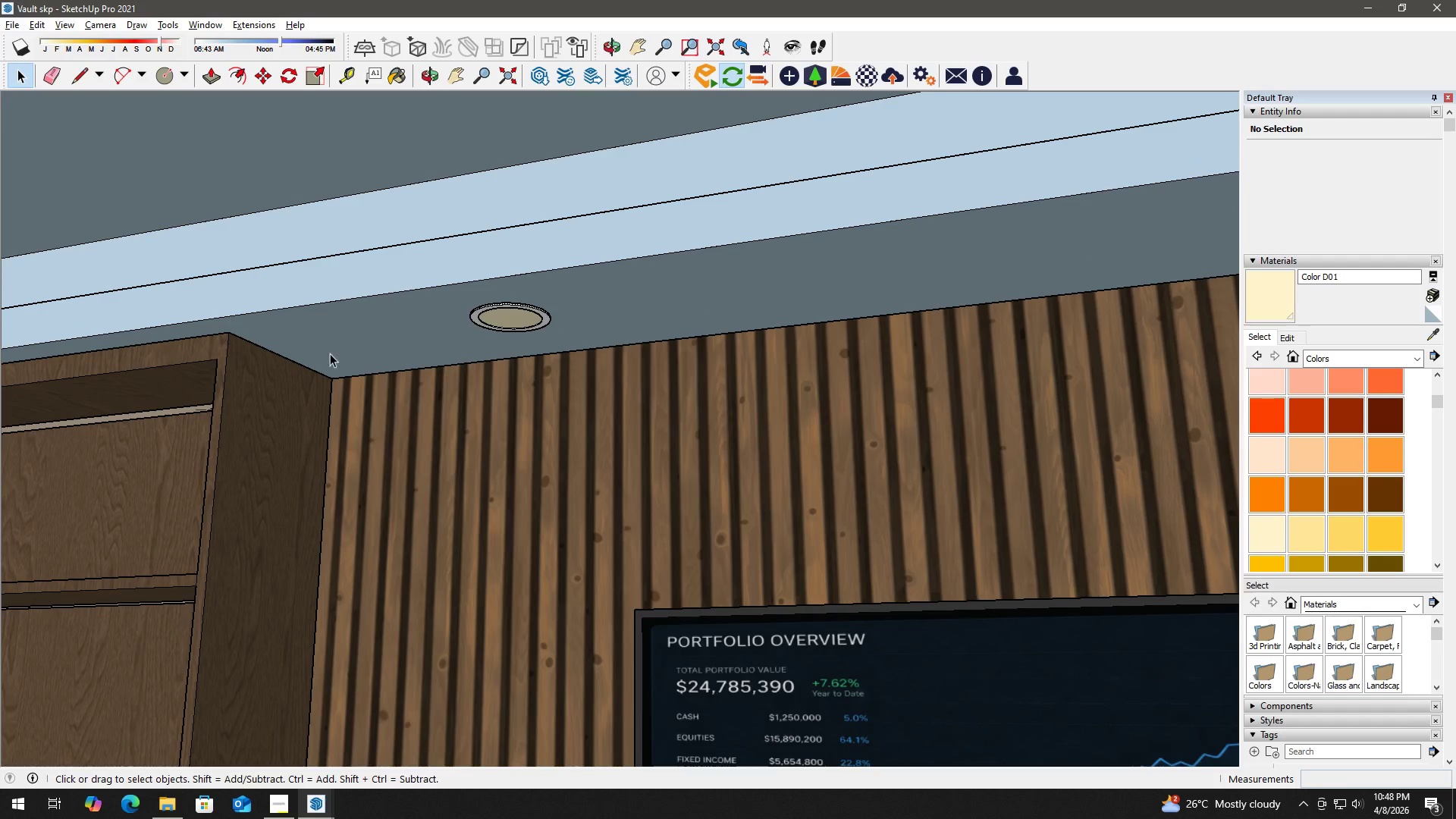 
key(T)
 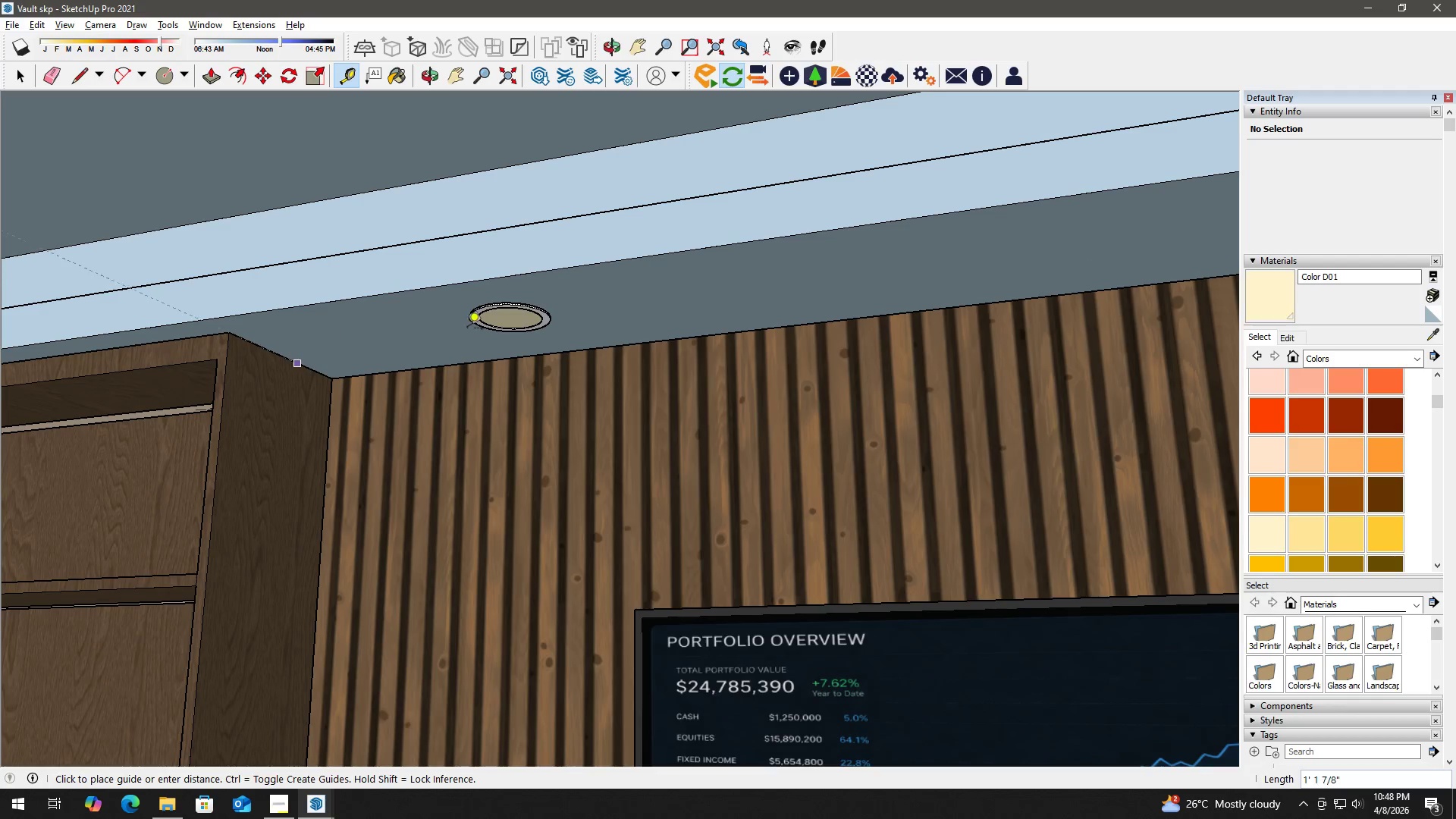 
scroll: coordinate [352, 340], scroll_direction: up, amount: 6.0
 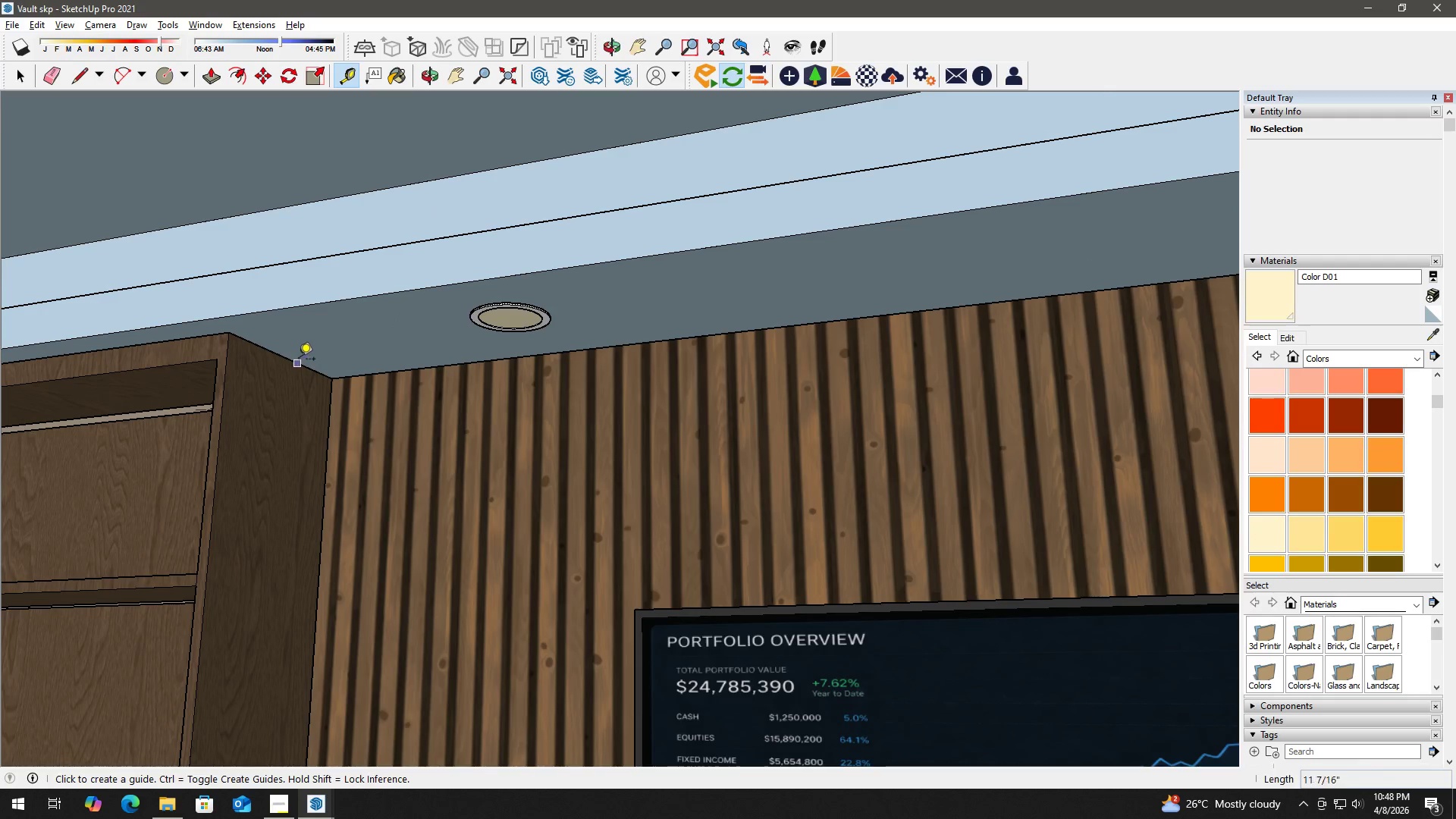 
scroll: coordinate [584, 318], scroll_direction: down, amount: 6.0
 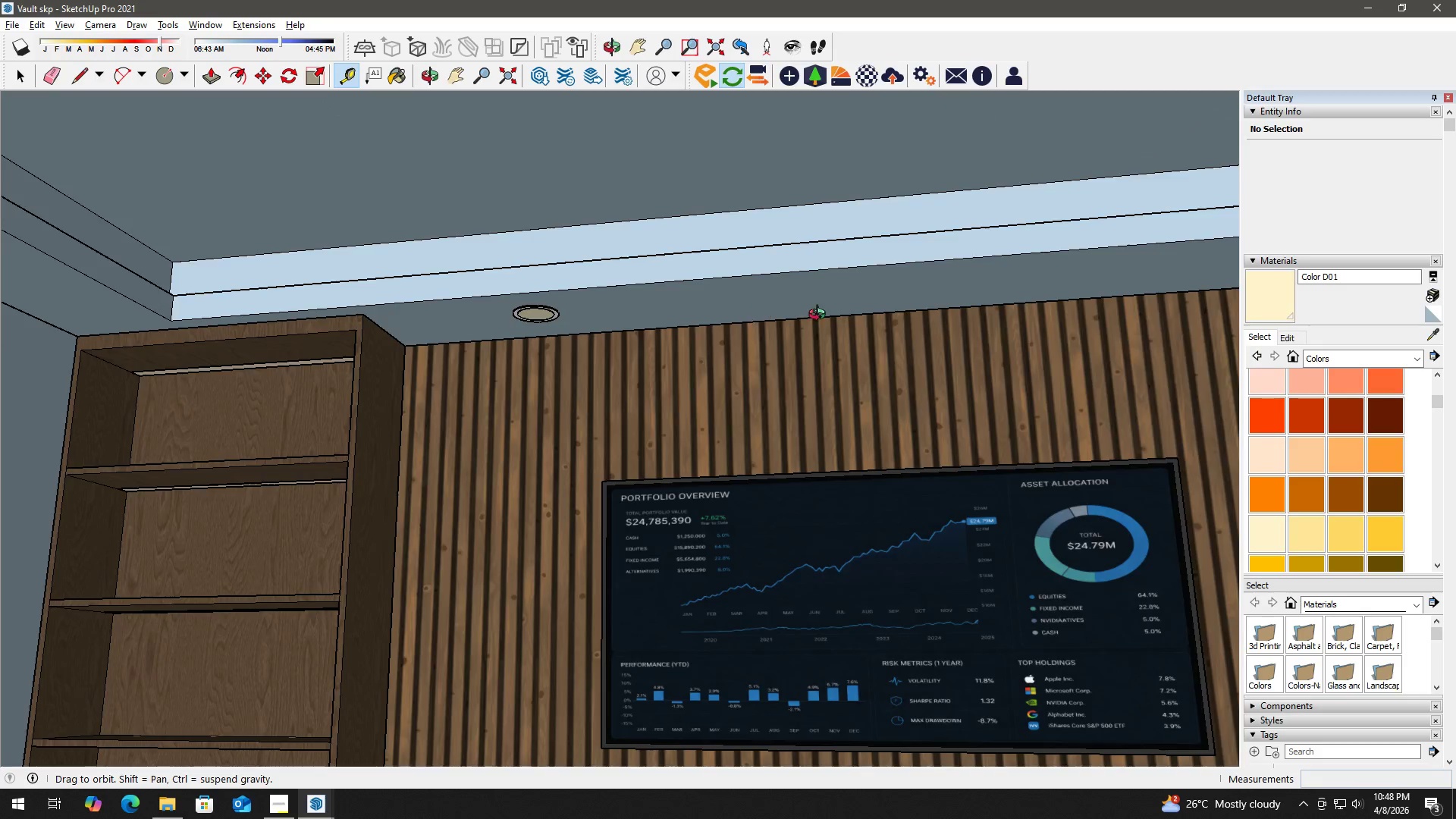 
hold_key(key=ShiftLeft, duration=0.67)
 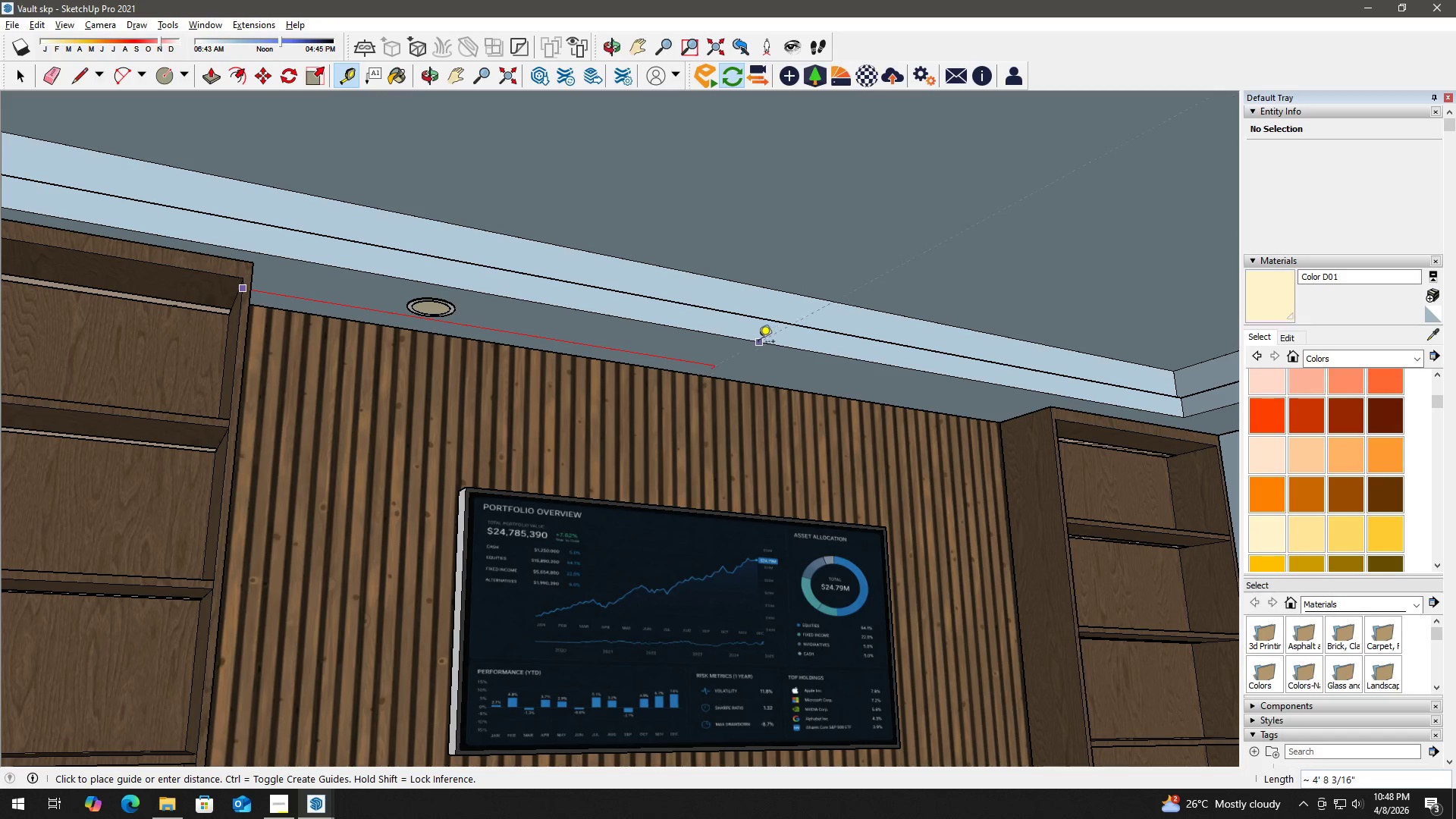 
hold_key(key=ShiftLeft, duration=20.78)
left_click([745, 339])
 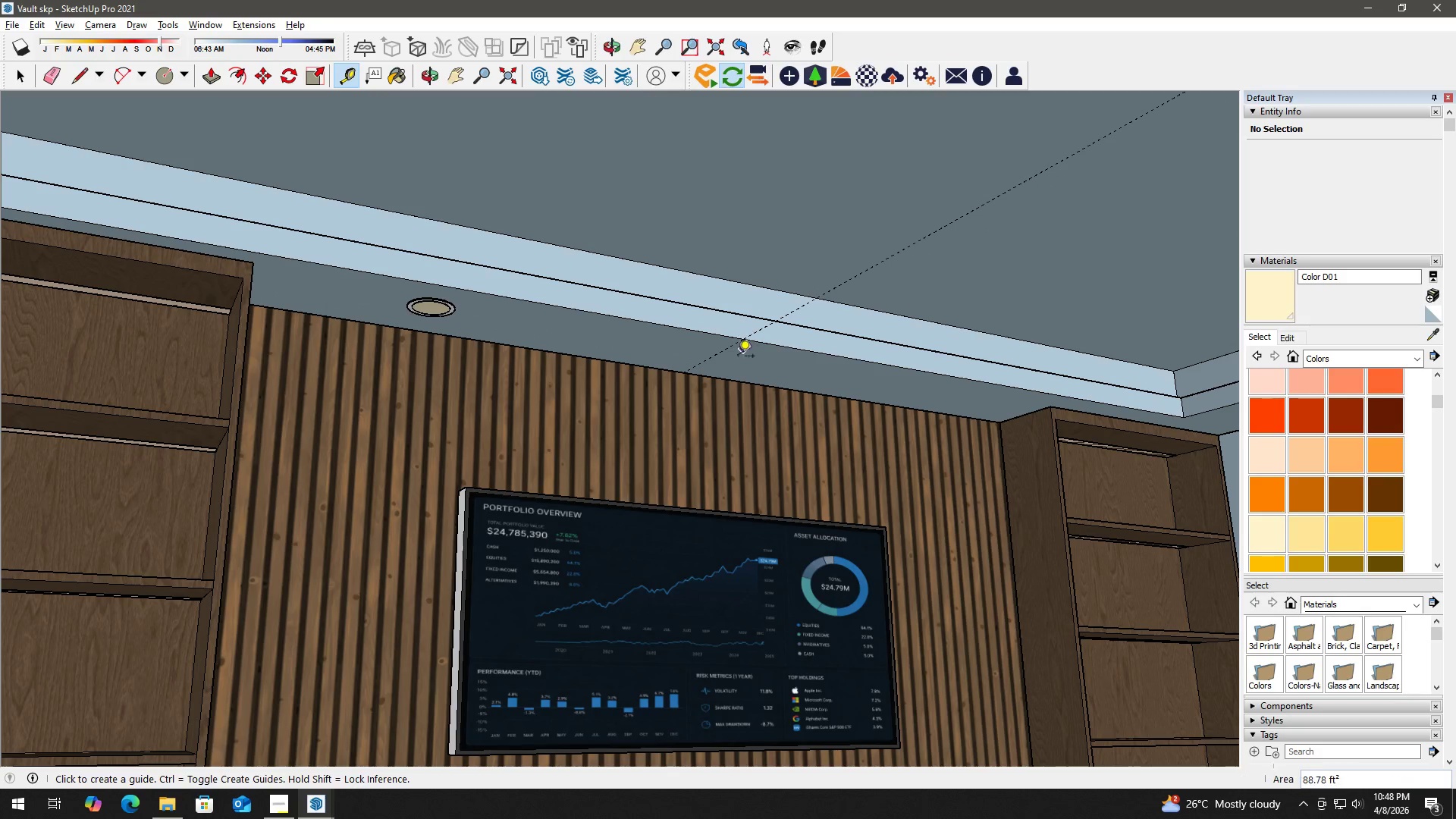 
key(Space)
 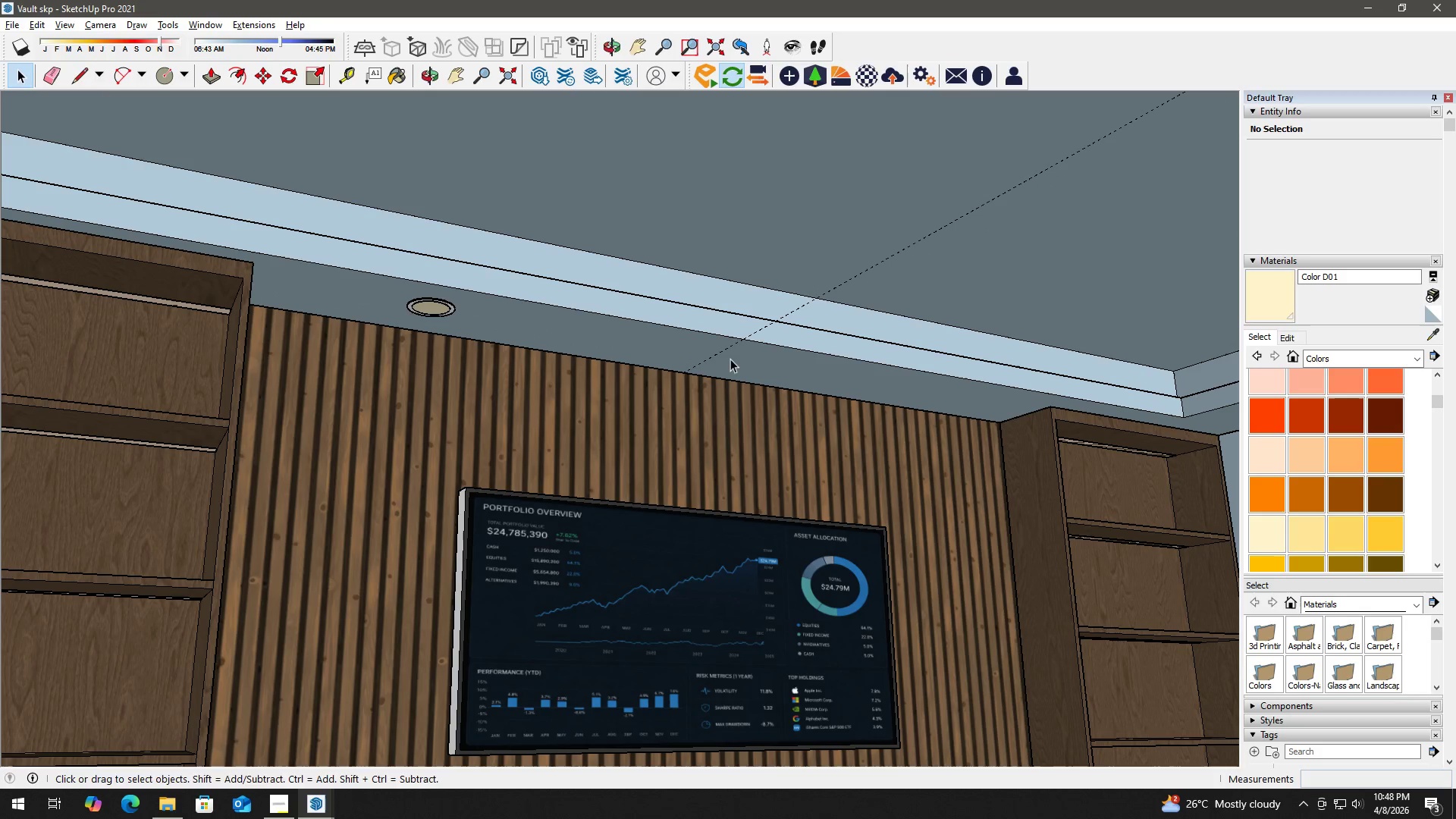 
key(T)
 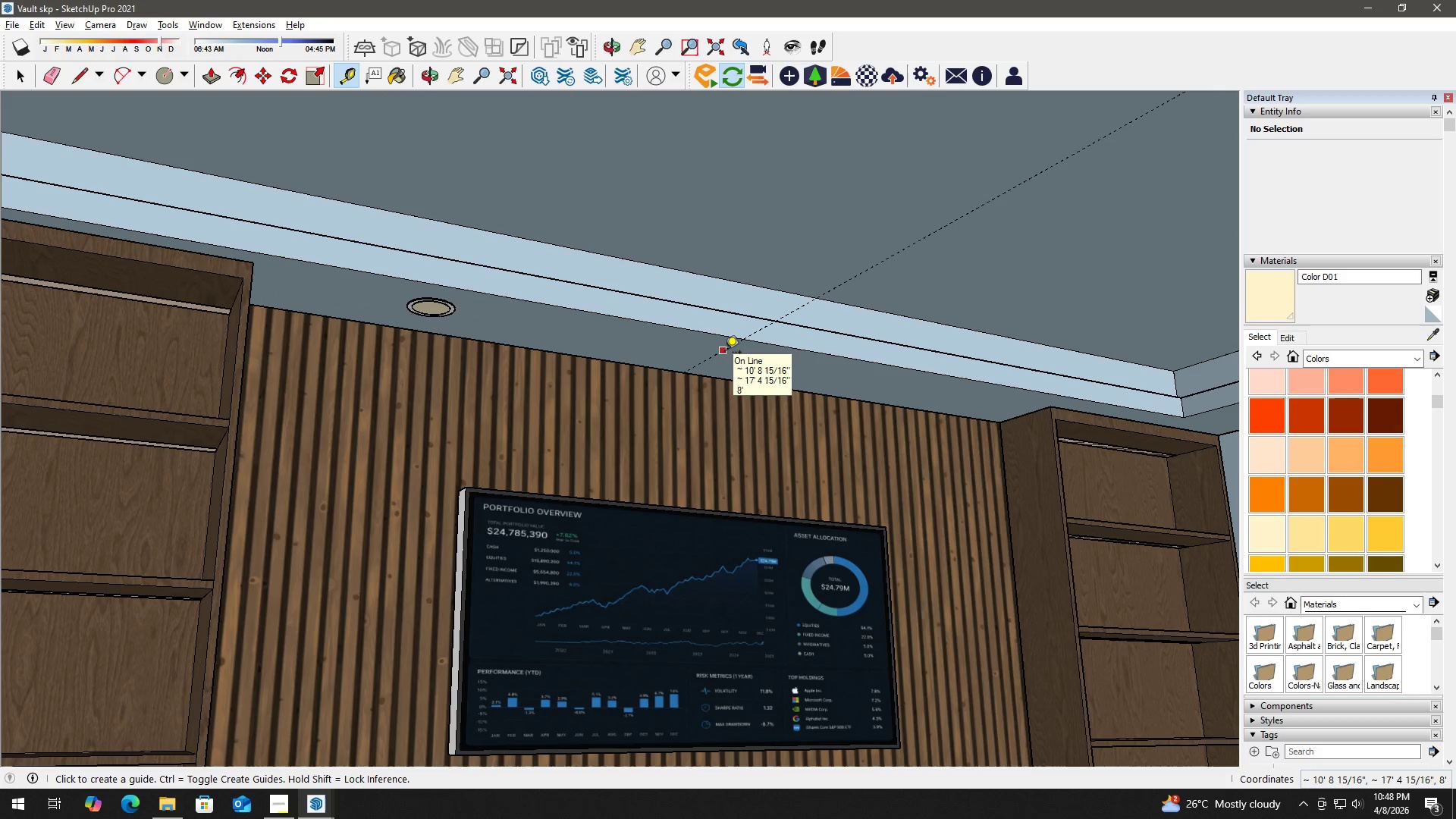 
left_click([725, 353])
 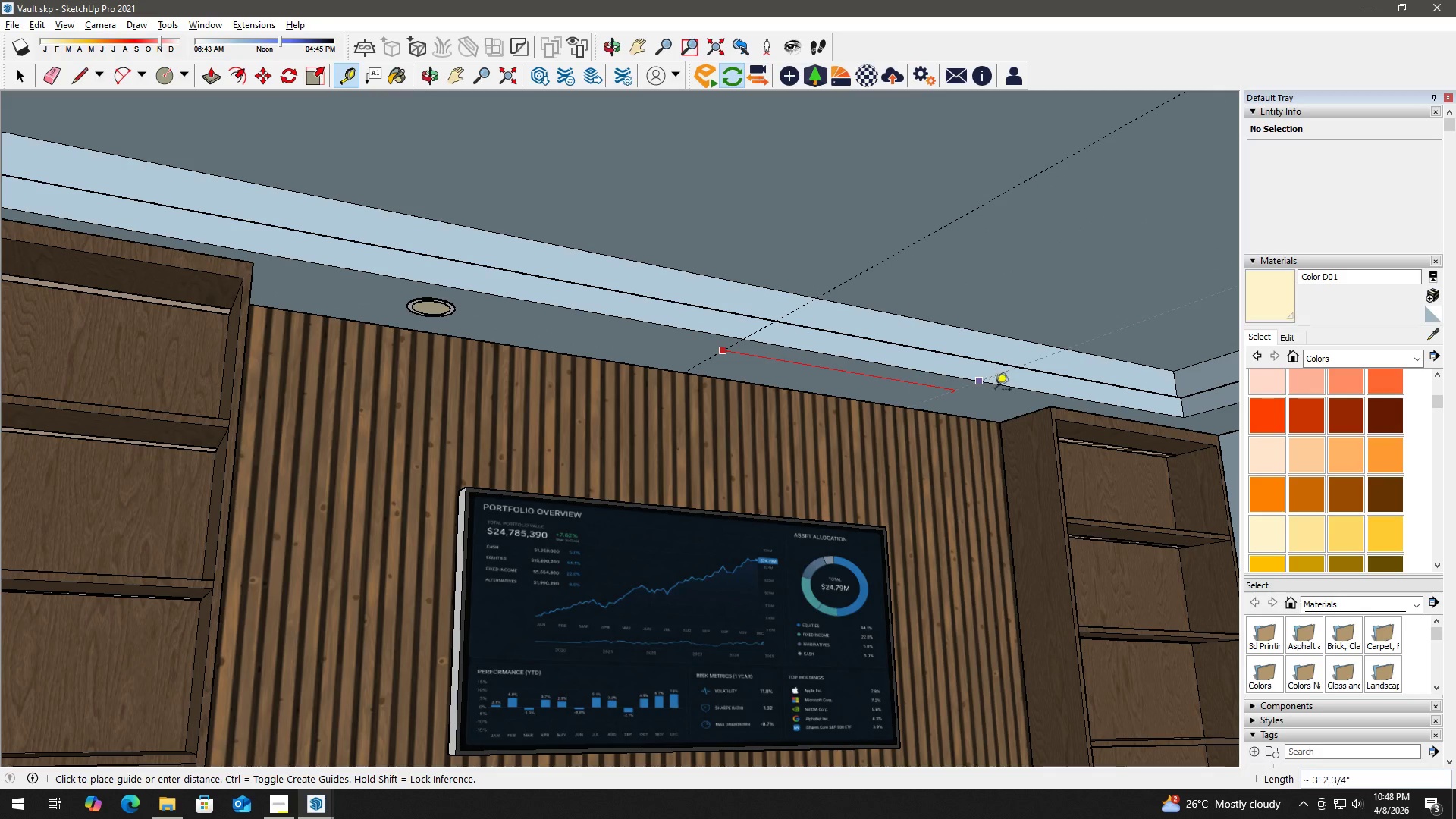 
key(Numpad4)
 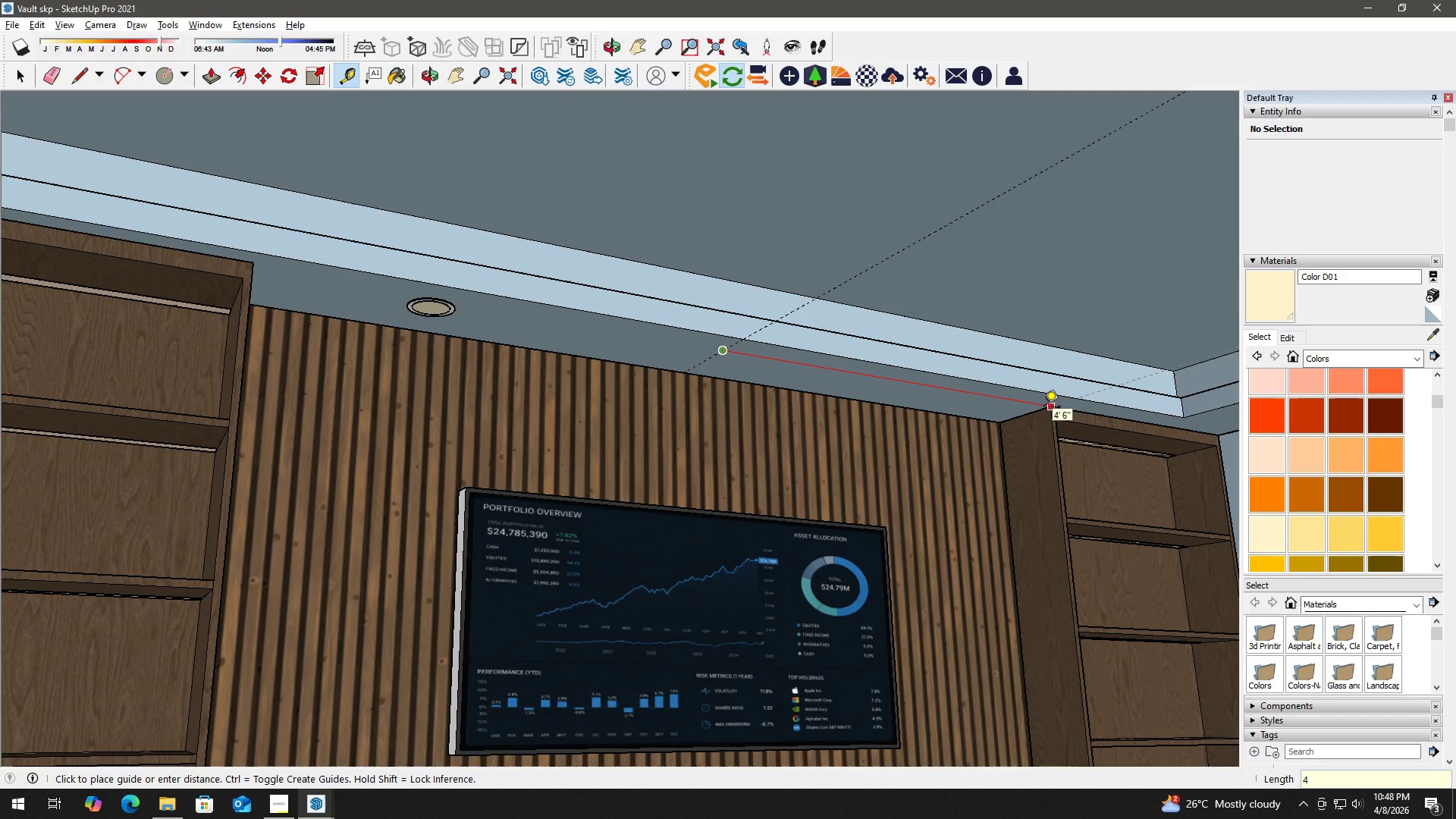 
key(Quote)
 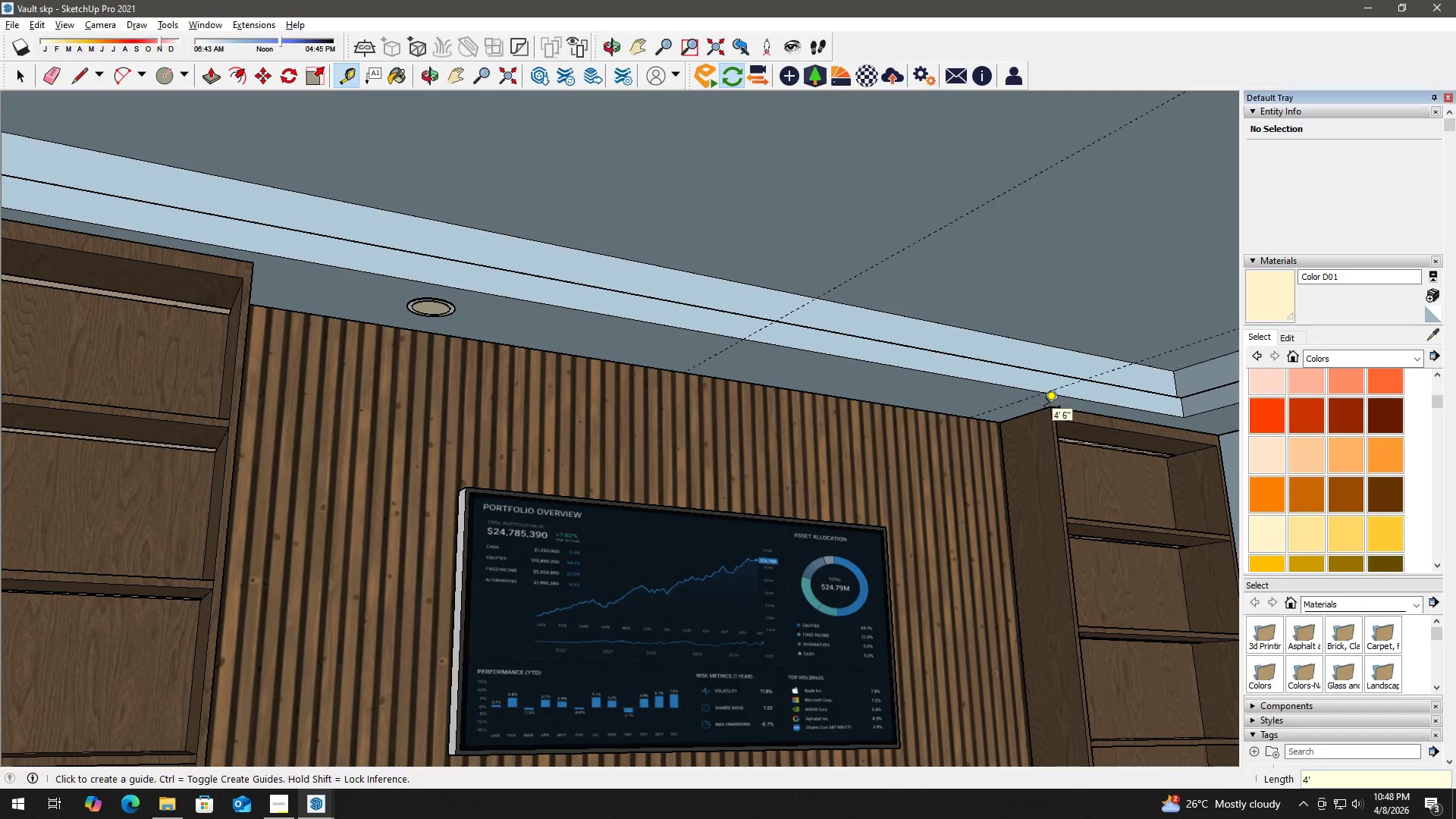 
key(Enter)
 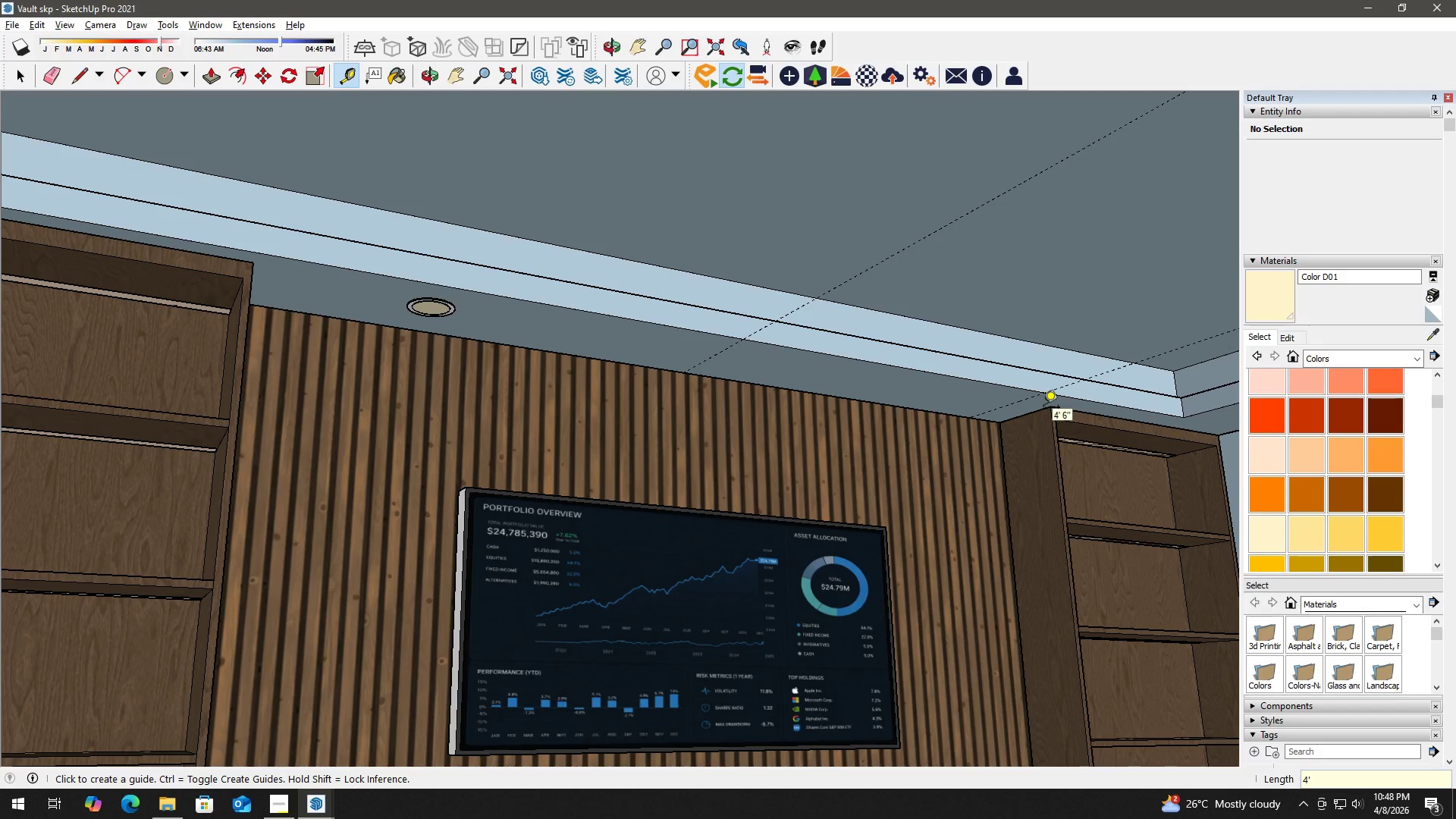 
key(Space)
 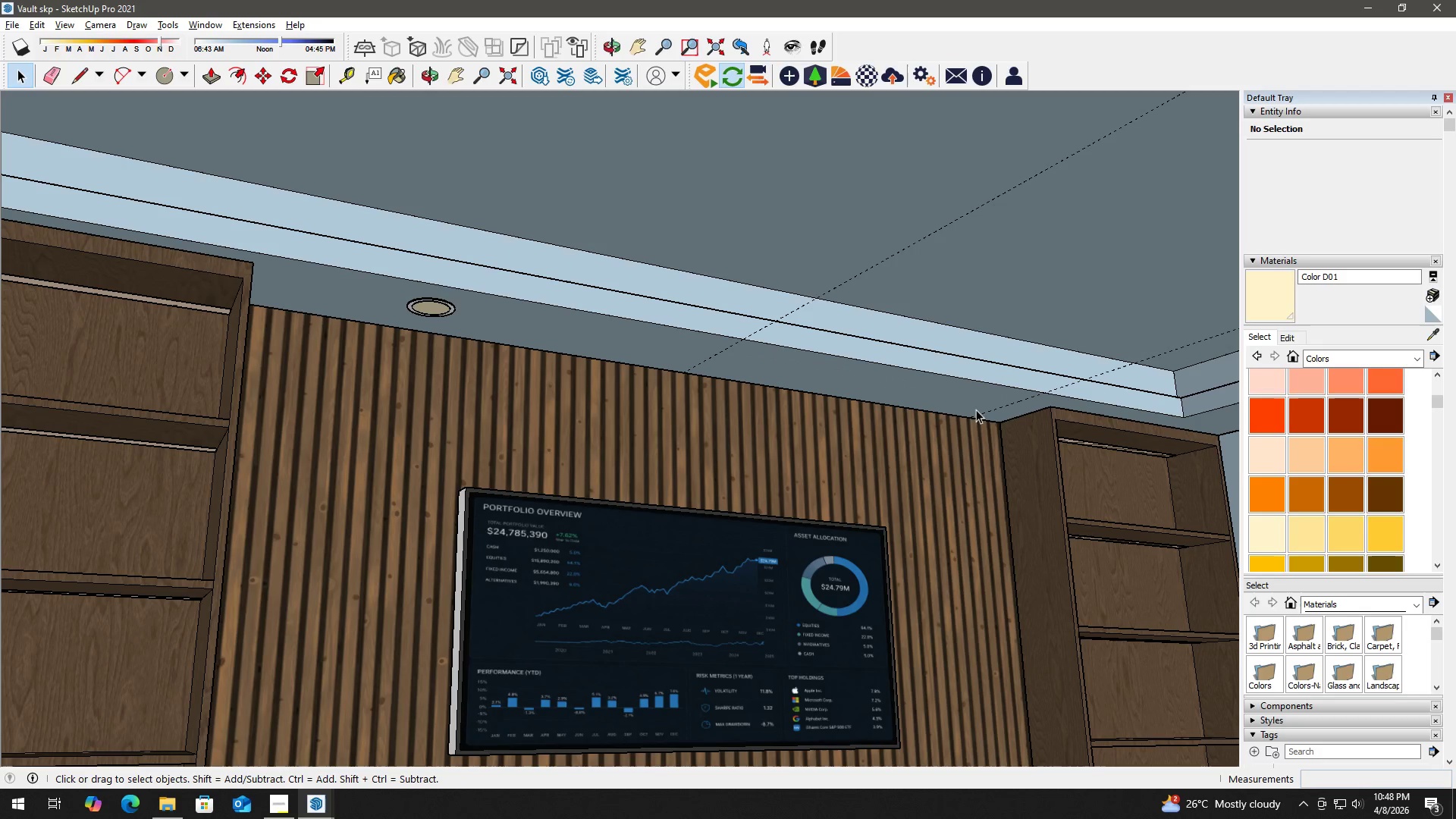 
key(Control+ControlLeft)
 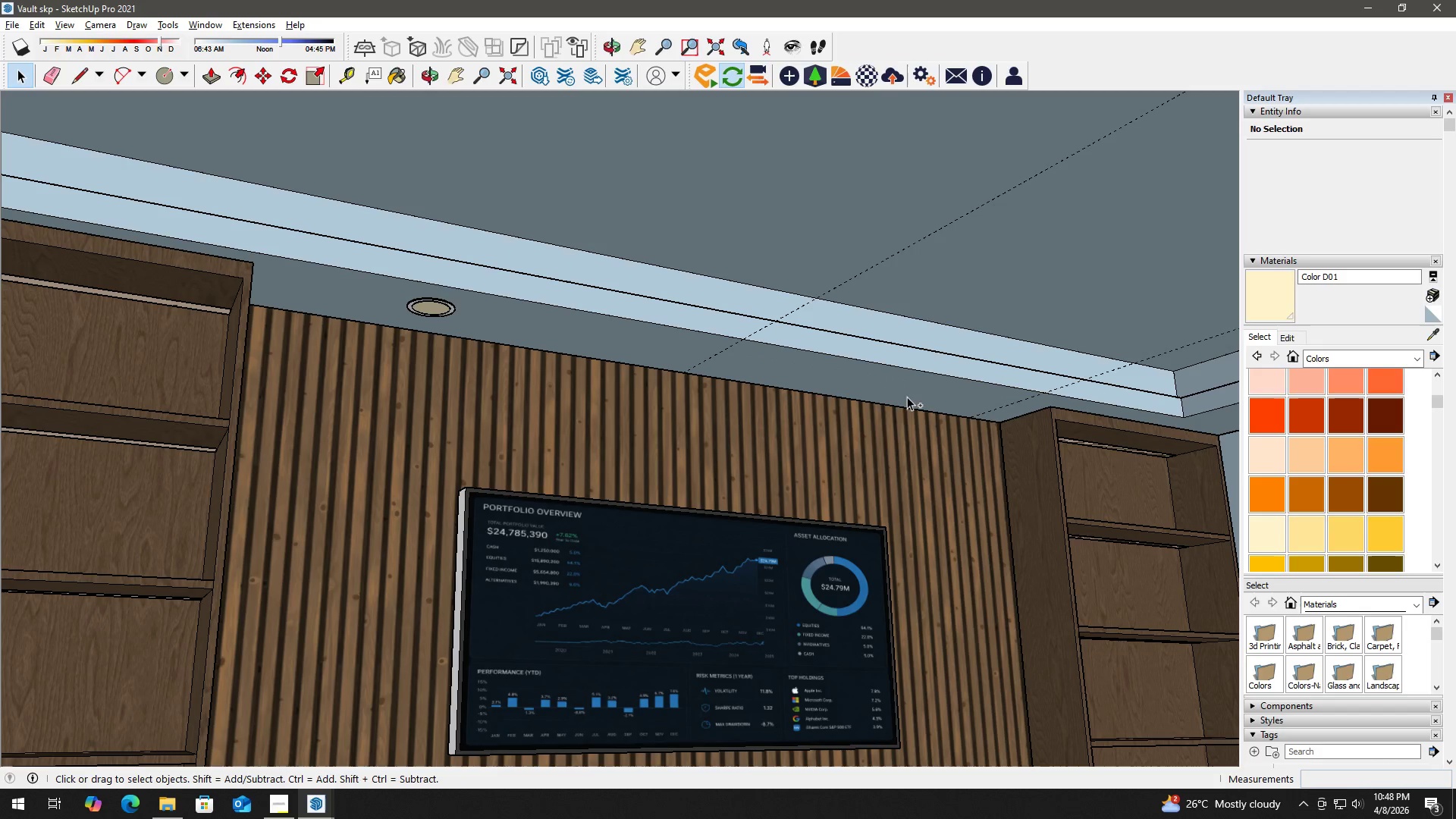 
key(Control+Z)
 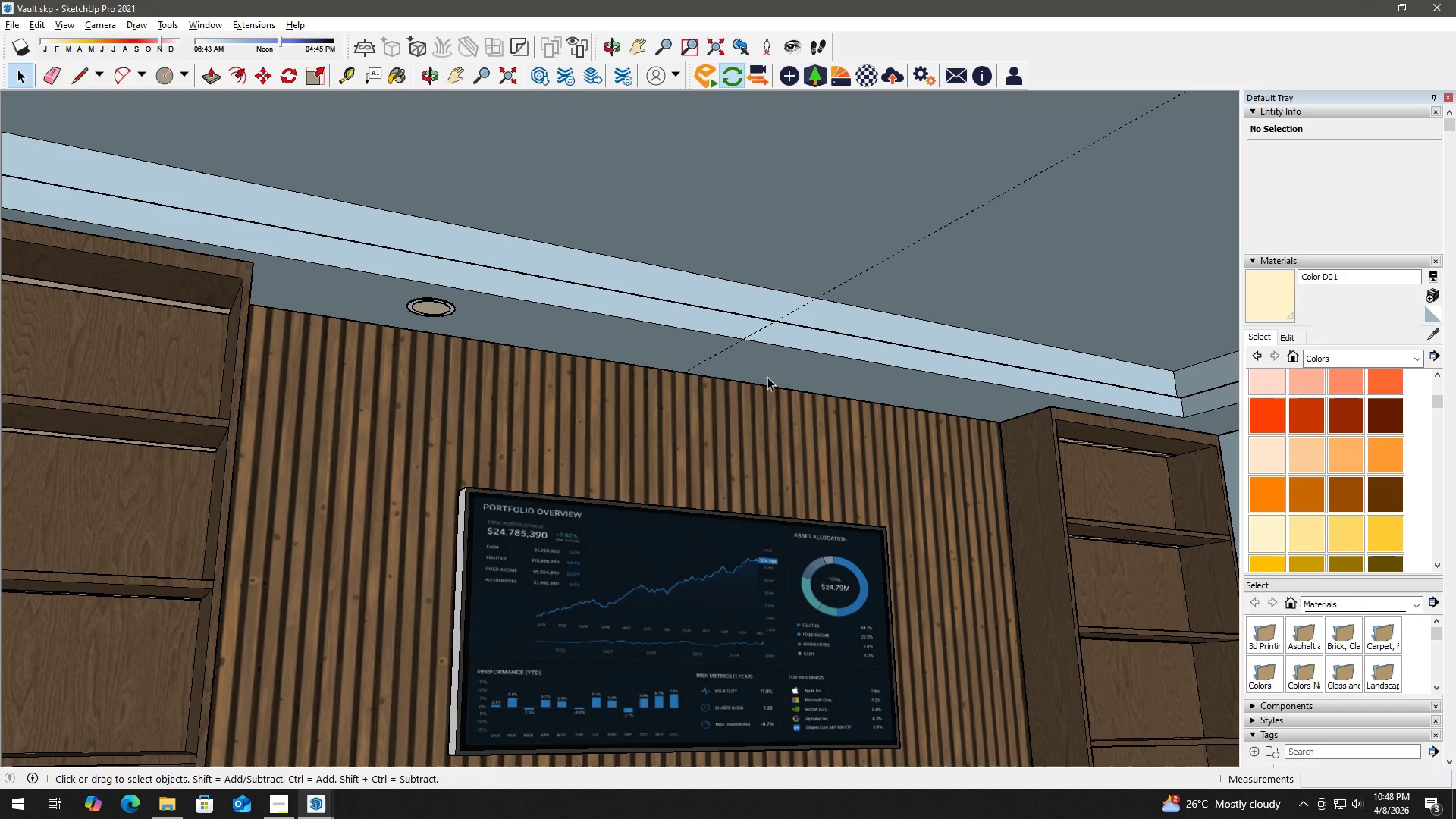 
key(Space)
 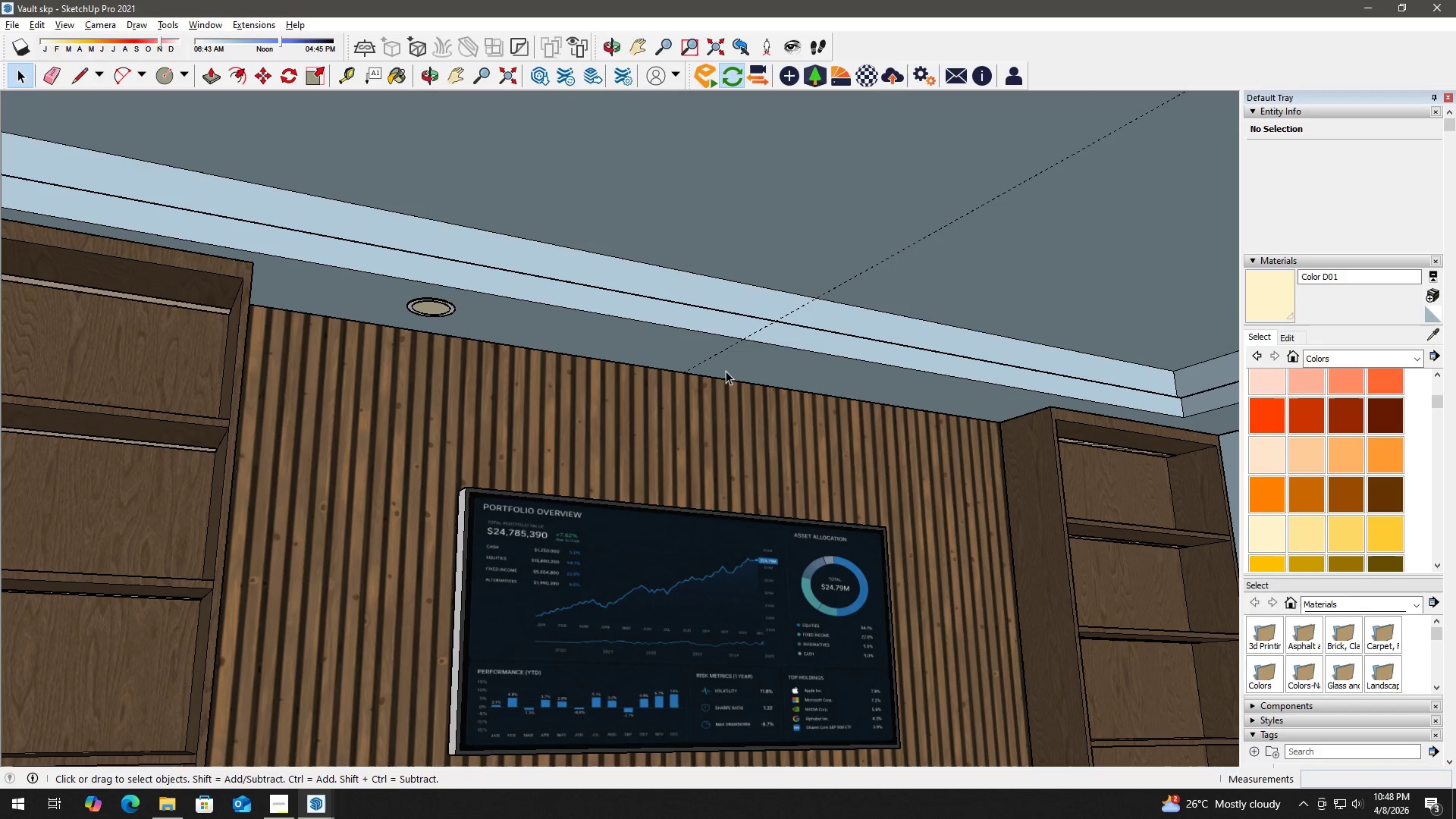 
key(T)
 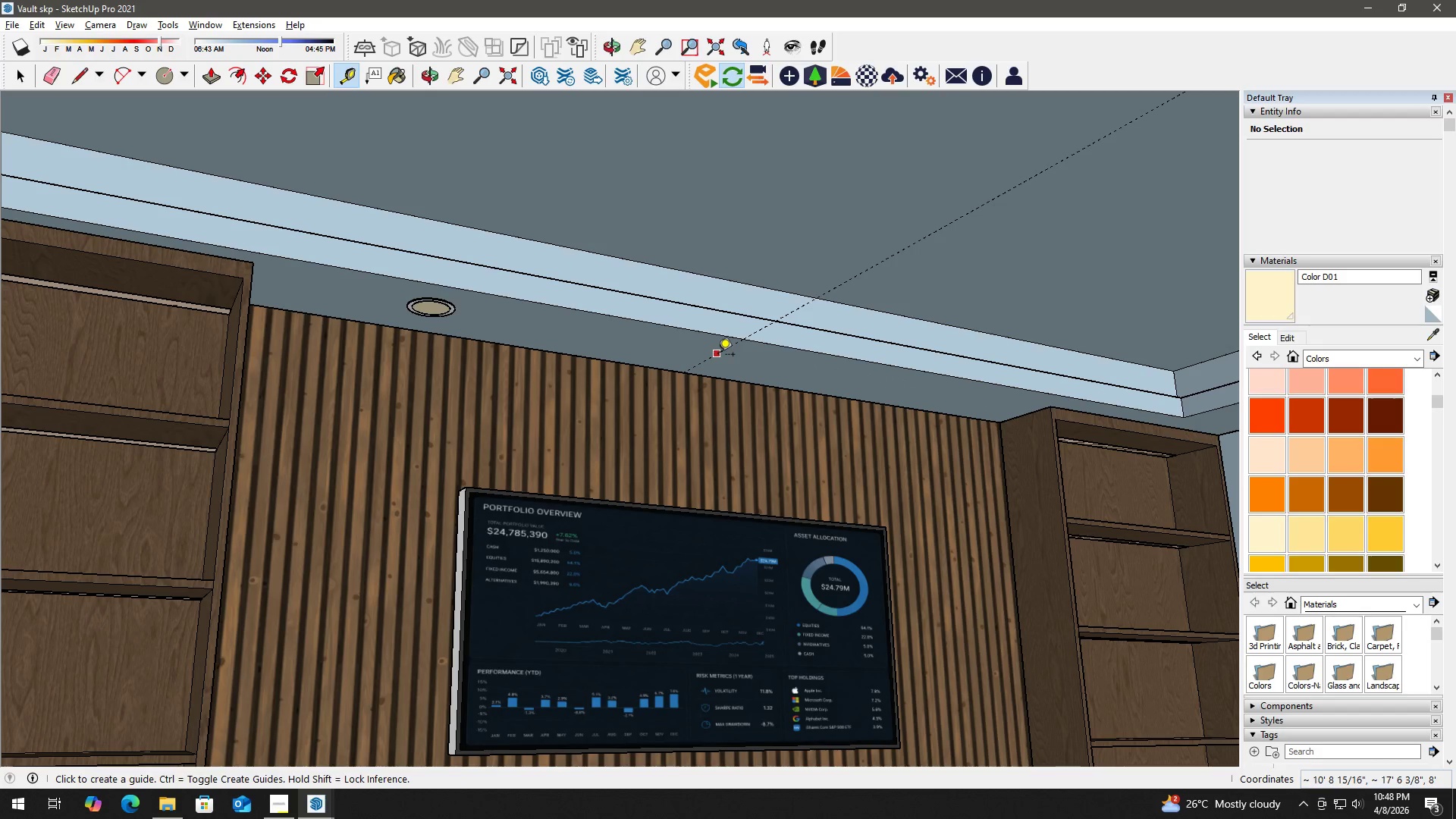 
left_click_drag(start_coordinate=[718, 356], to_coordinate=[727, 357])
 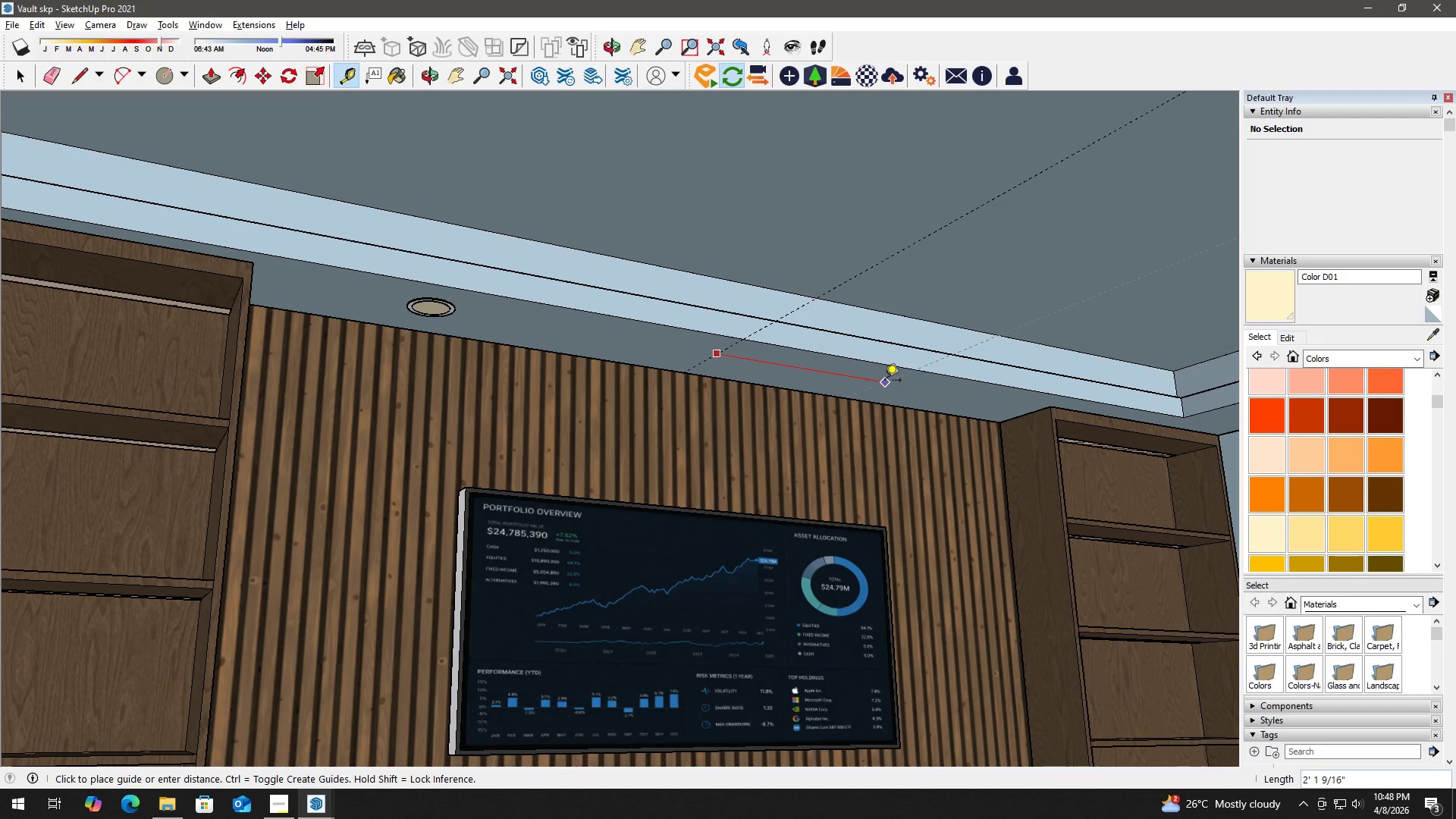 
key(Numpad3)
 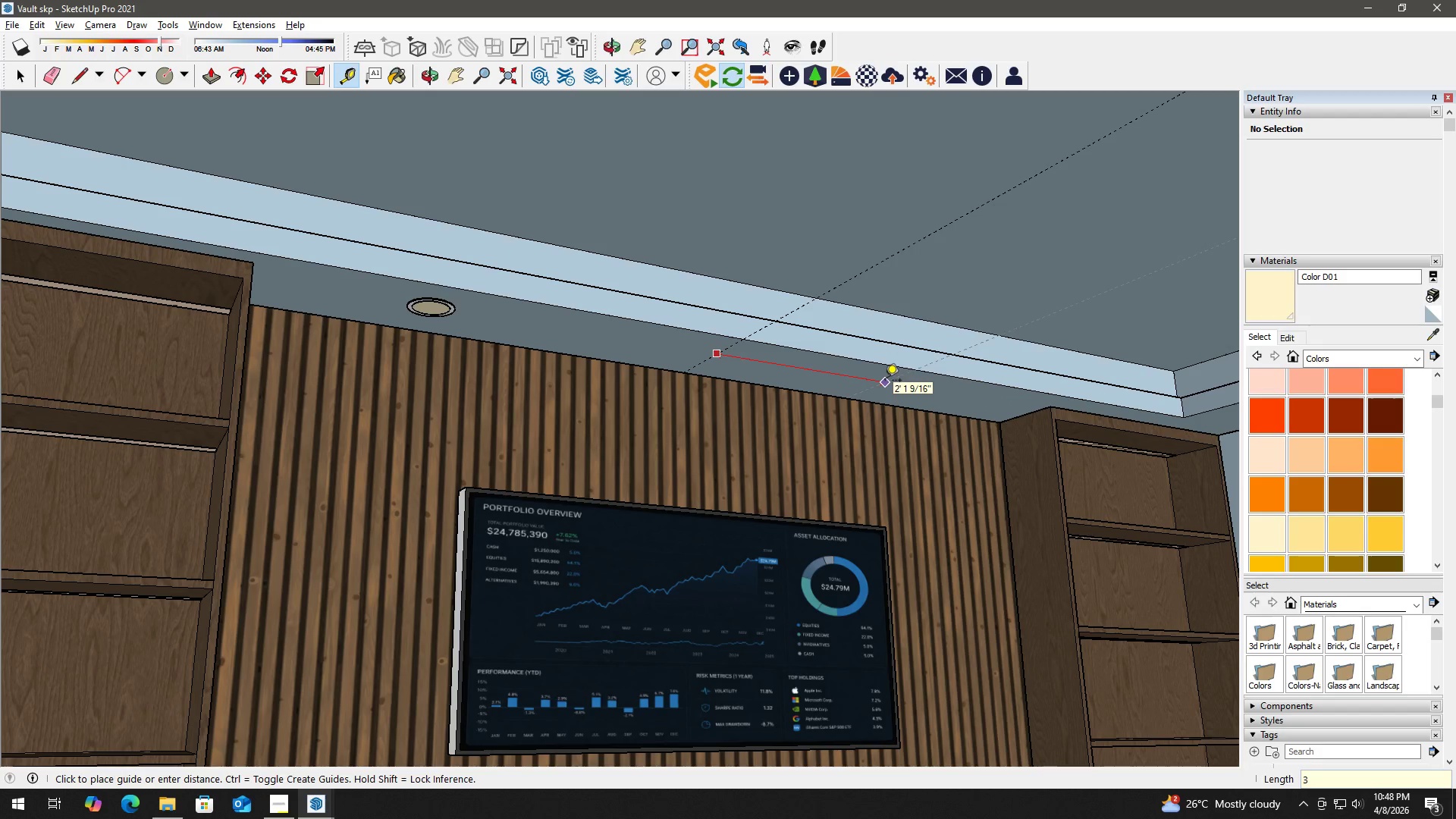 
key(NumpadDecimal)
 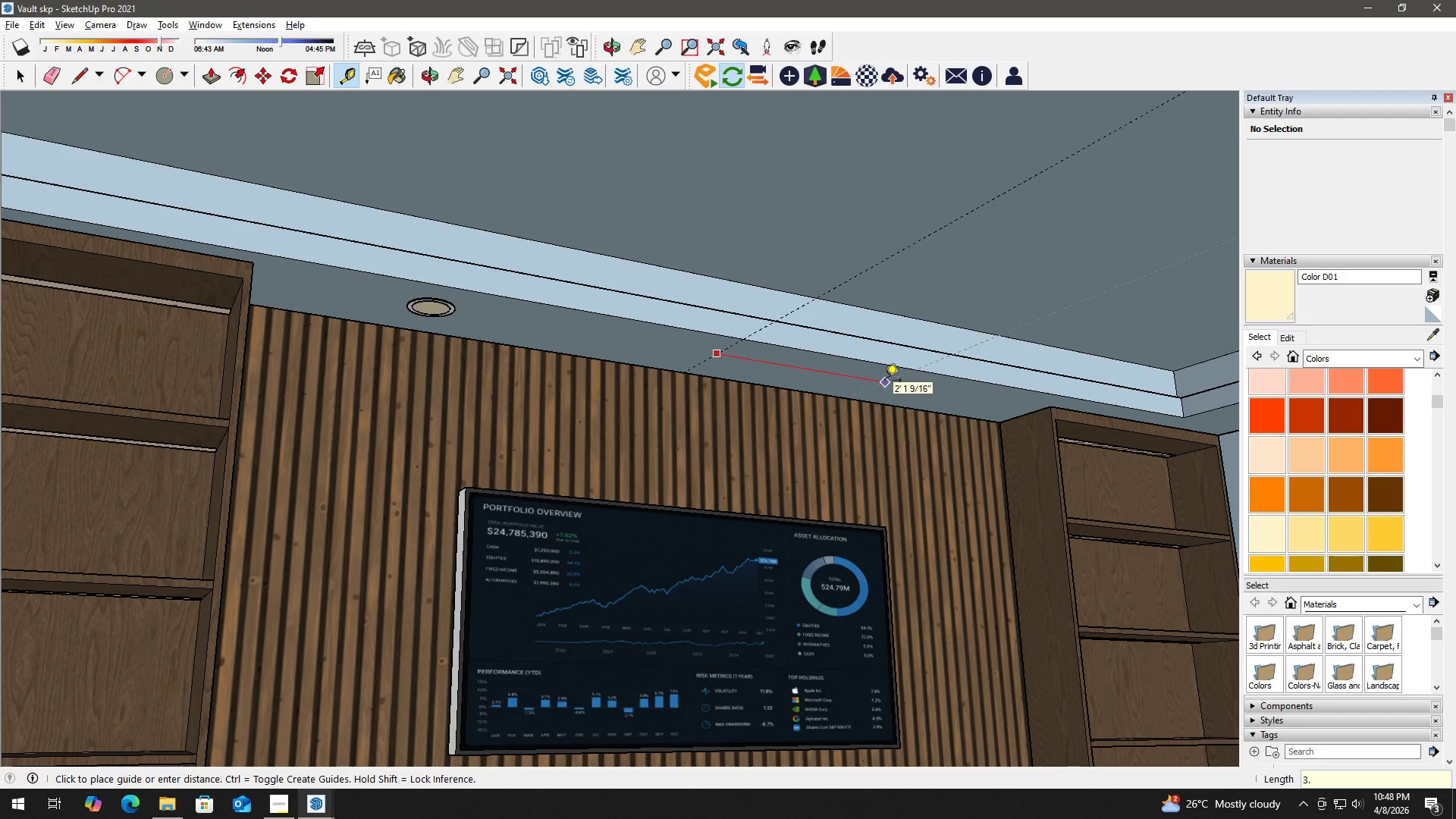 
key(Numpad5)
 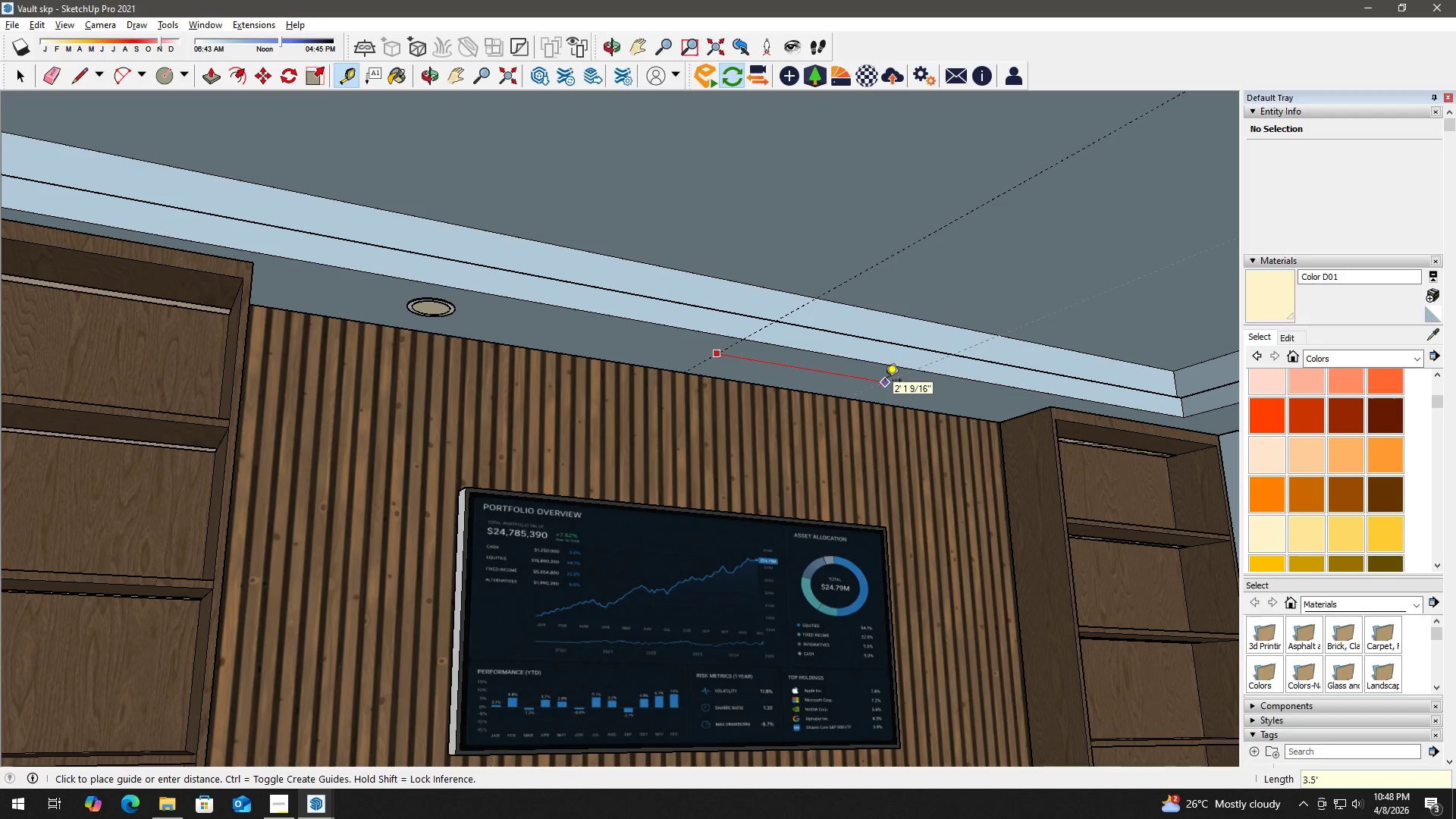 
key(Quote)
 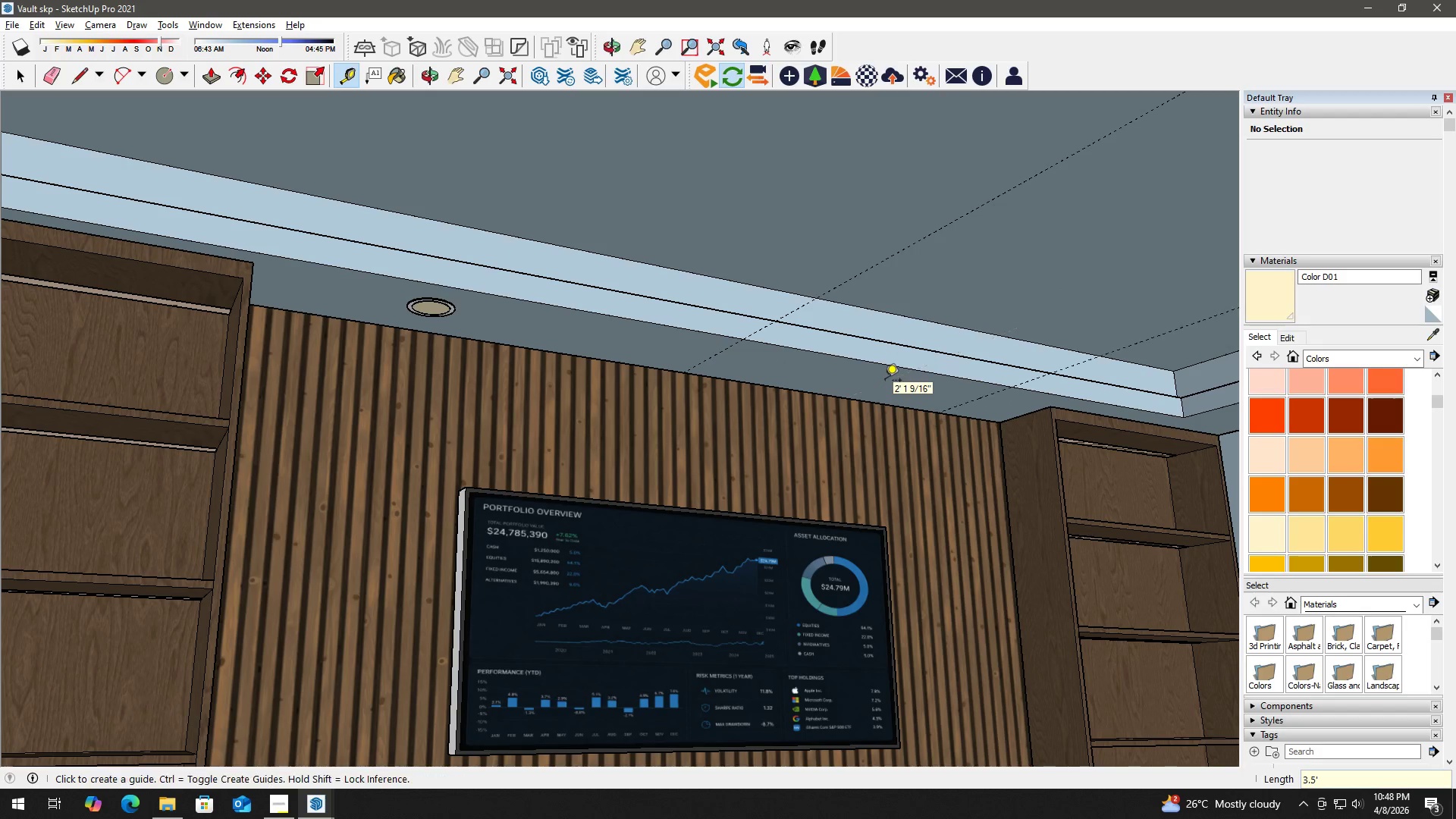 
key(Enter)
 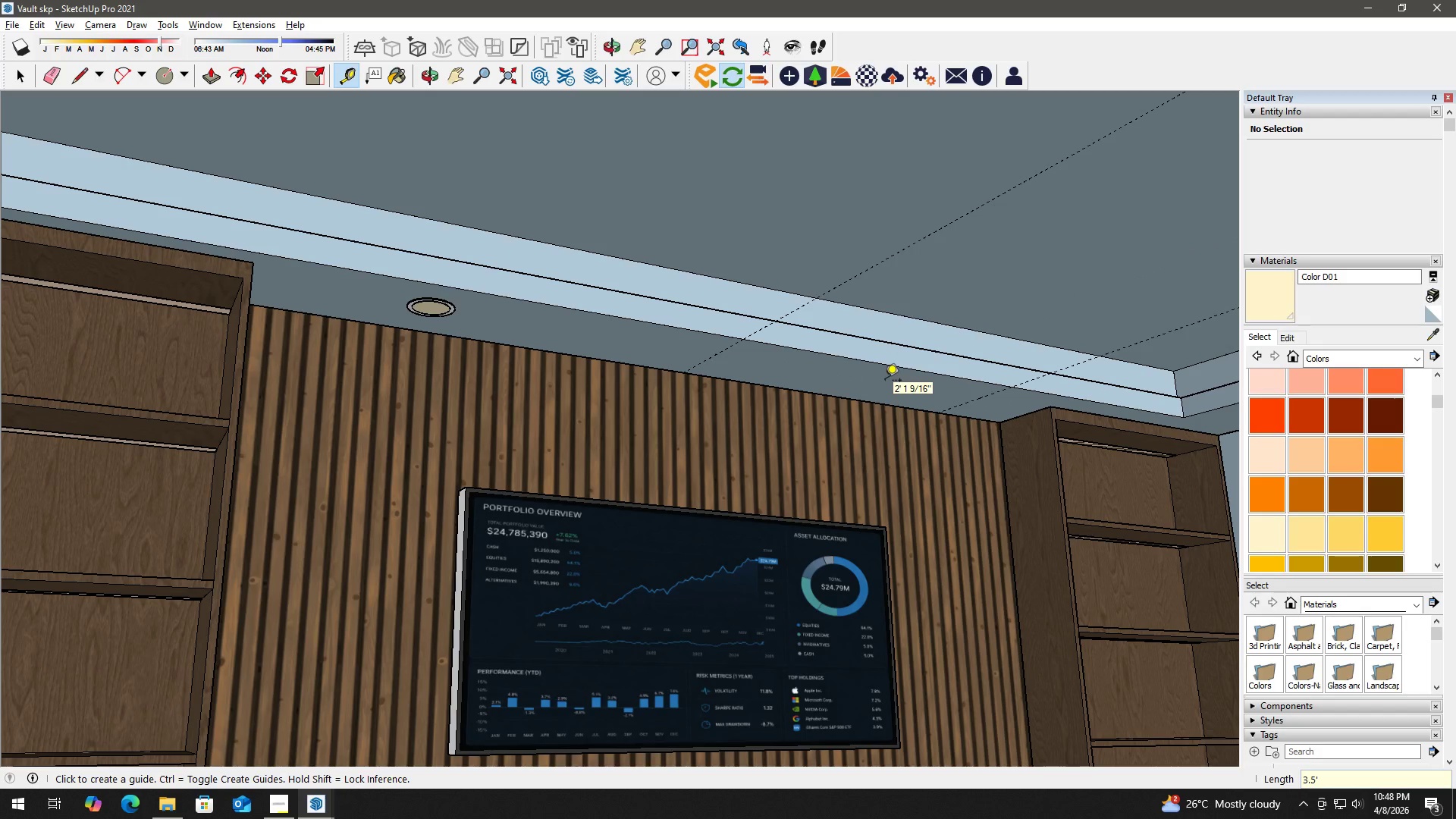 
key(Space)
 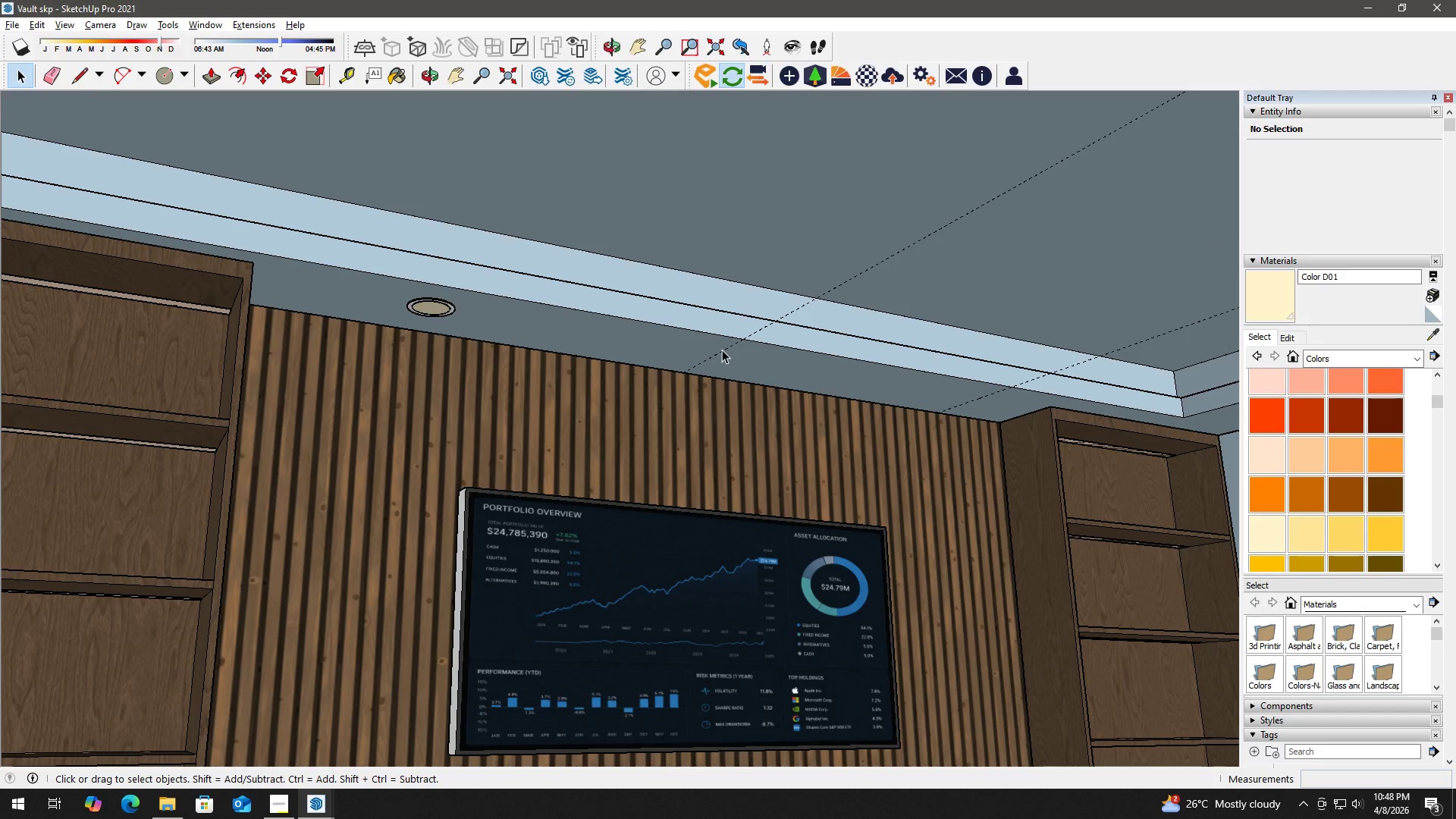 
key(T)
 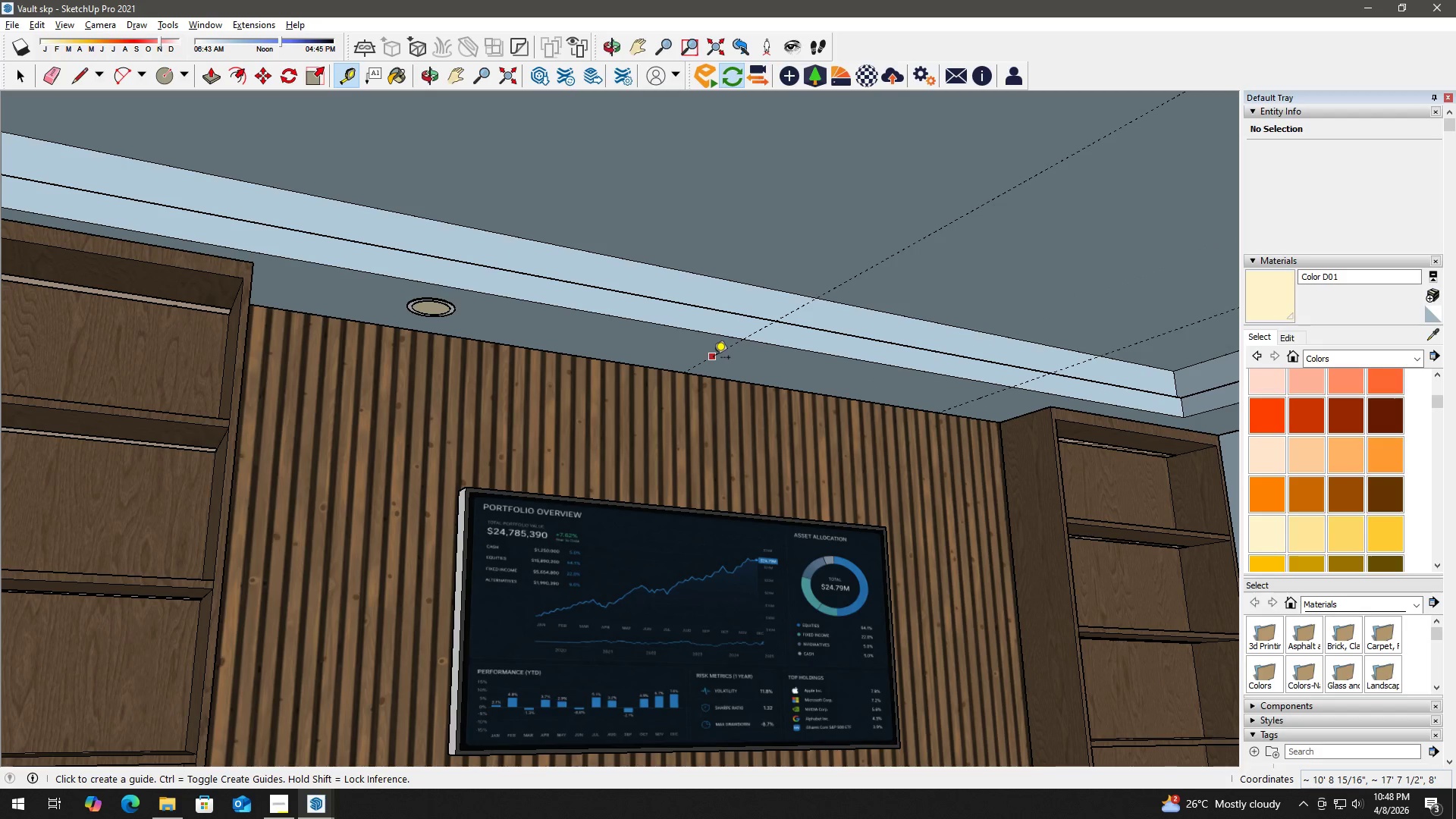 
left_click([714, 359])
 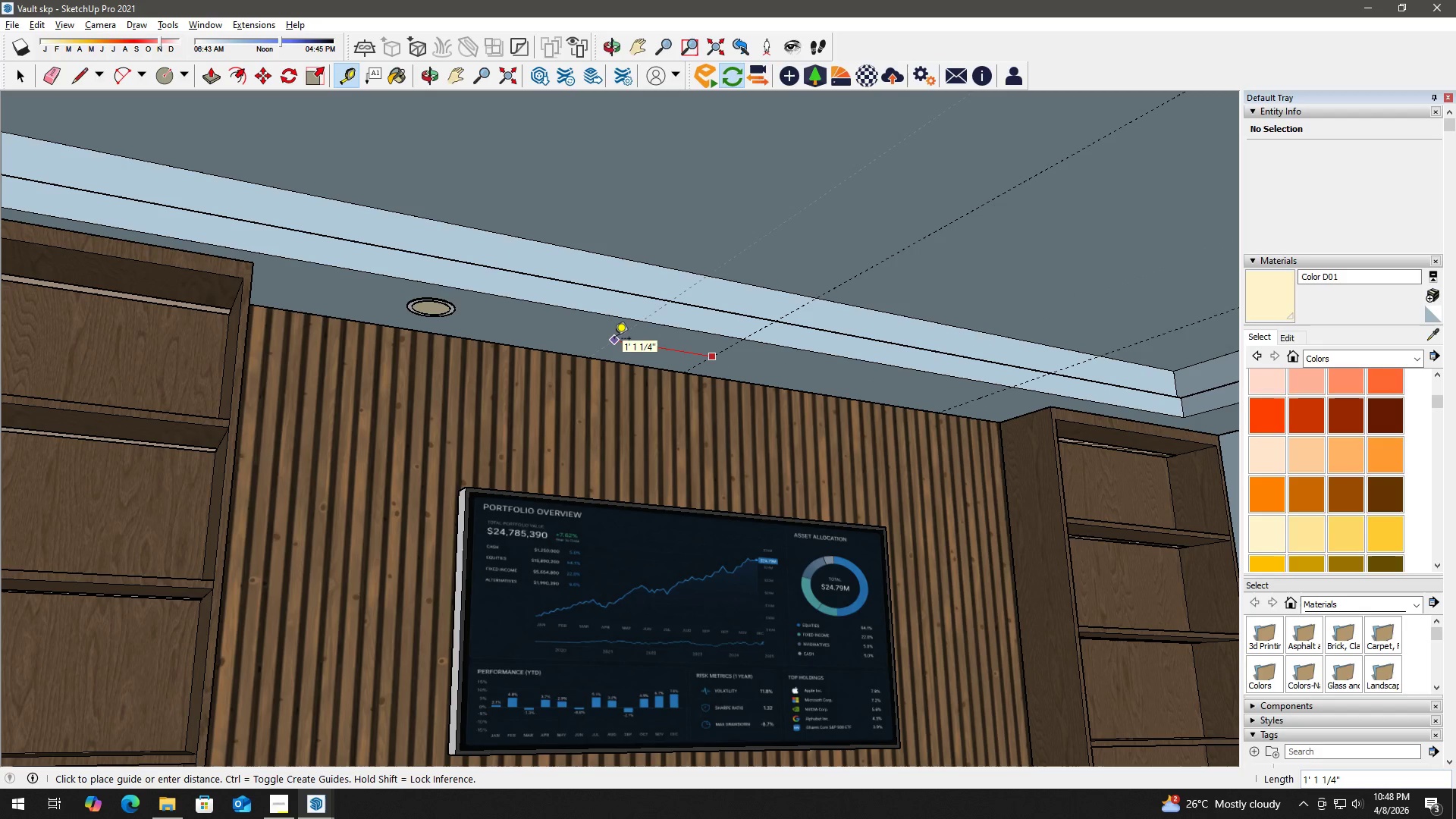 
key(Numpad3)
 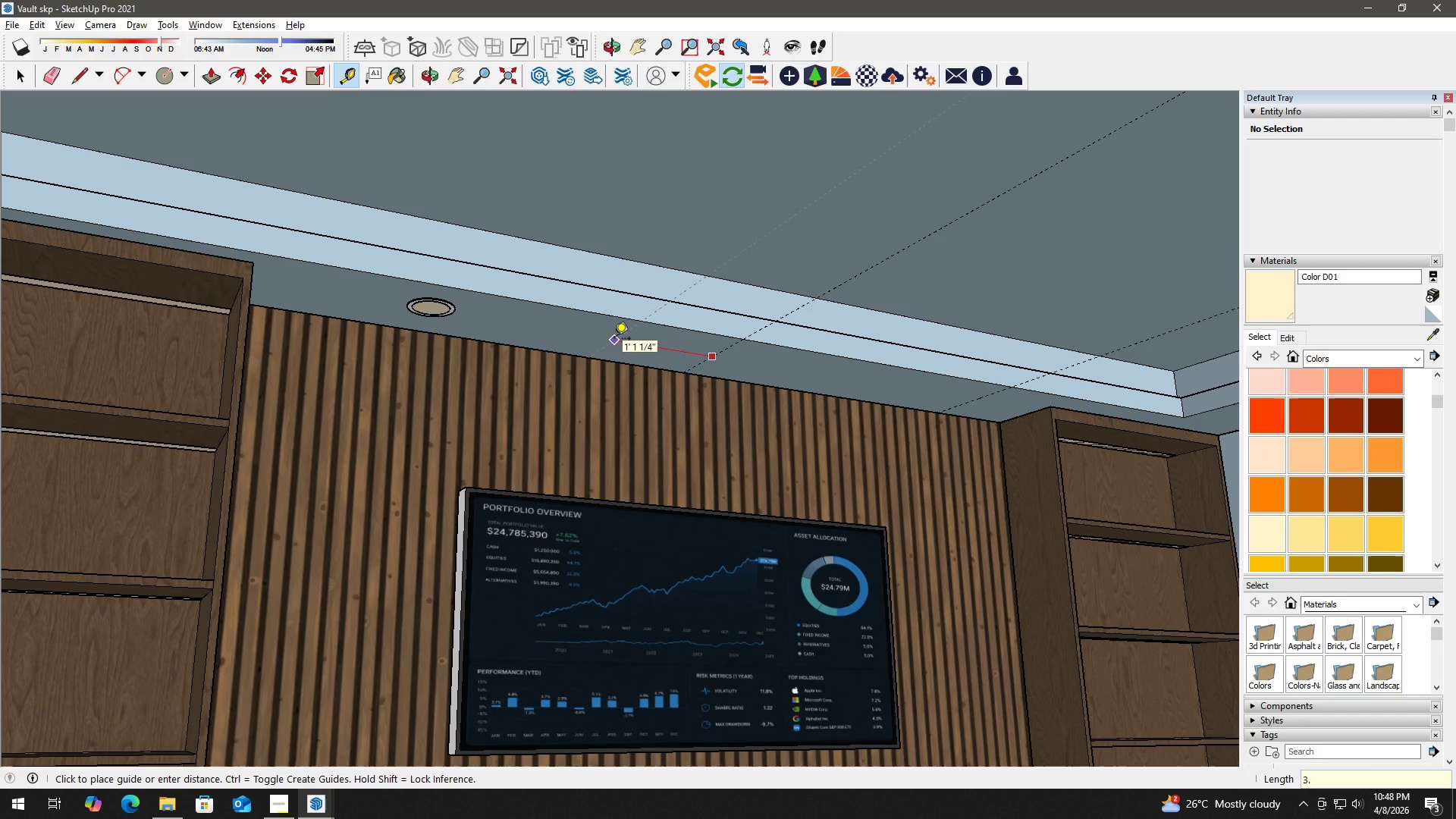 
key(NumpadDecimal)
 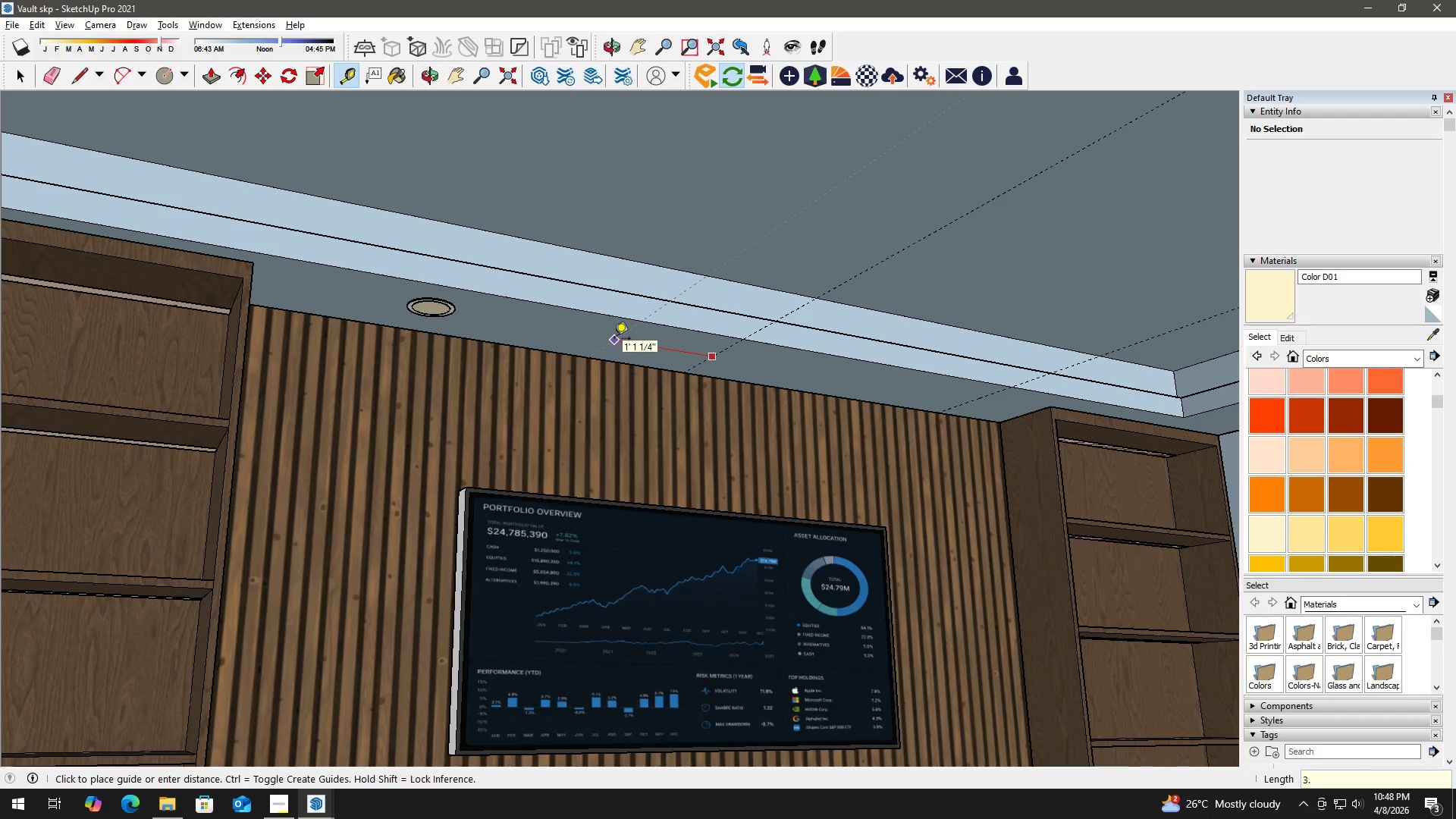 
key(Numpad5)
 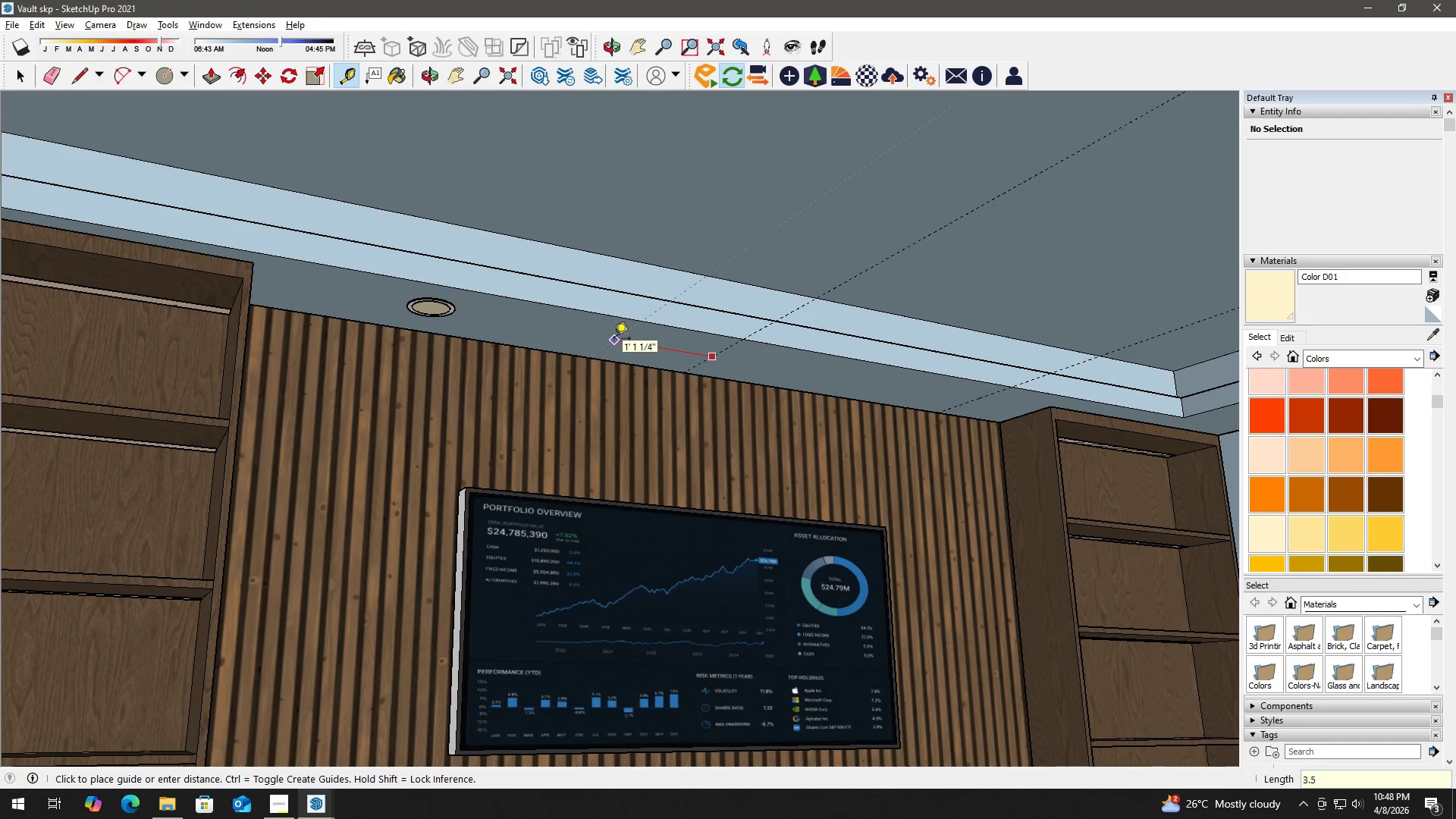 
key(Shift+Quote)
 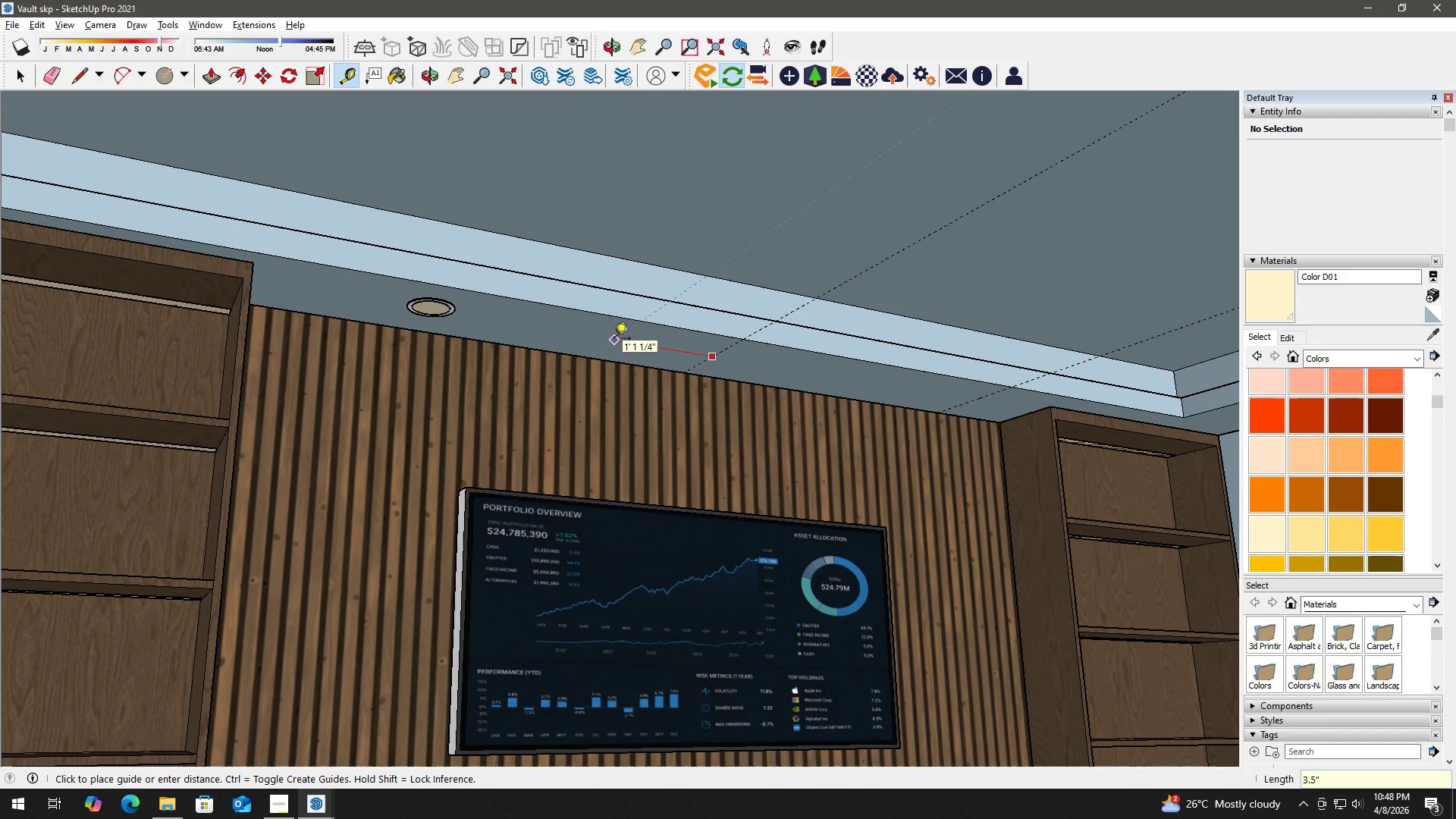 
key(Enter)
 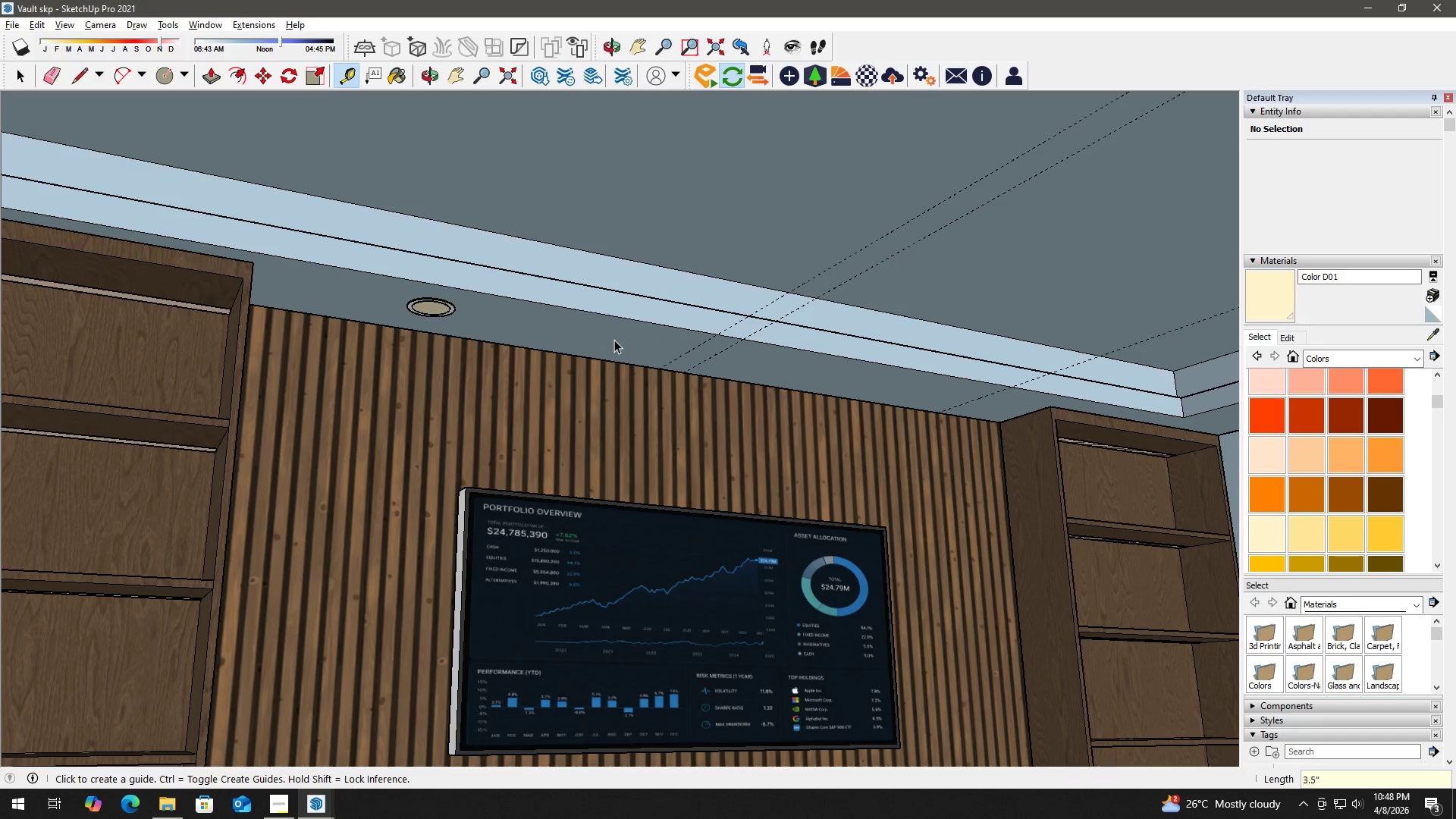 
key(Space)
 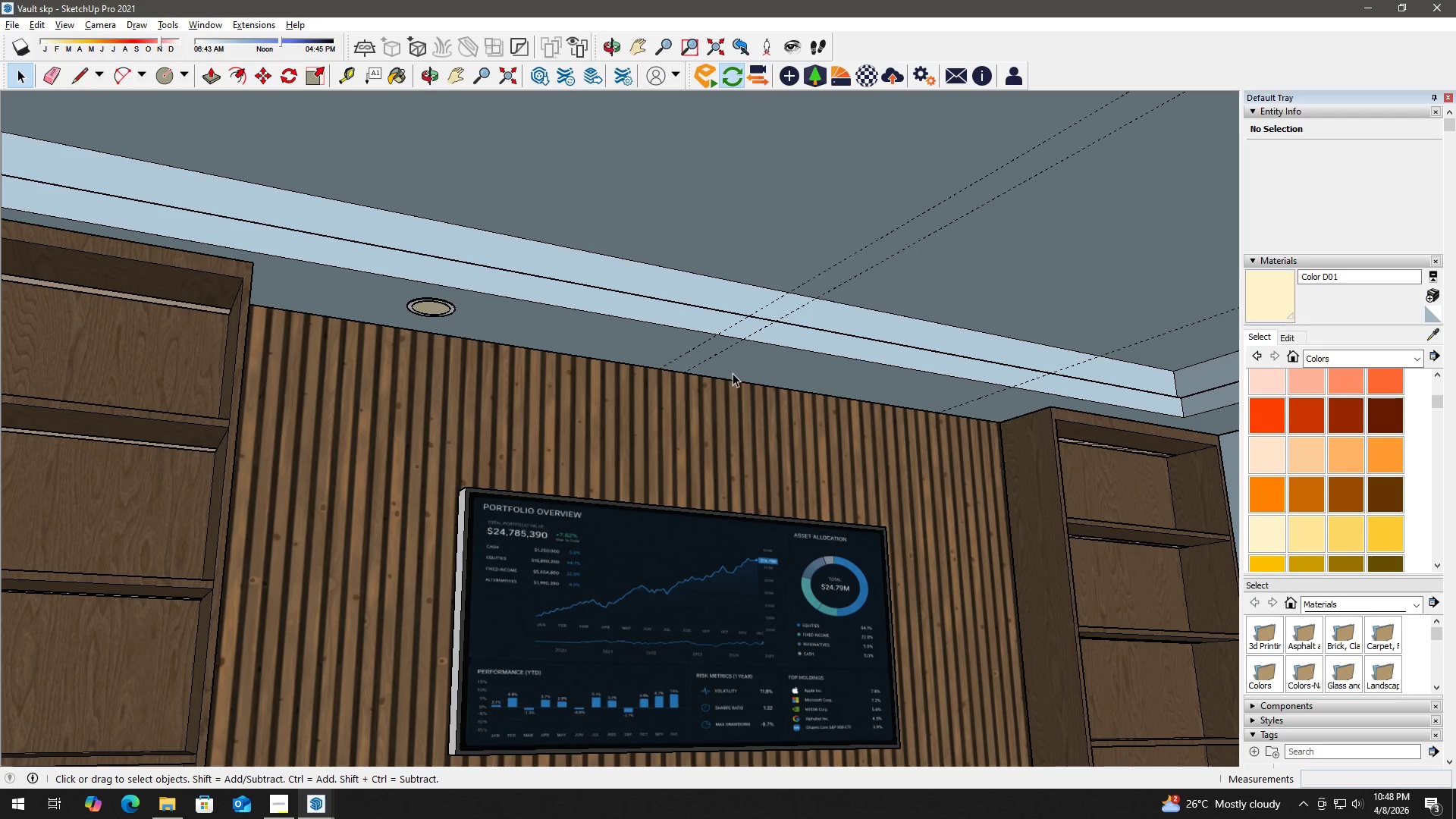 
key(Control+ControlLeft)
 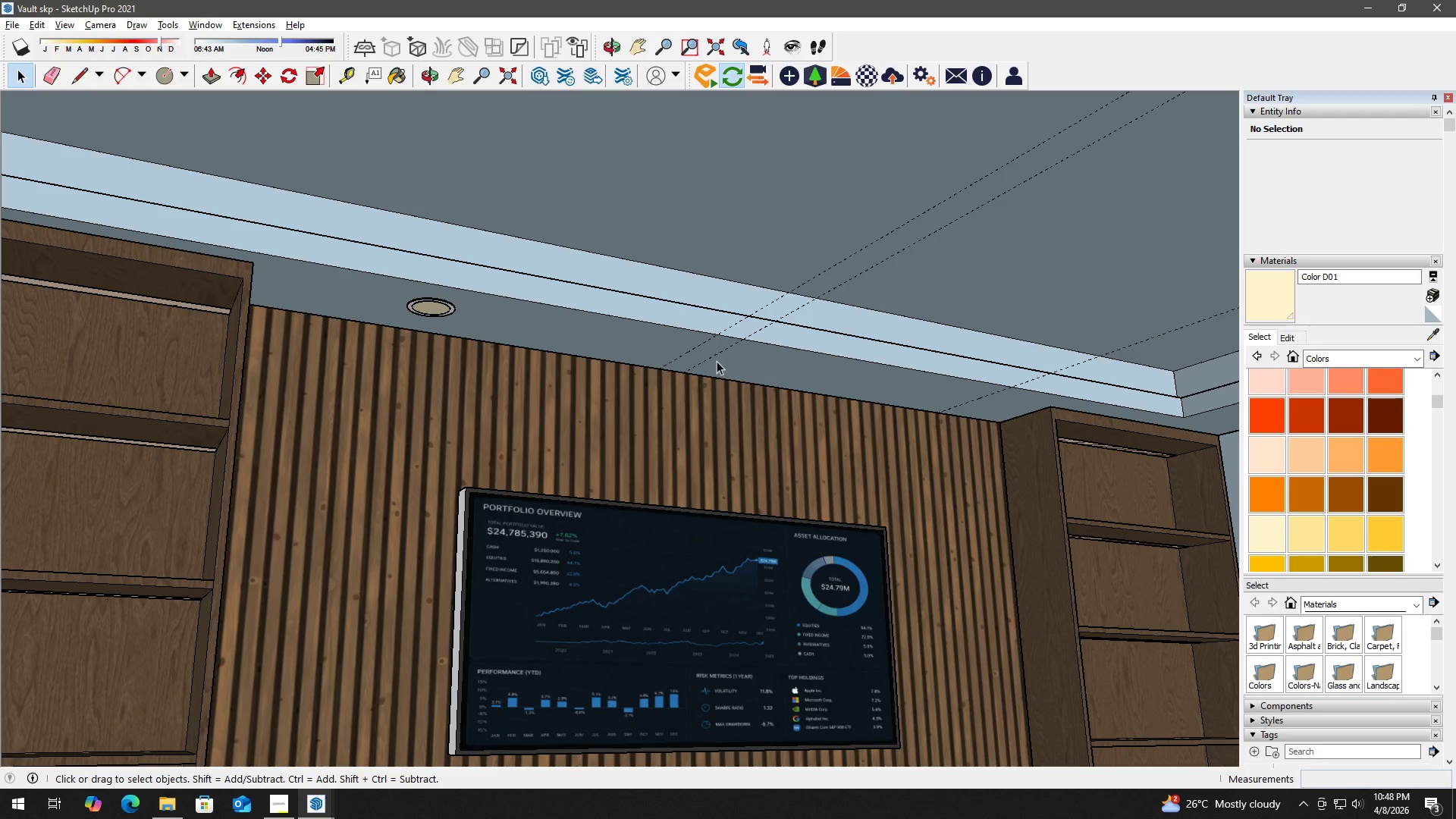 
key(Control+Z)
 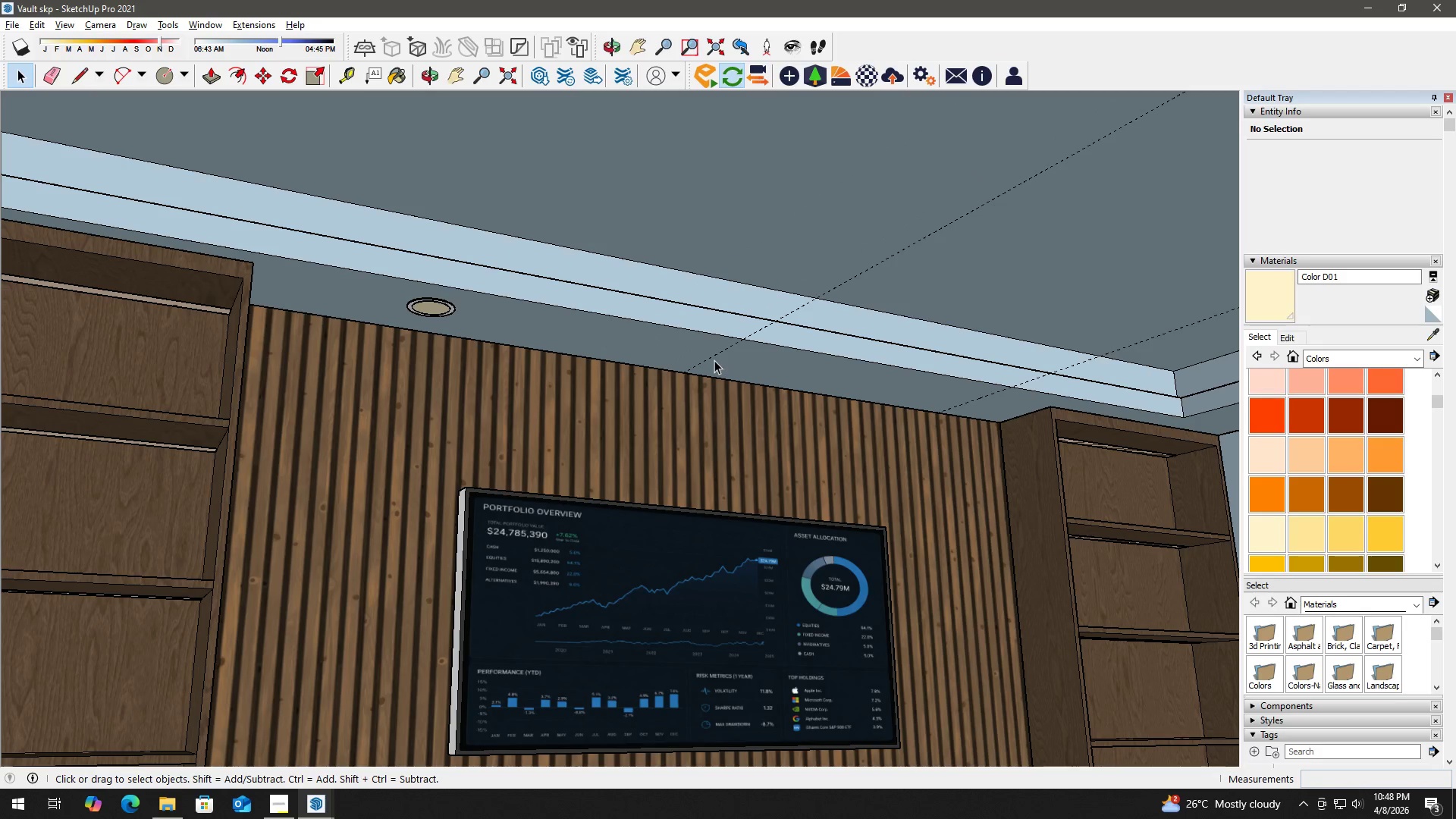 
key(Space)
 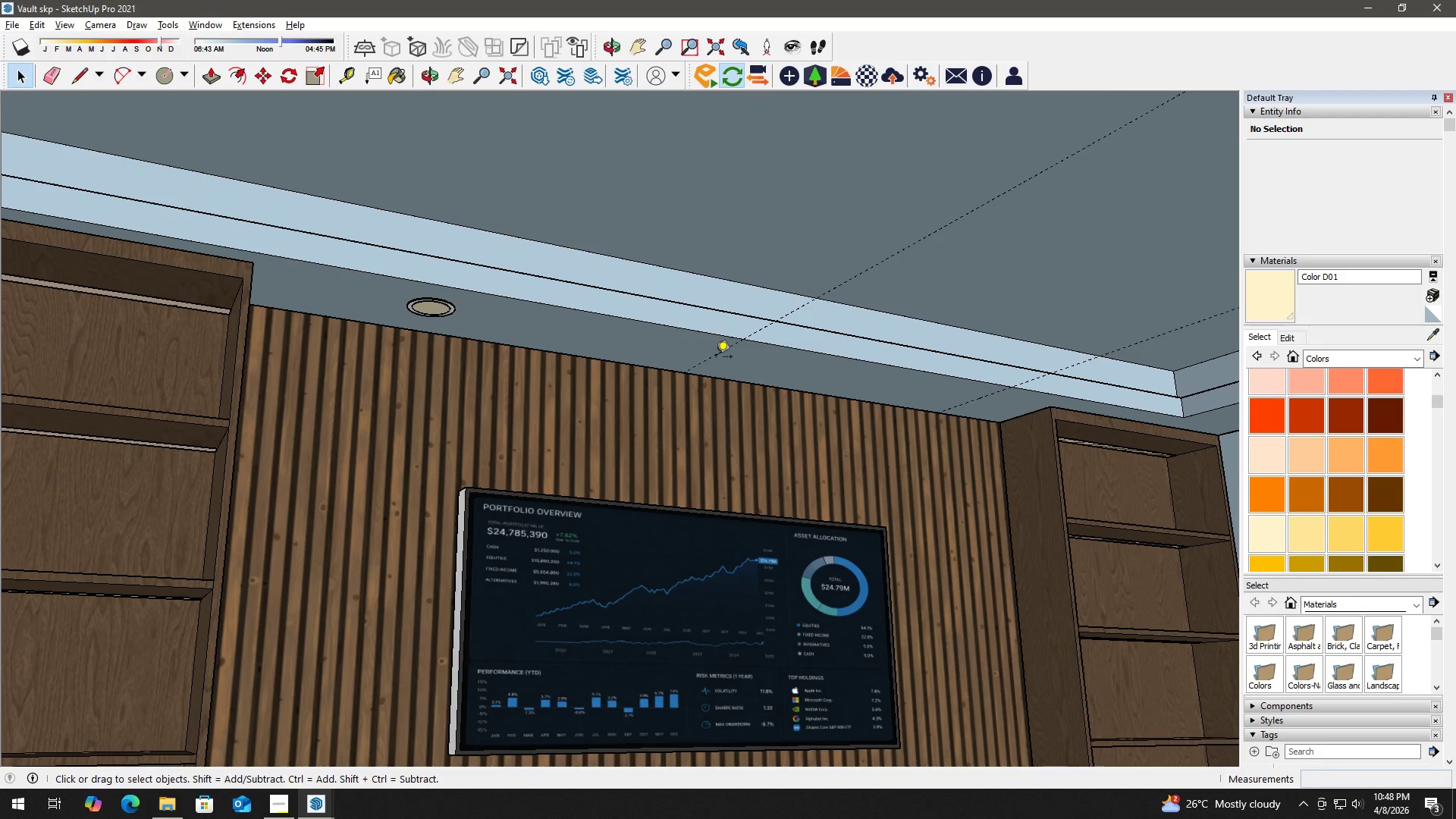 
key(T)
 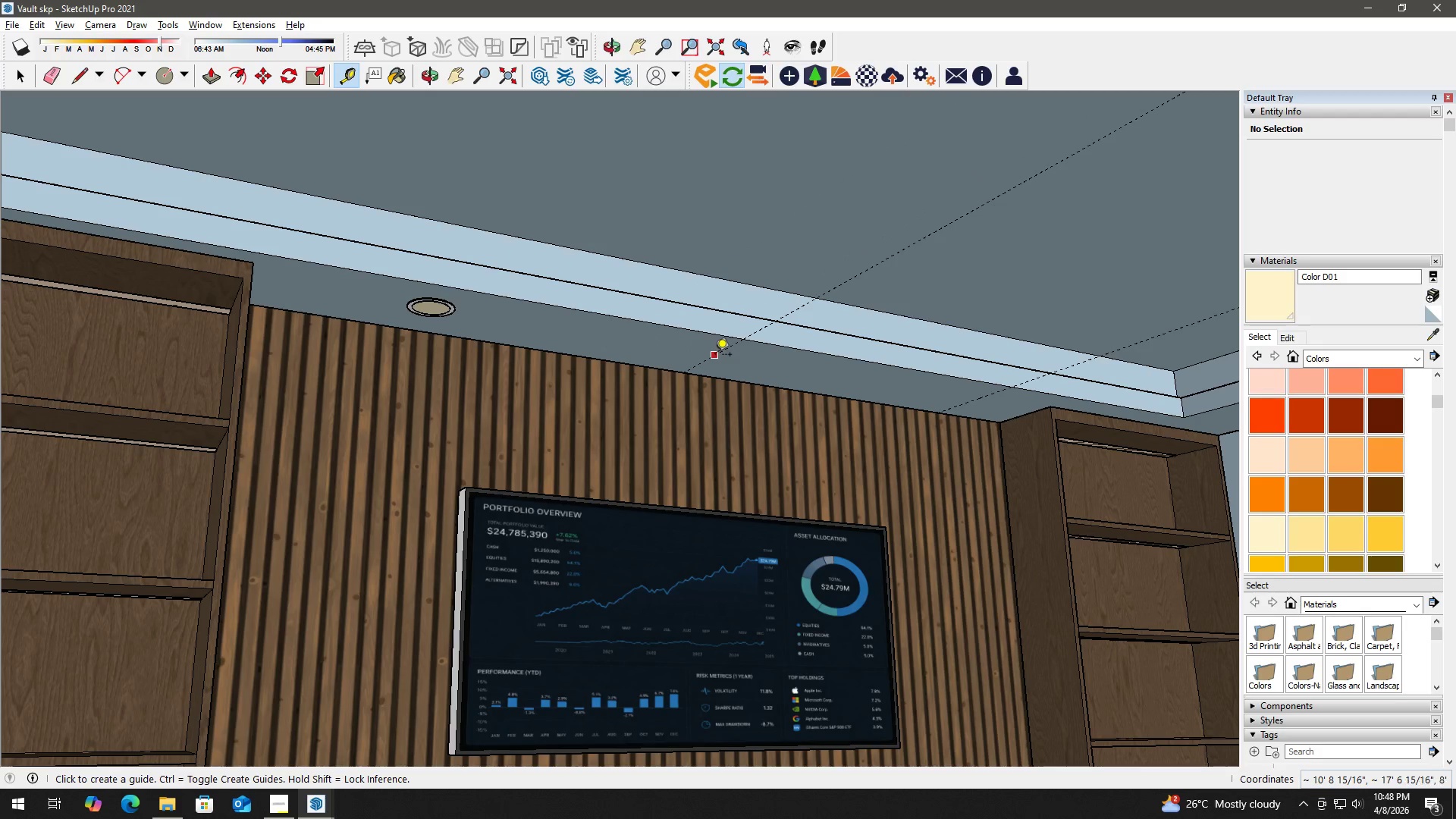 
left_click([715, 356])
 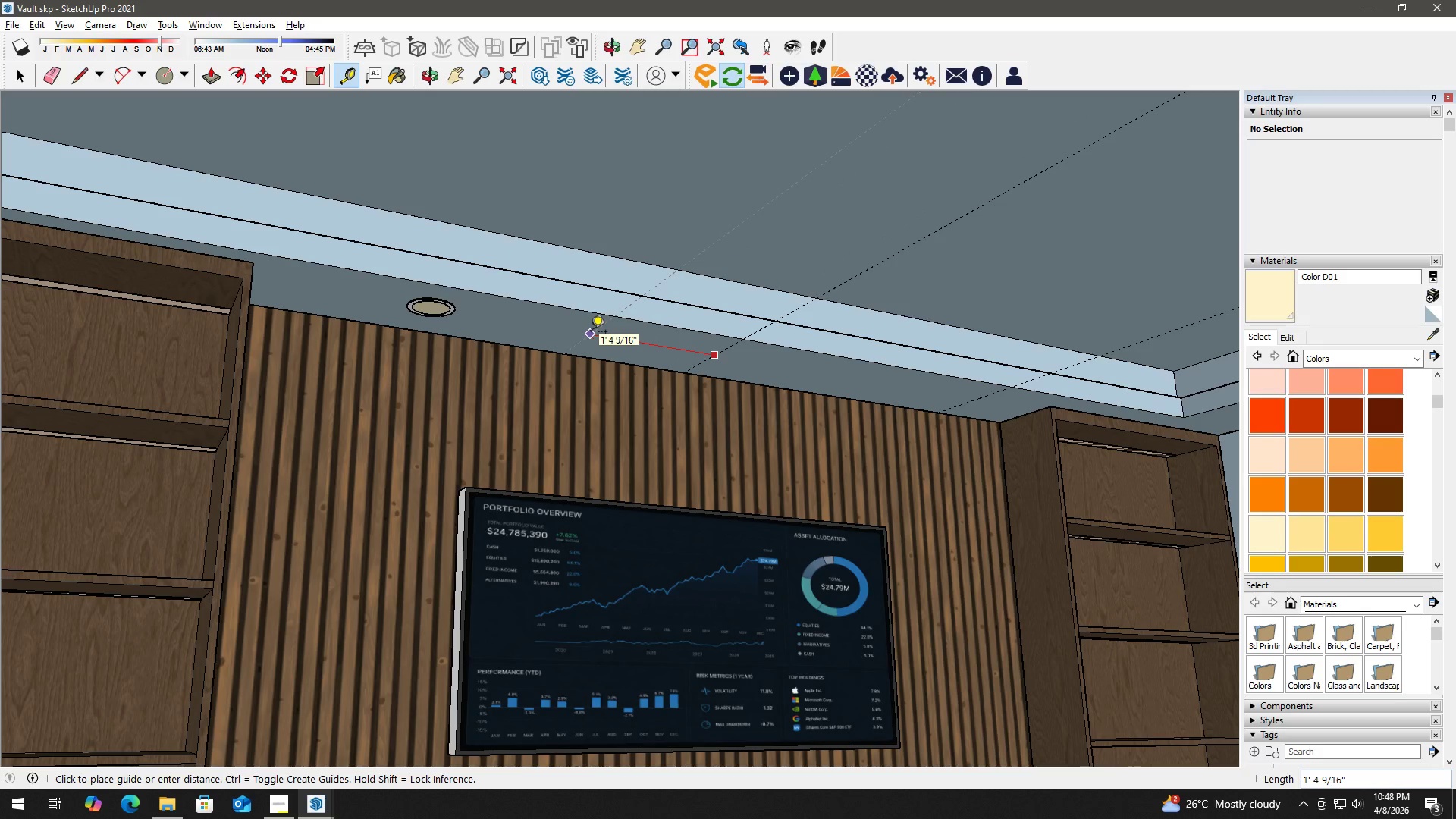 
key(Numpad3)
 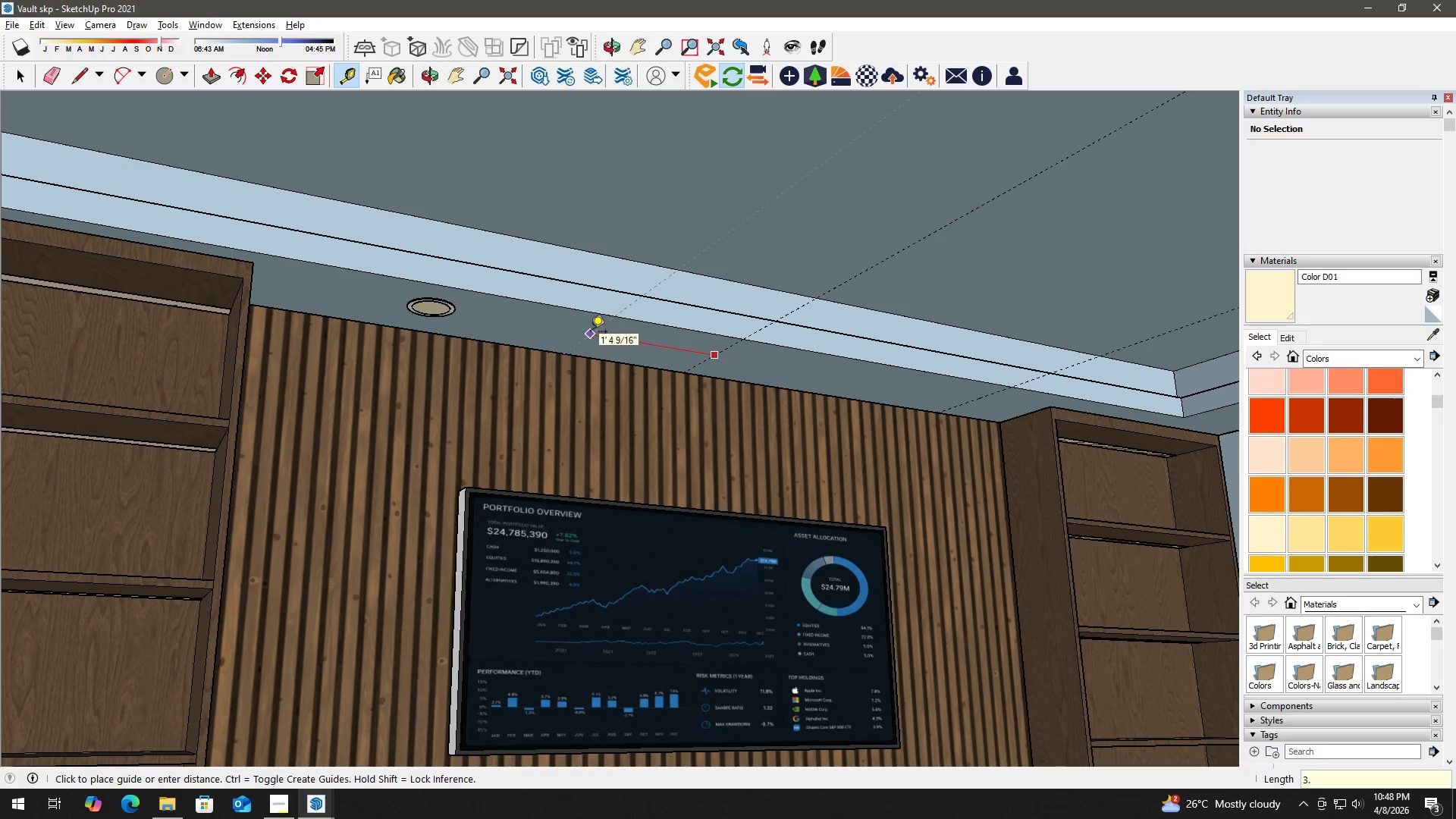 
key(NumpadDecimal)
 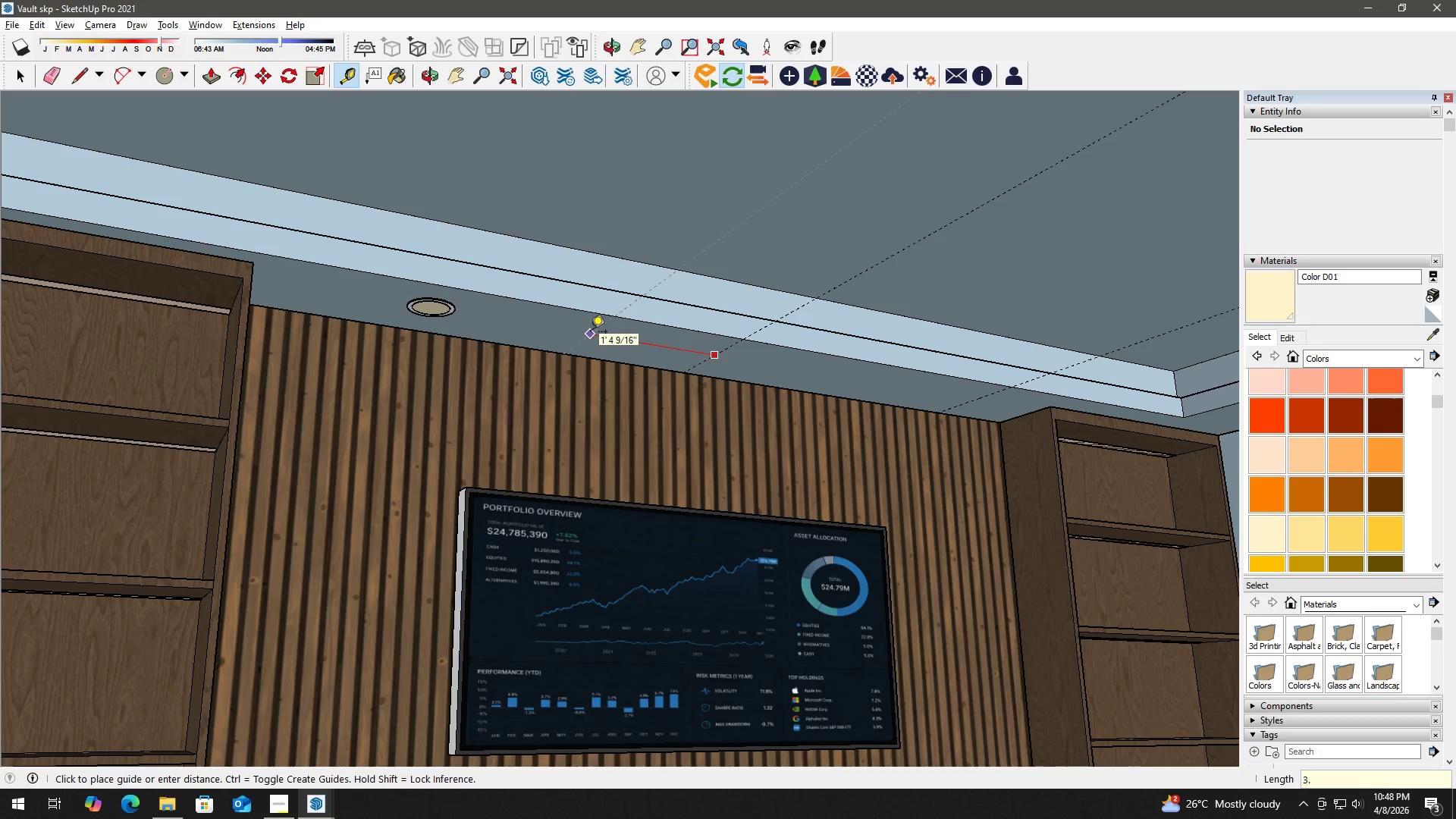 
key(Numpad5)
 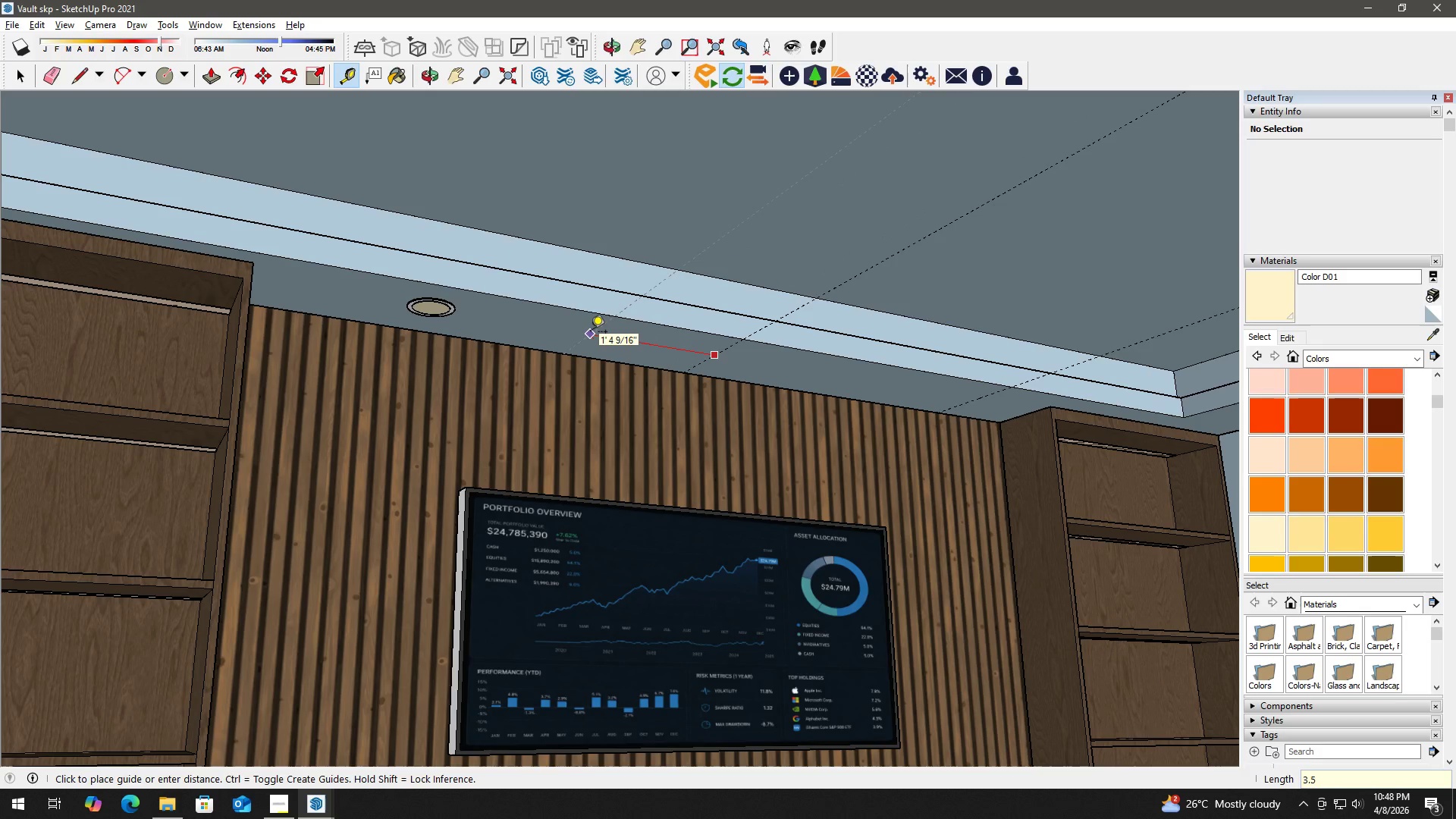 
key(Quote)
 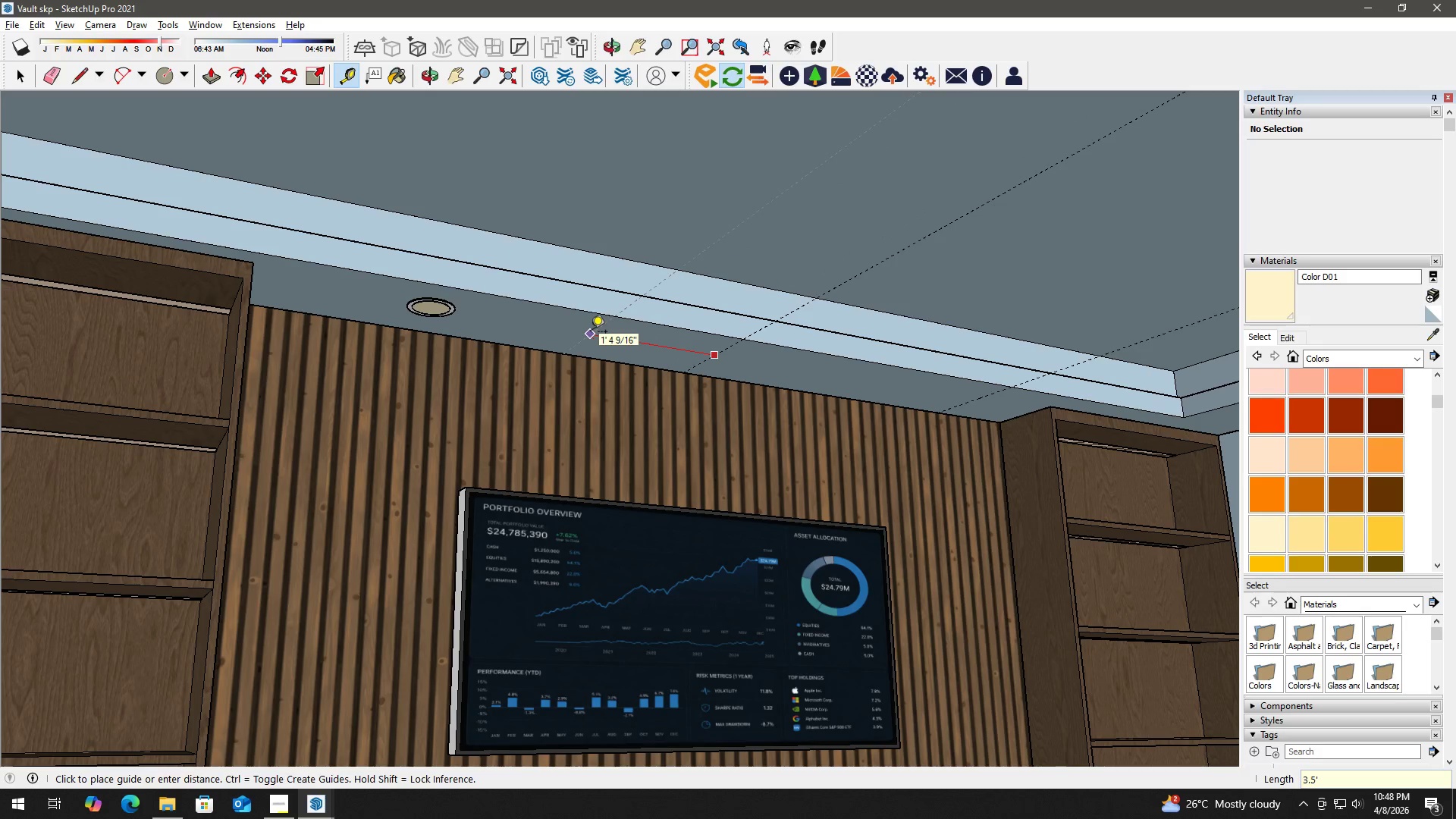 
key(Enter)
 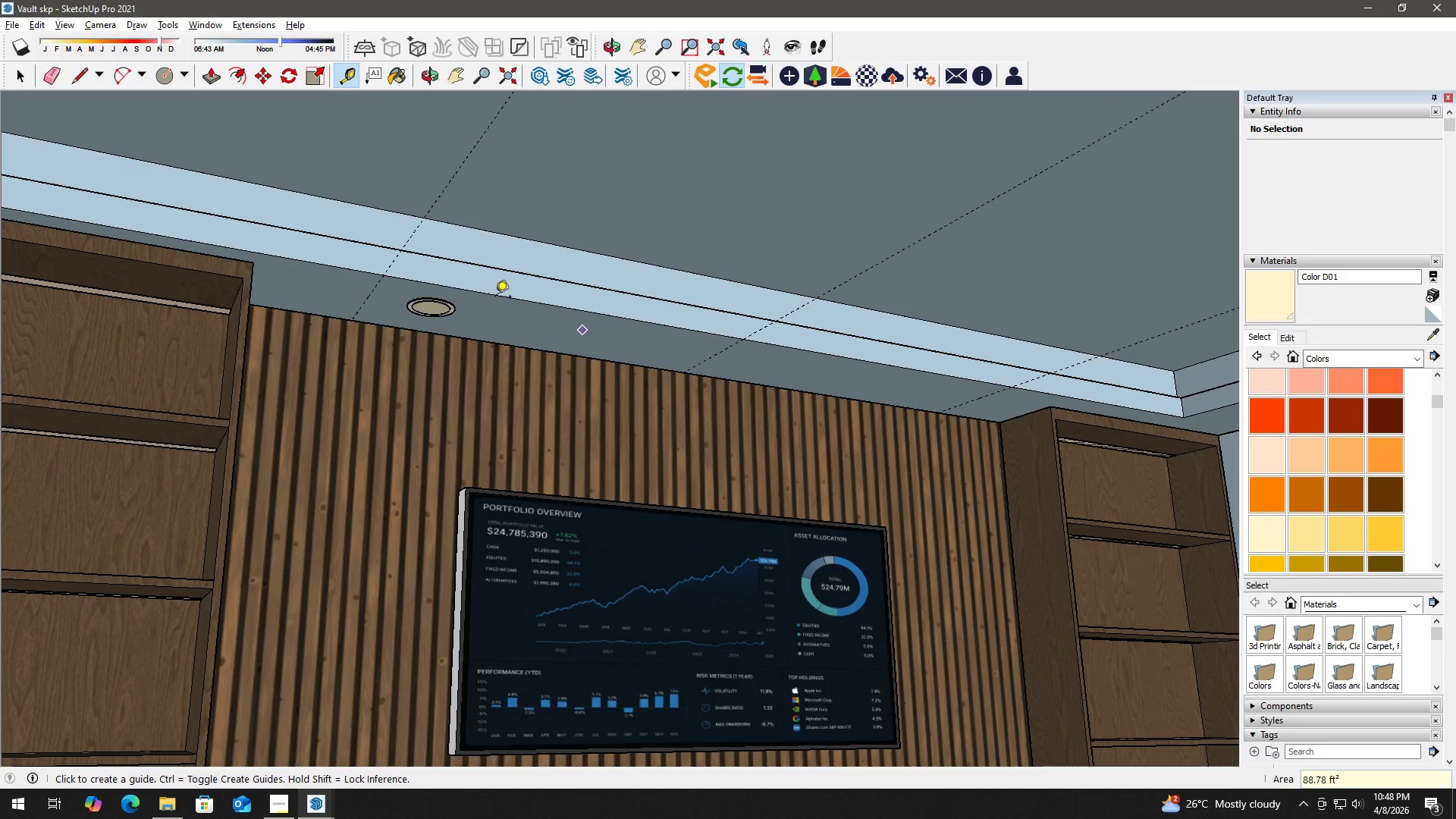 
key(Space)
 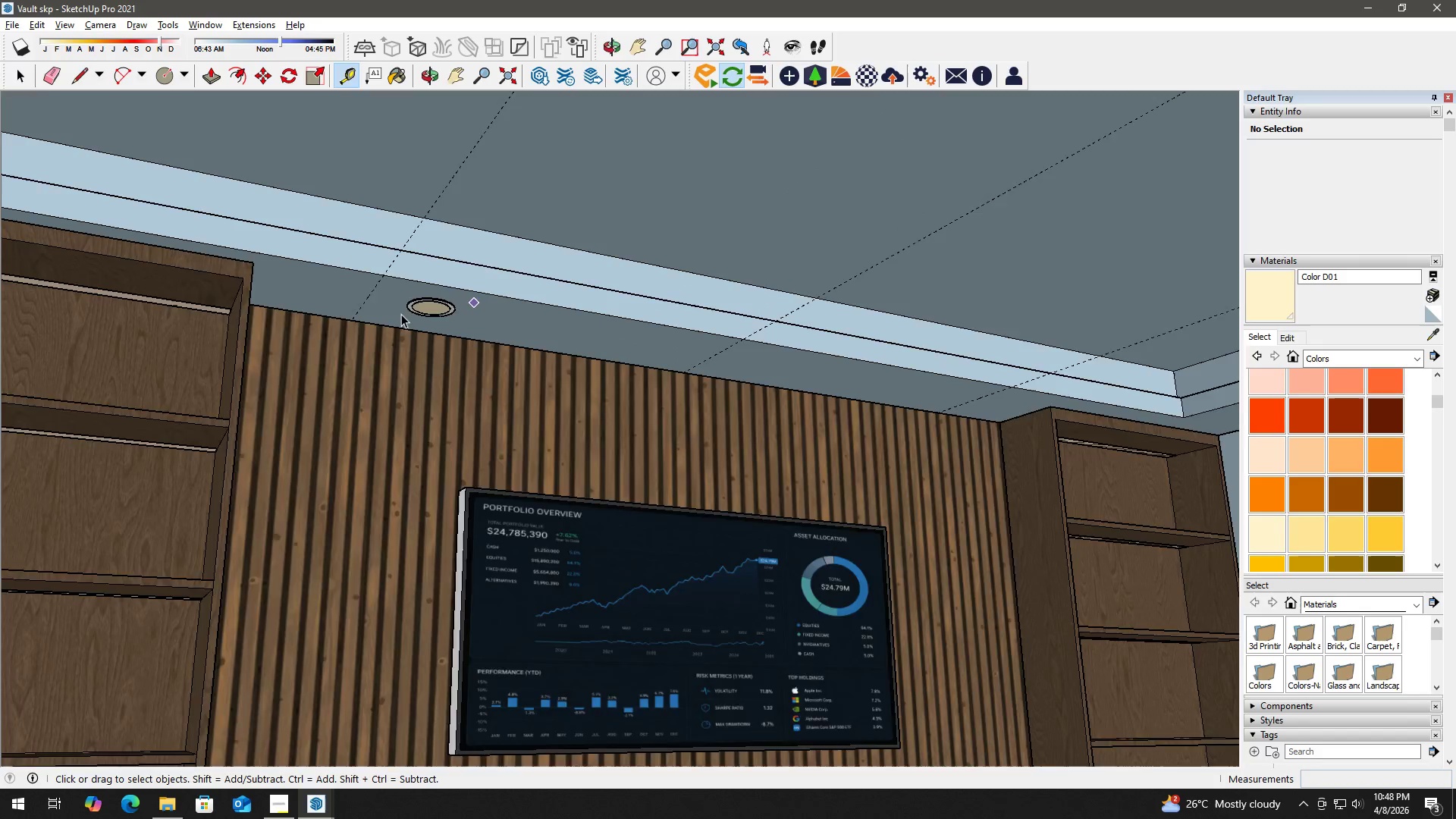 
left_click([459, 306])
 